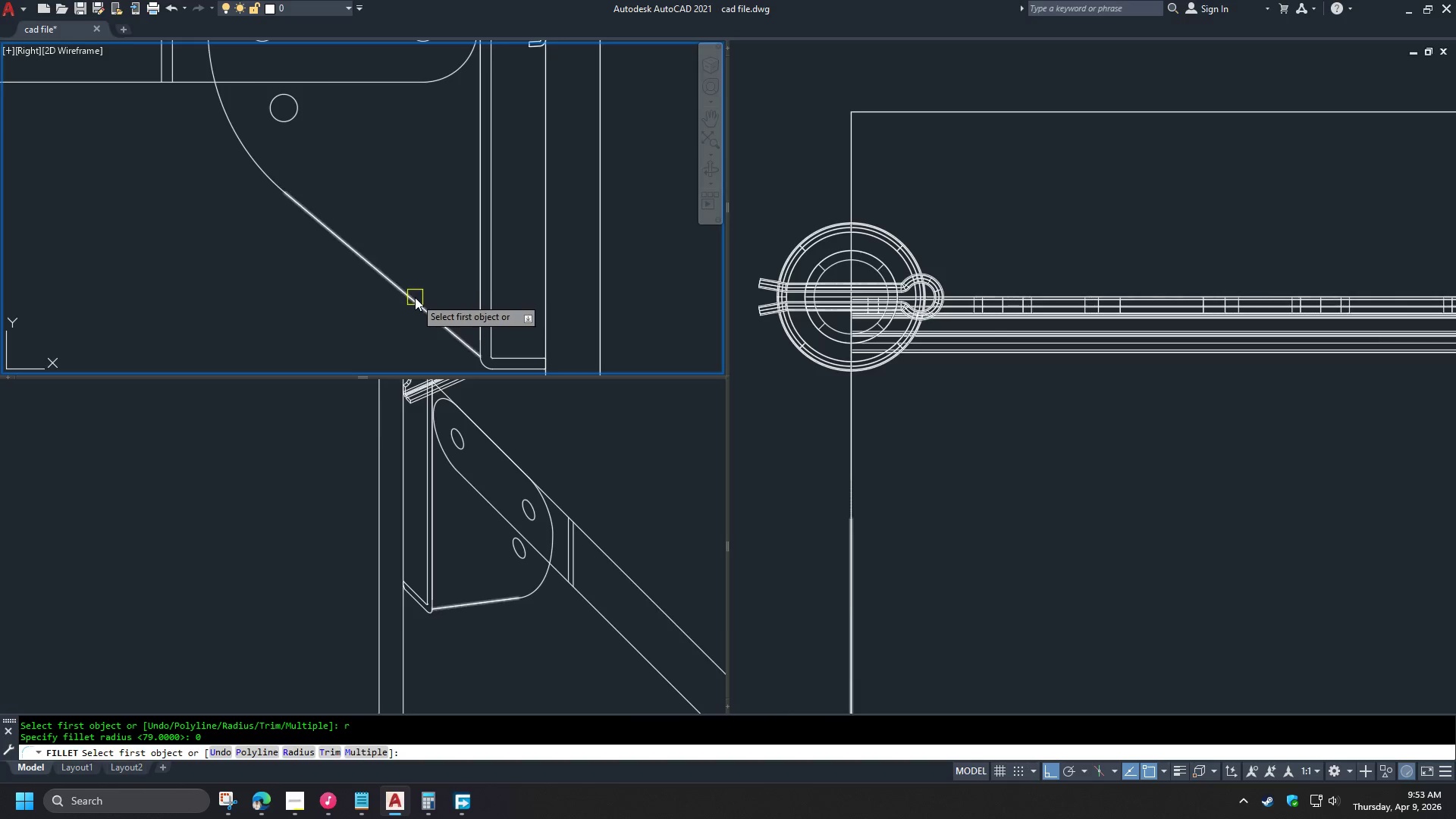 
left_click([415, 297])
 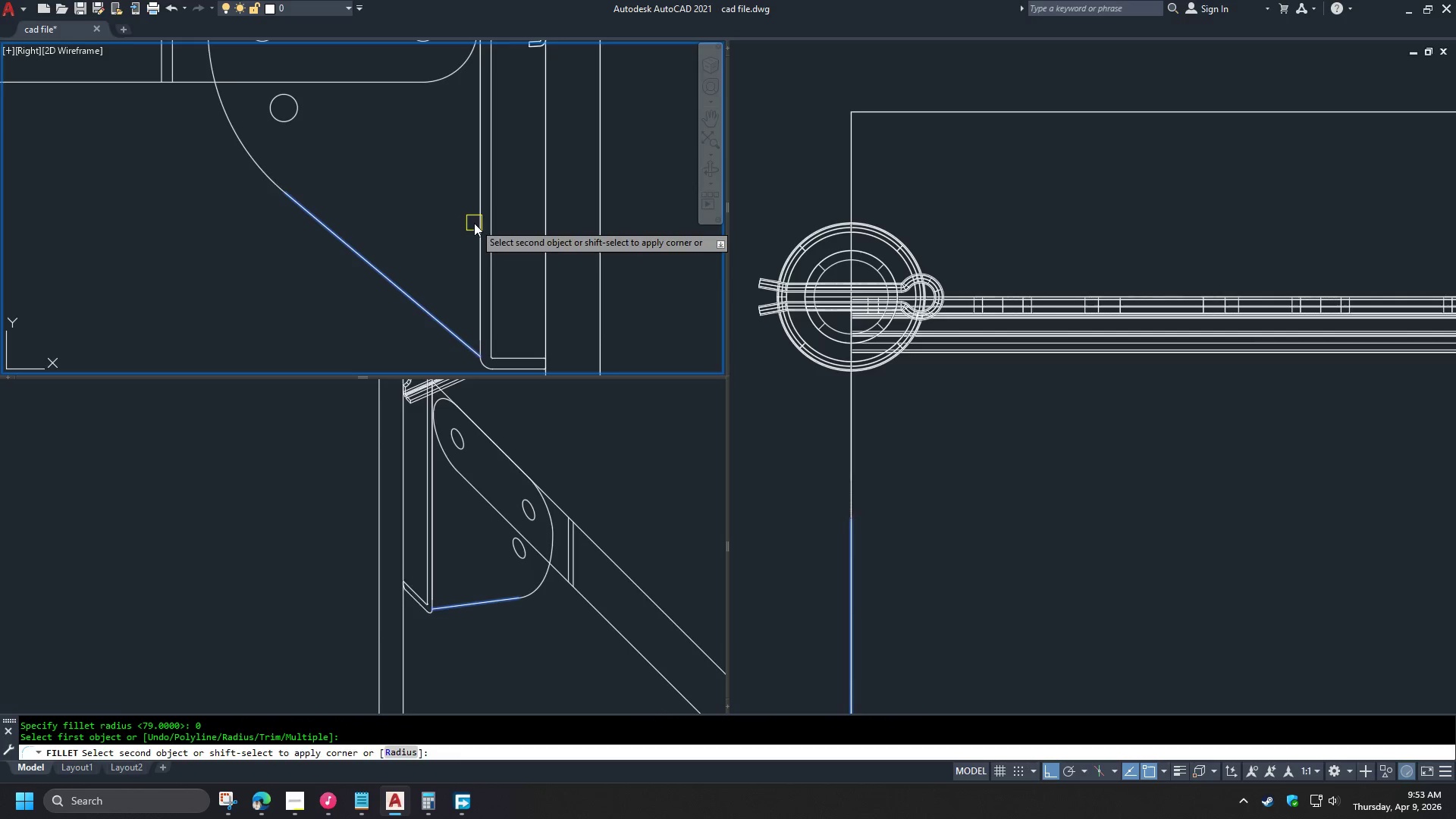 
key(Control+W)
 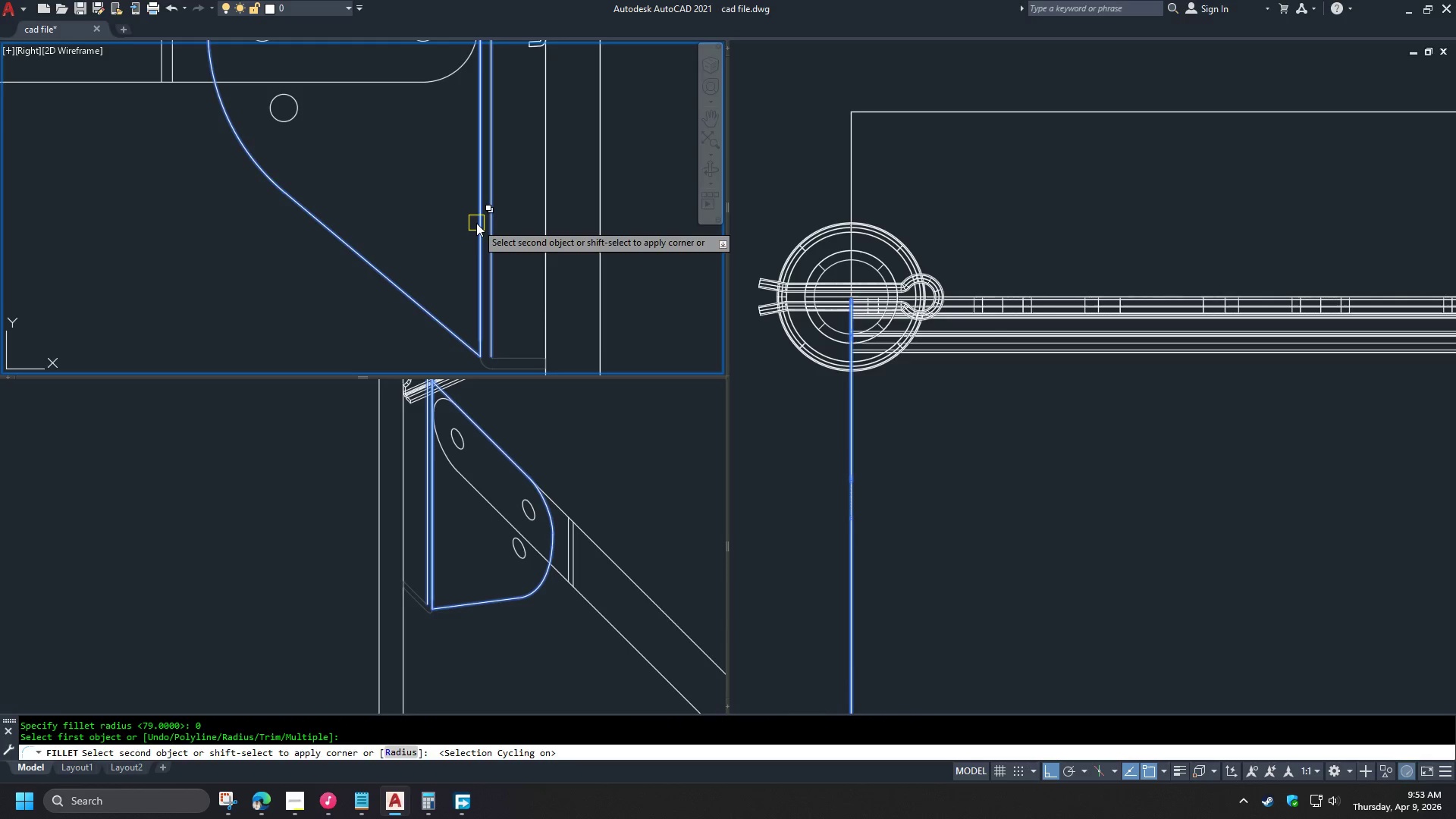 
left_click([476, 223])
 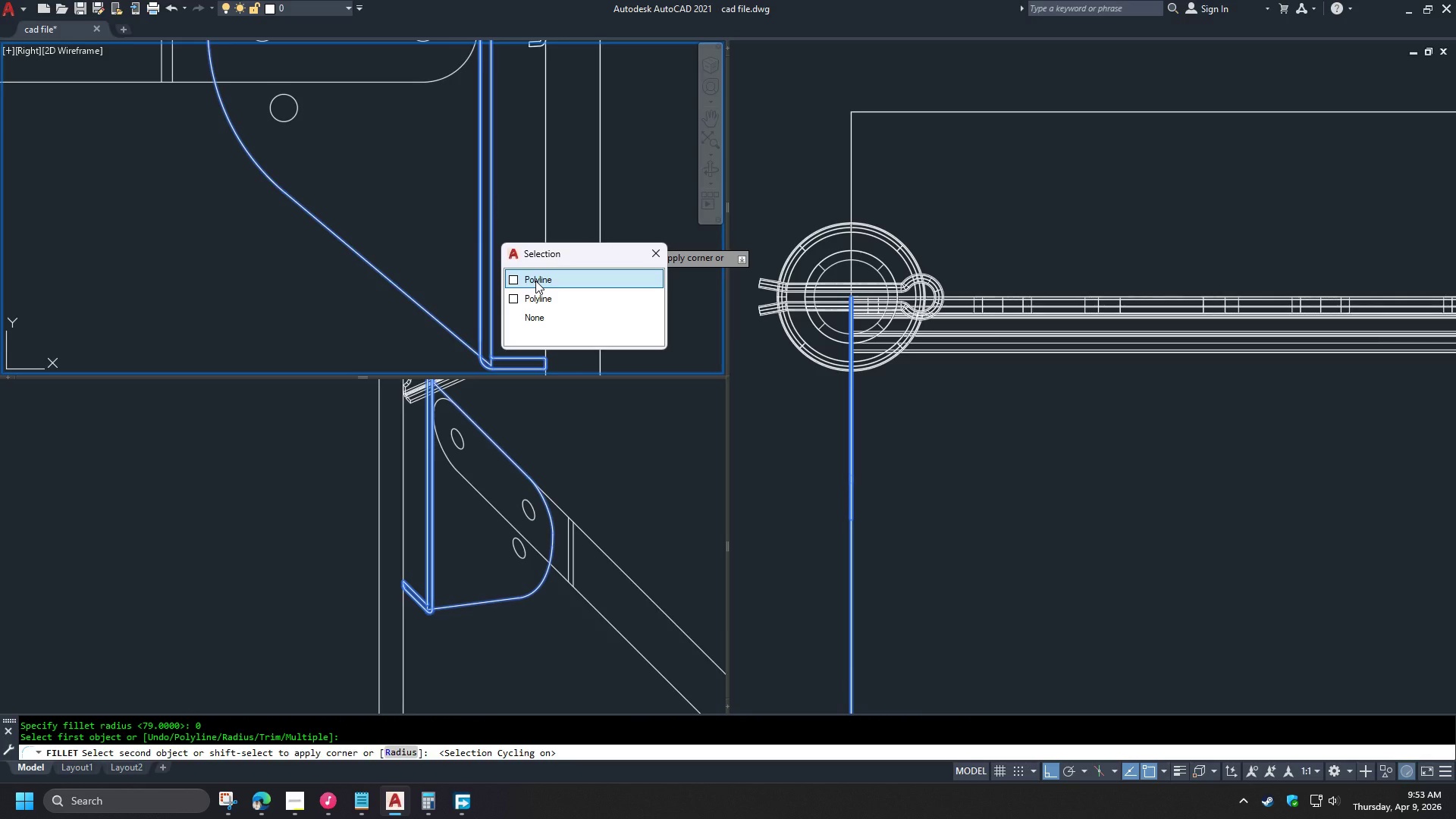 
key(Escape)
 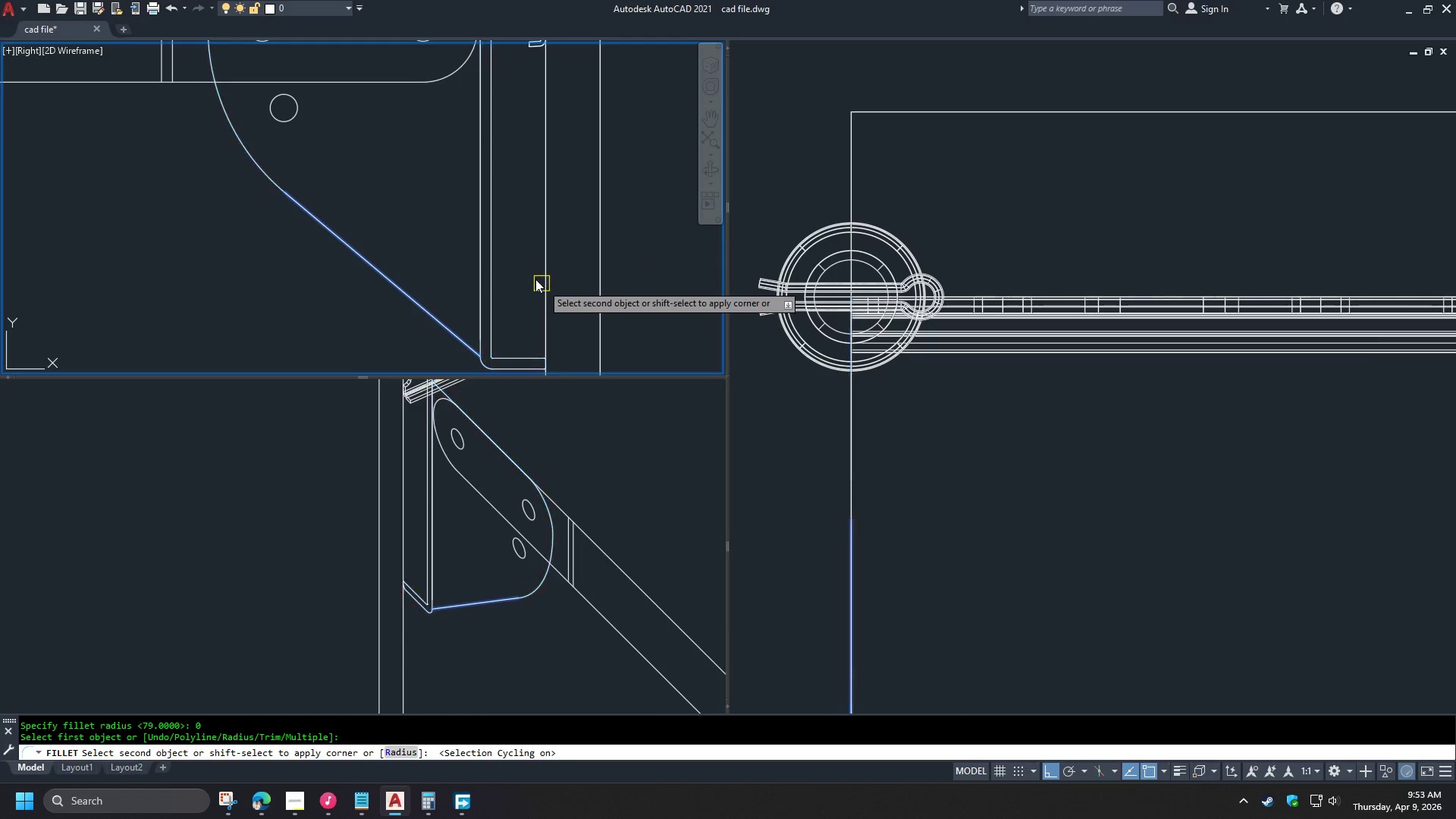 
key(Escape)
 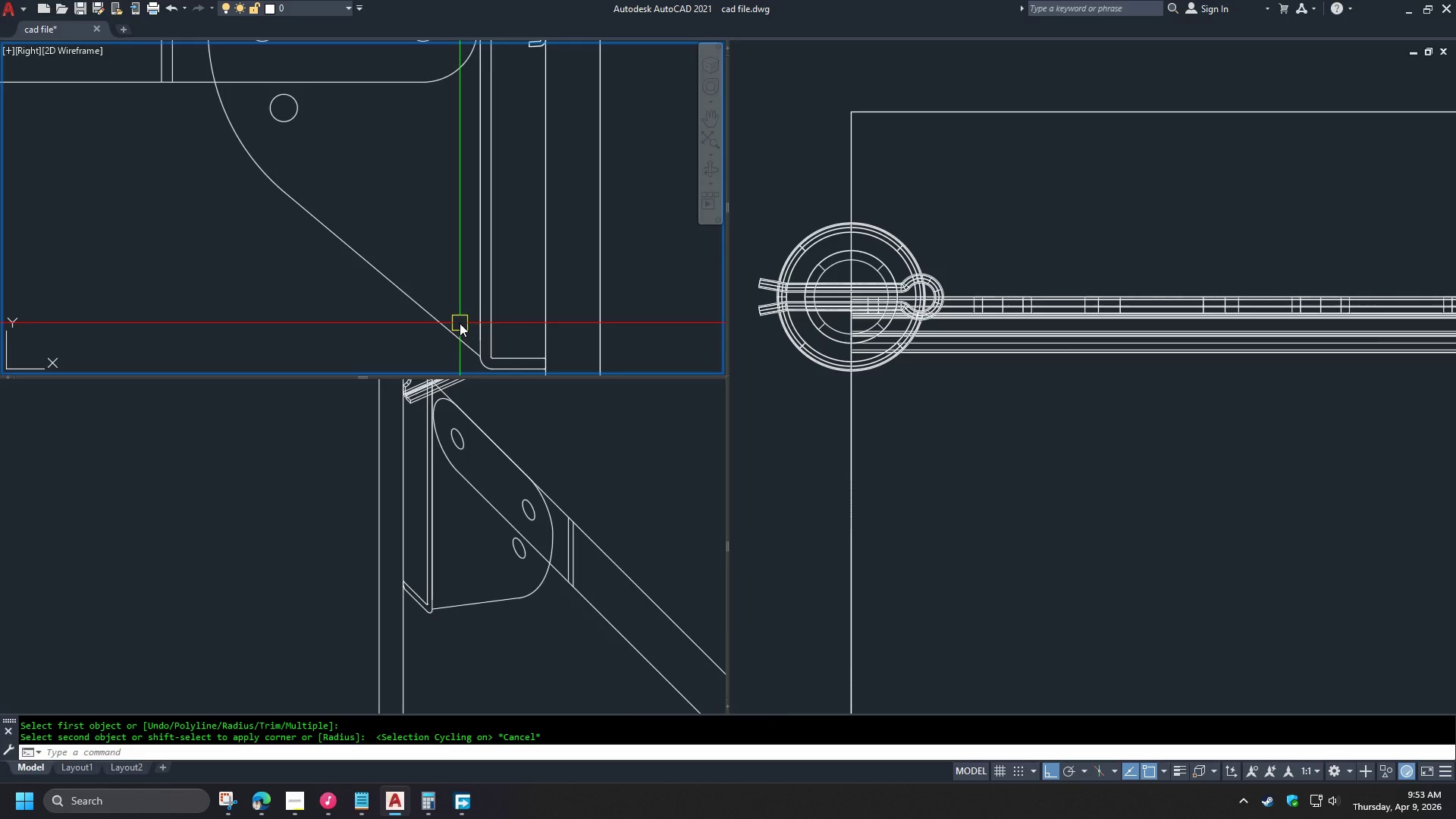 
key(Escape)
 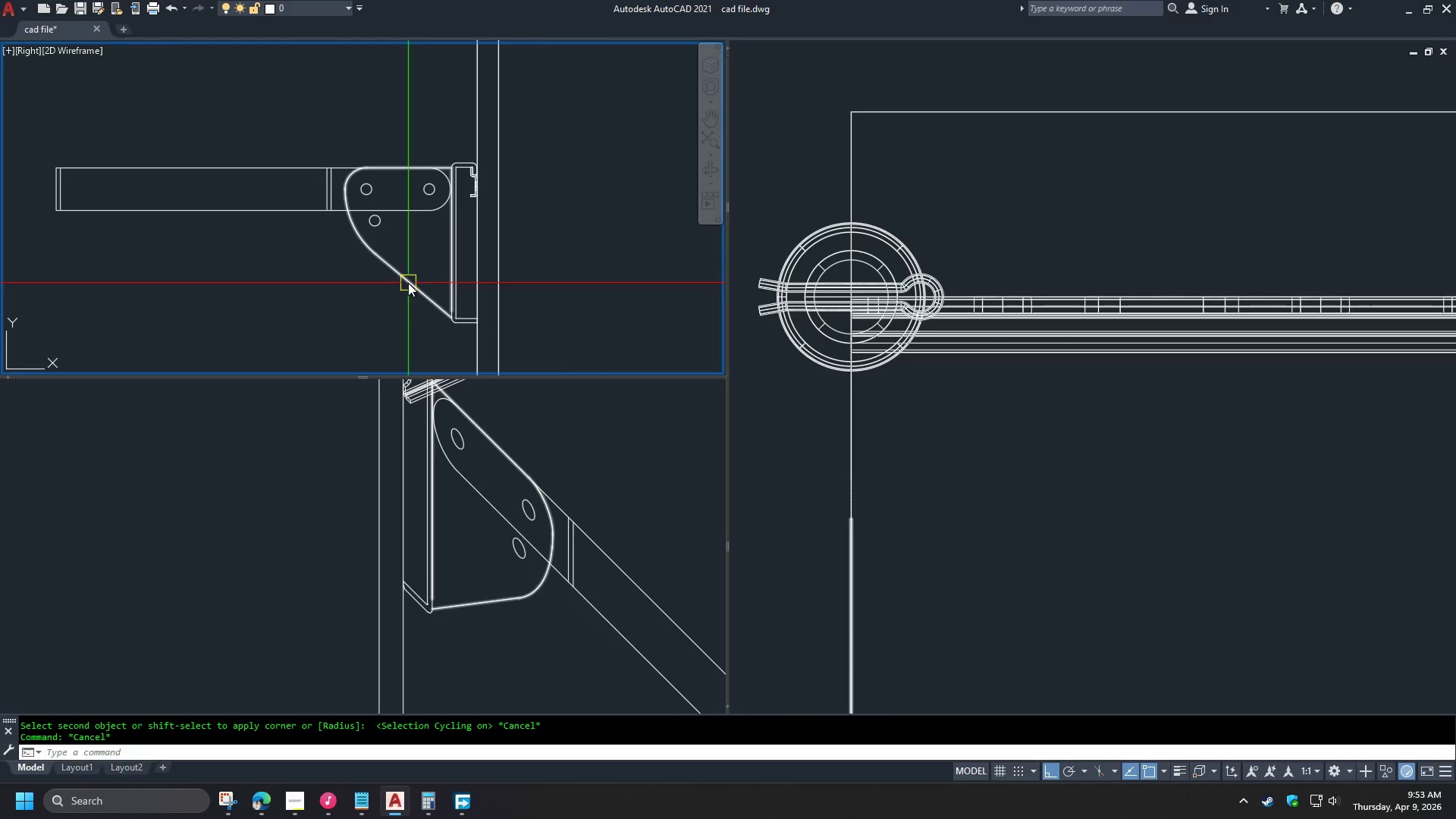 
scroll: coordinate [434, 293], scroll_direction: down, amount: 2.0
 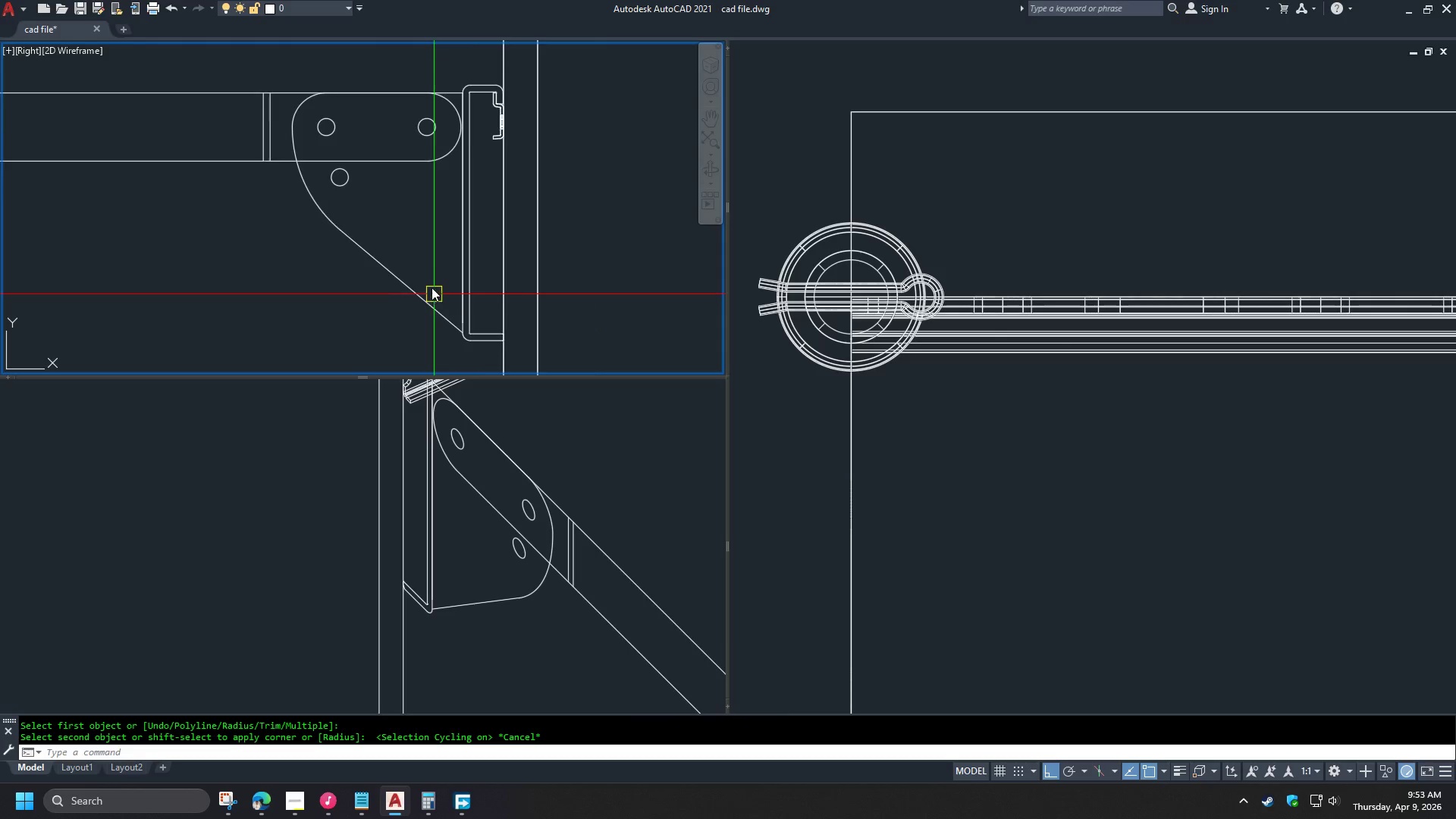 
left_click([408, 283])
 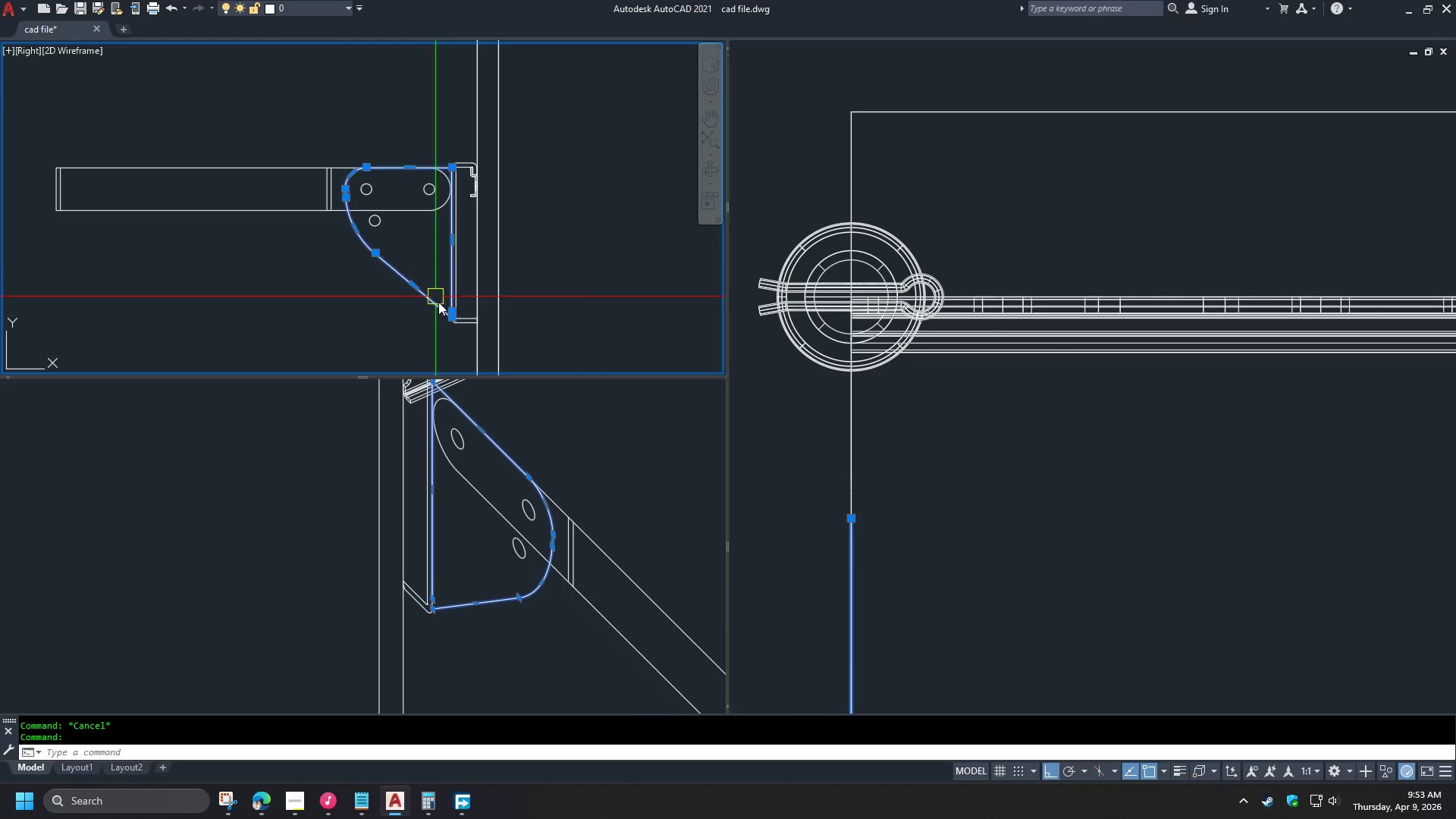 
scroll: coordinate [441, 315], scroll_direction: up, amount: 3.0
 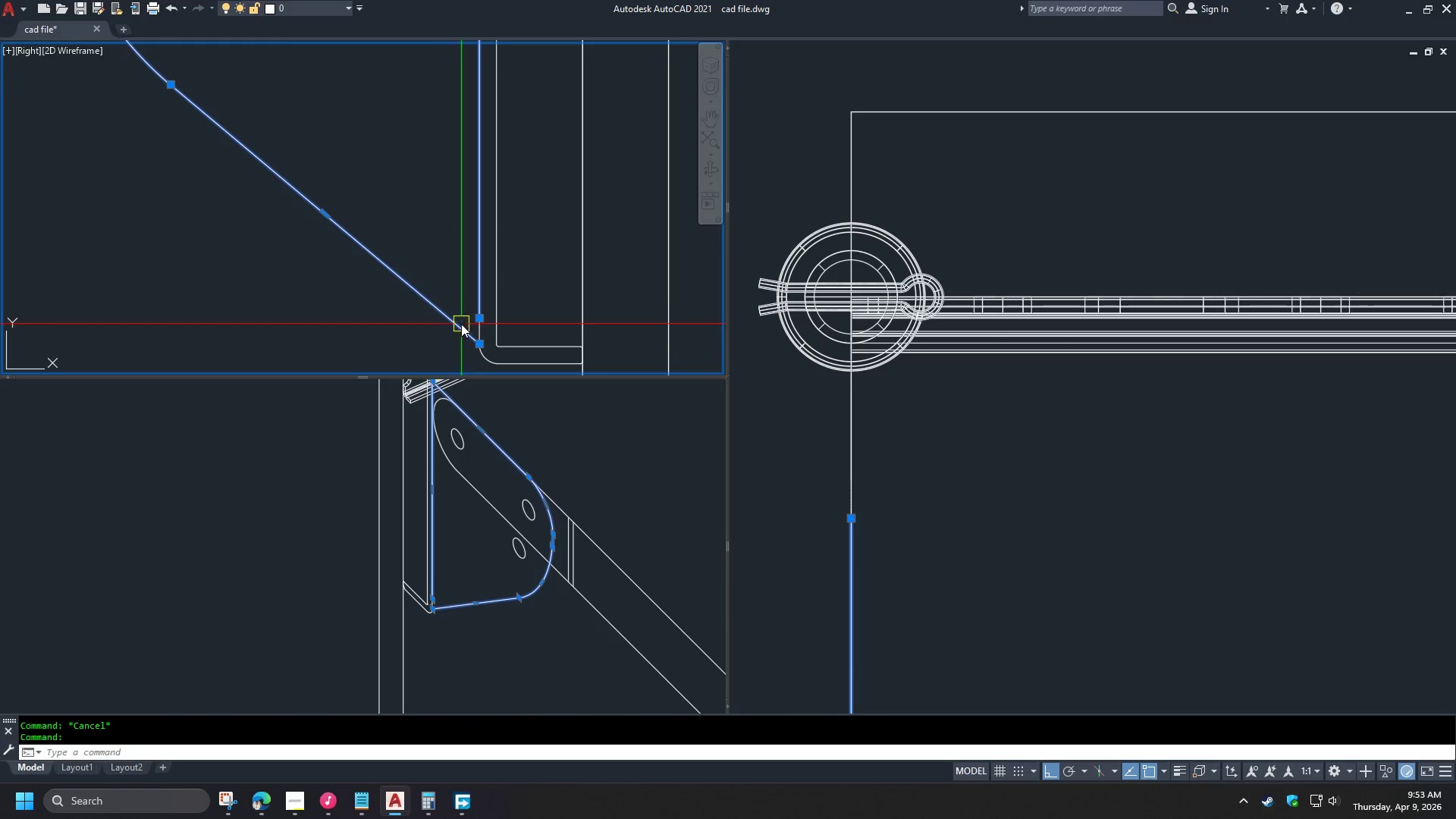 
key(Escape)
 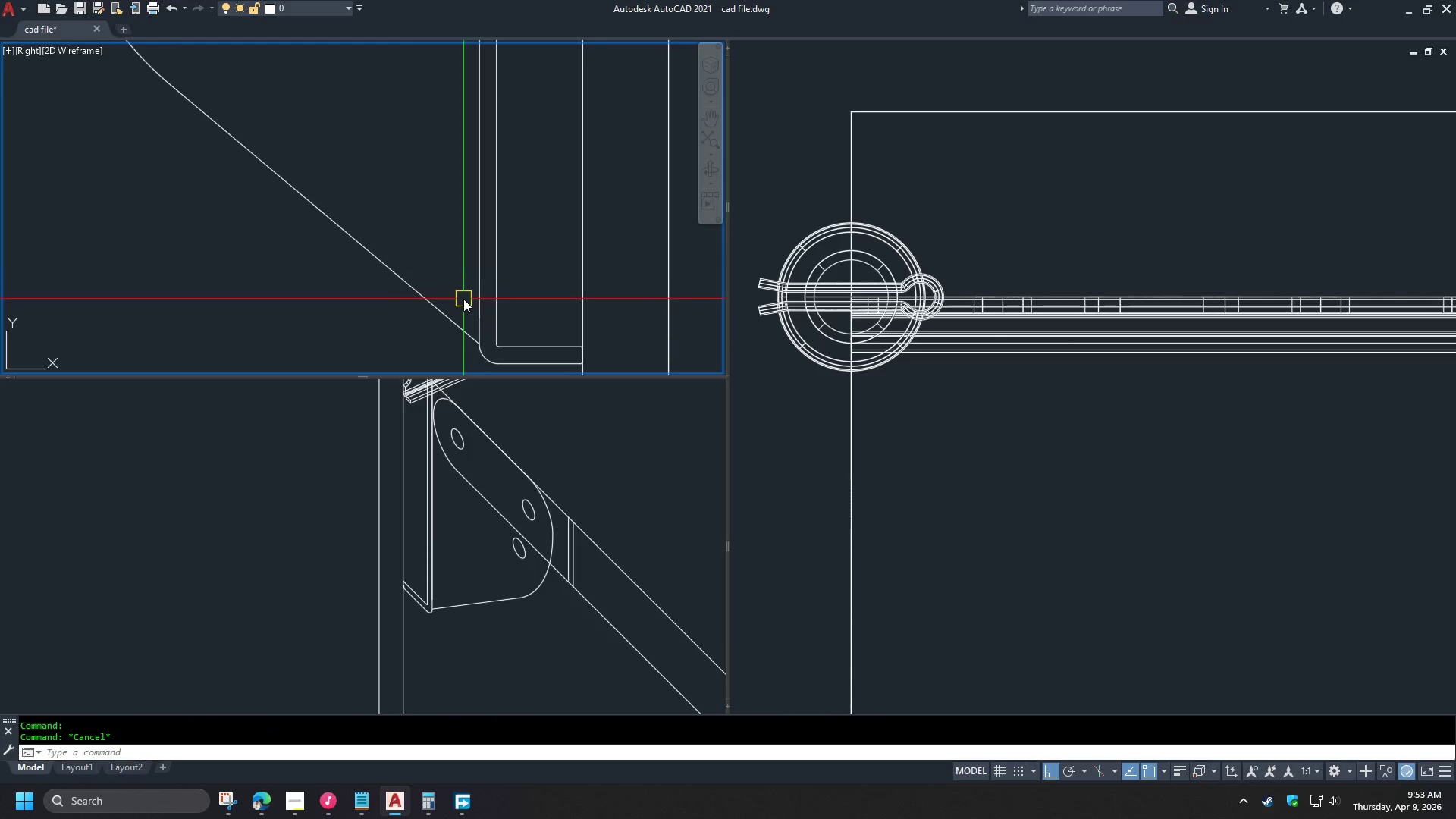 
key(F)
 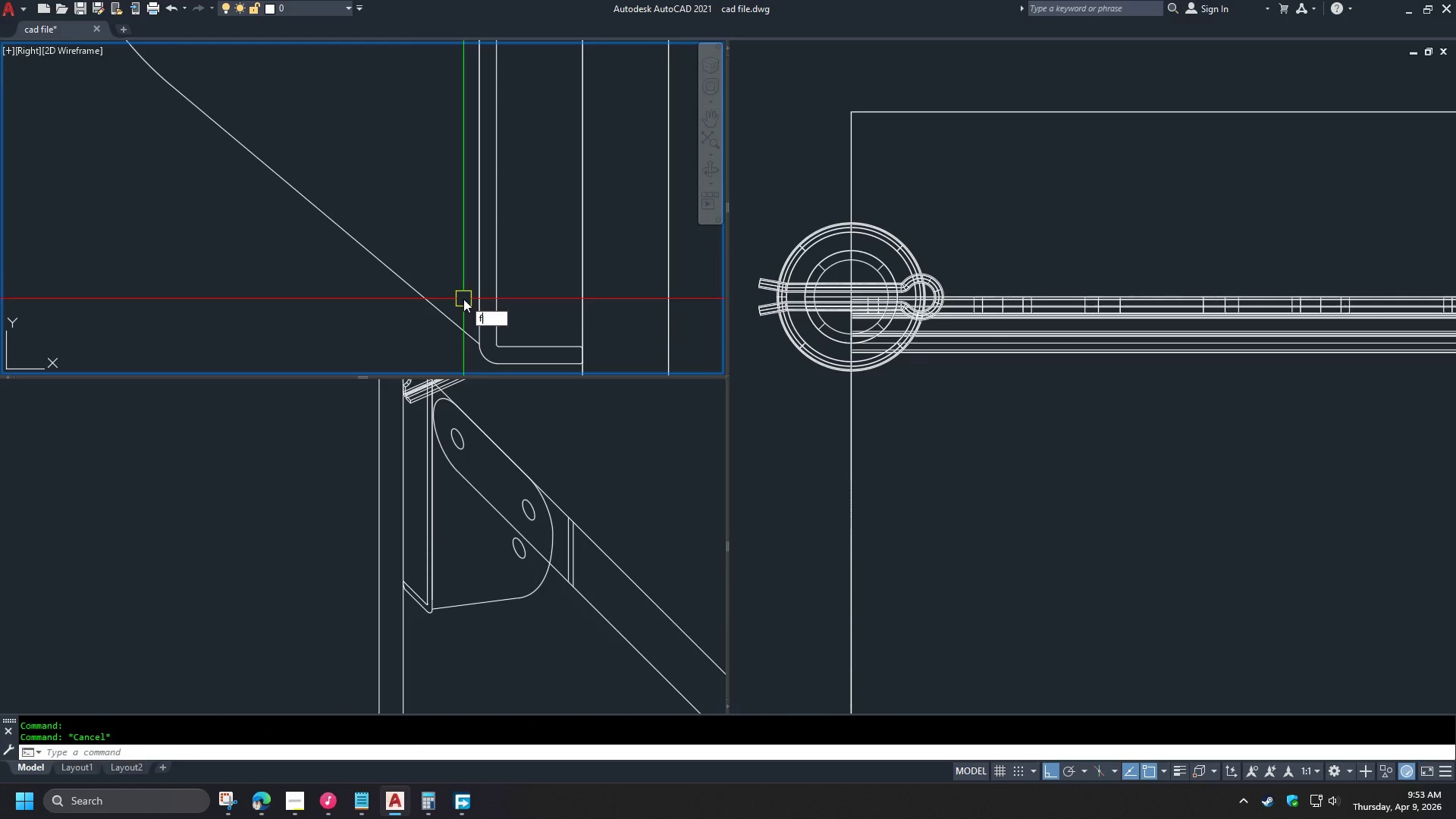 
key(Space)
 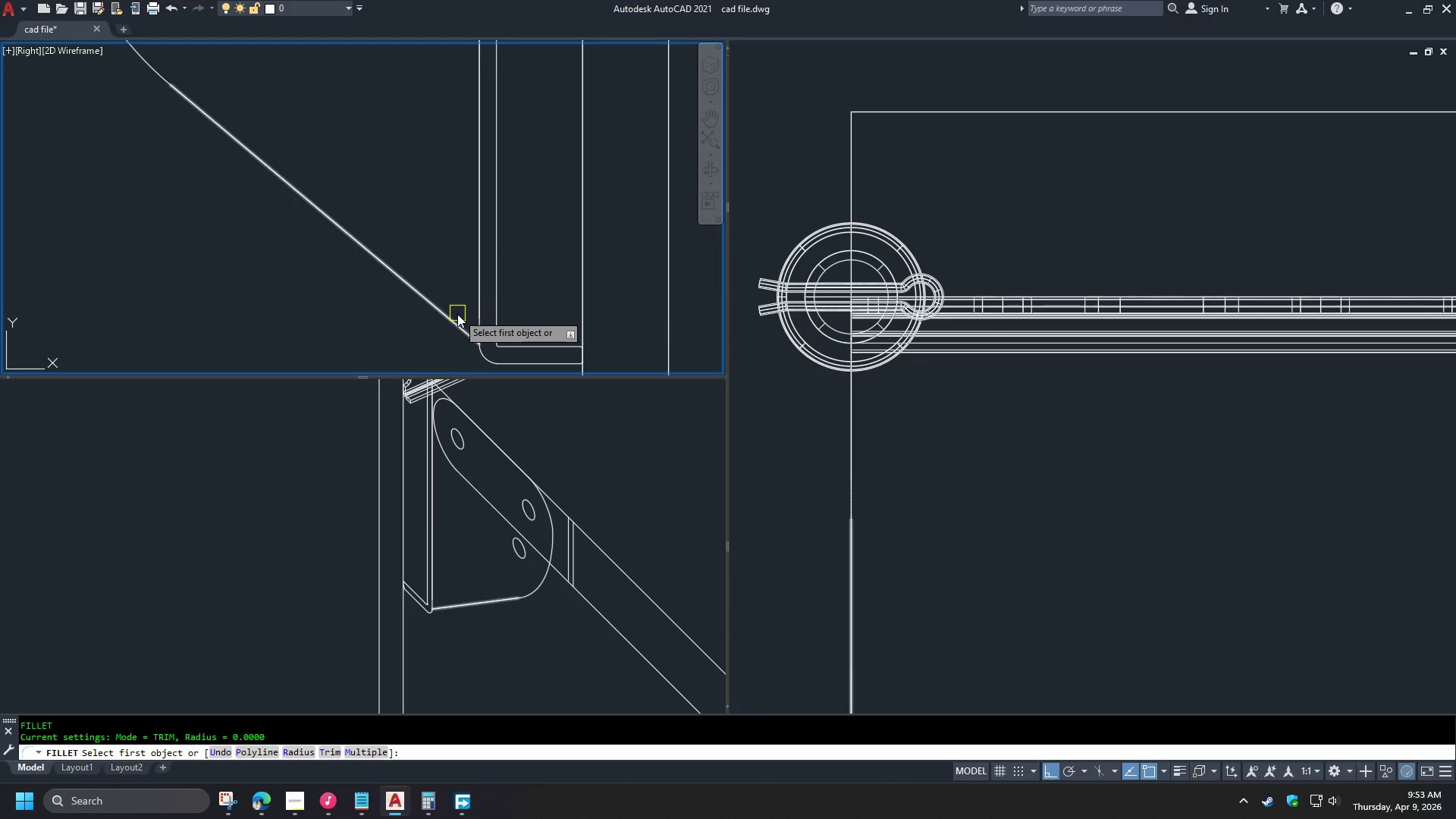 
left_click([454, 318])
 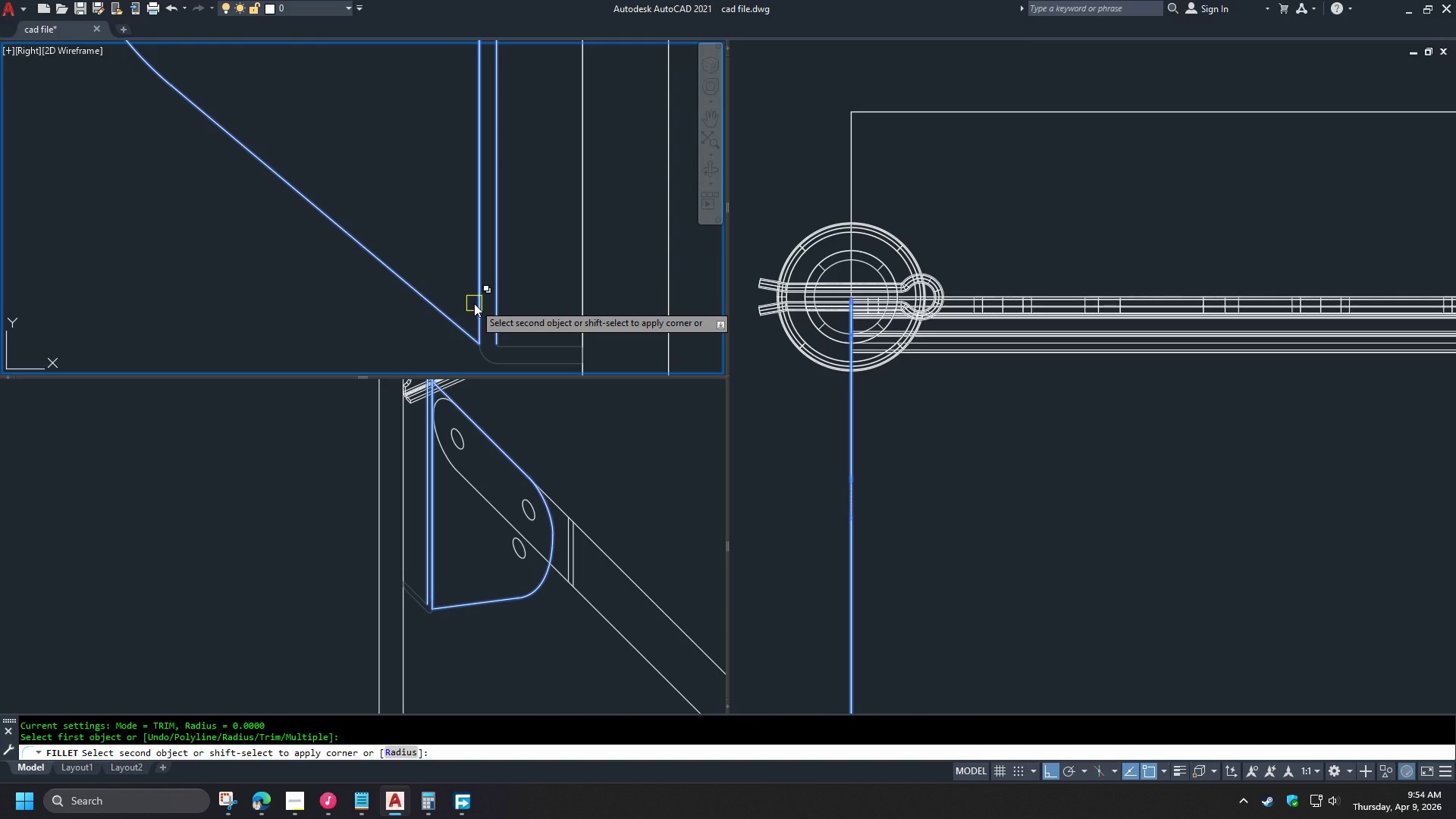 
left_click([474, 303])
 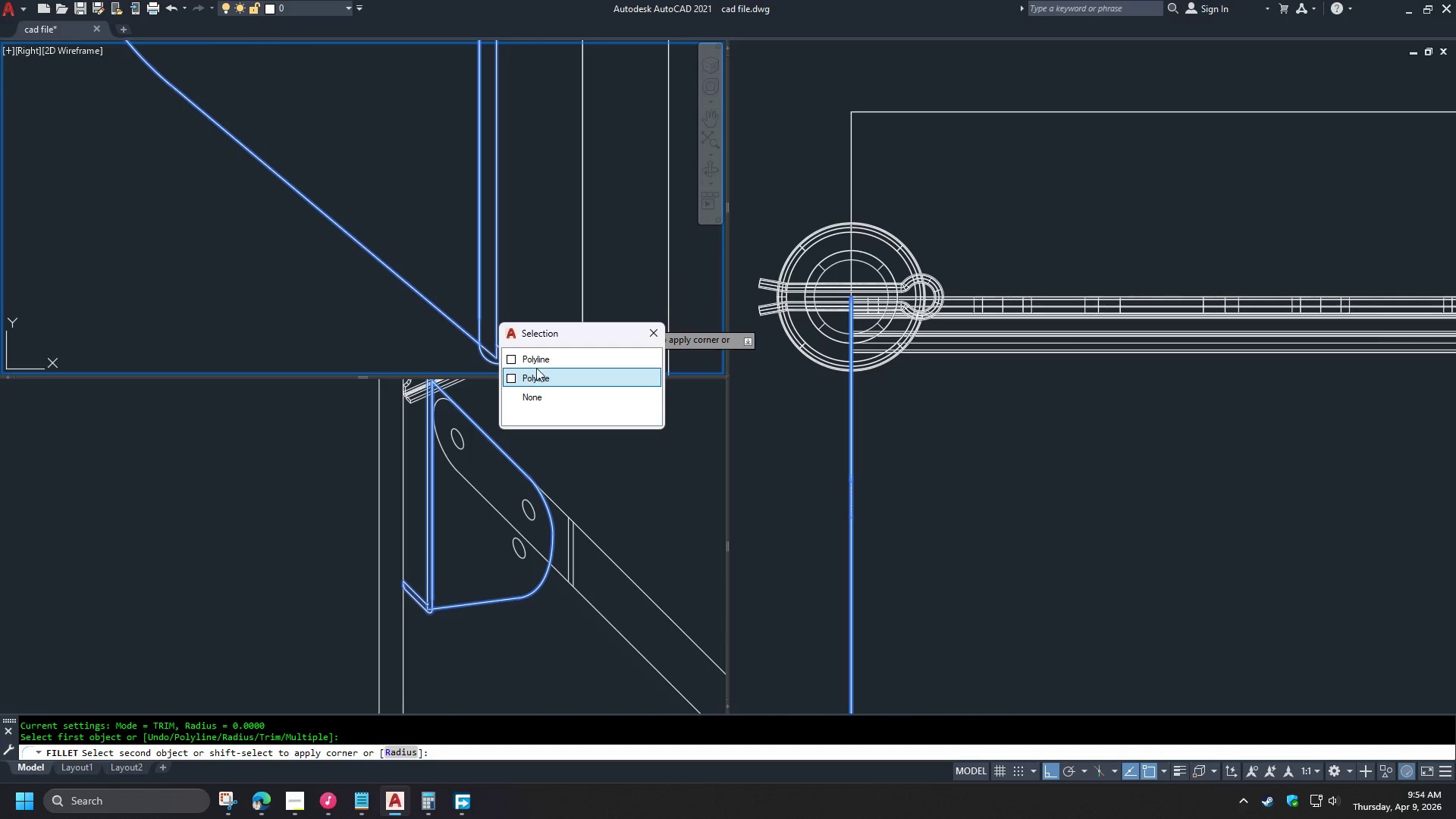 
key(Escape)
 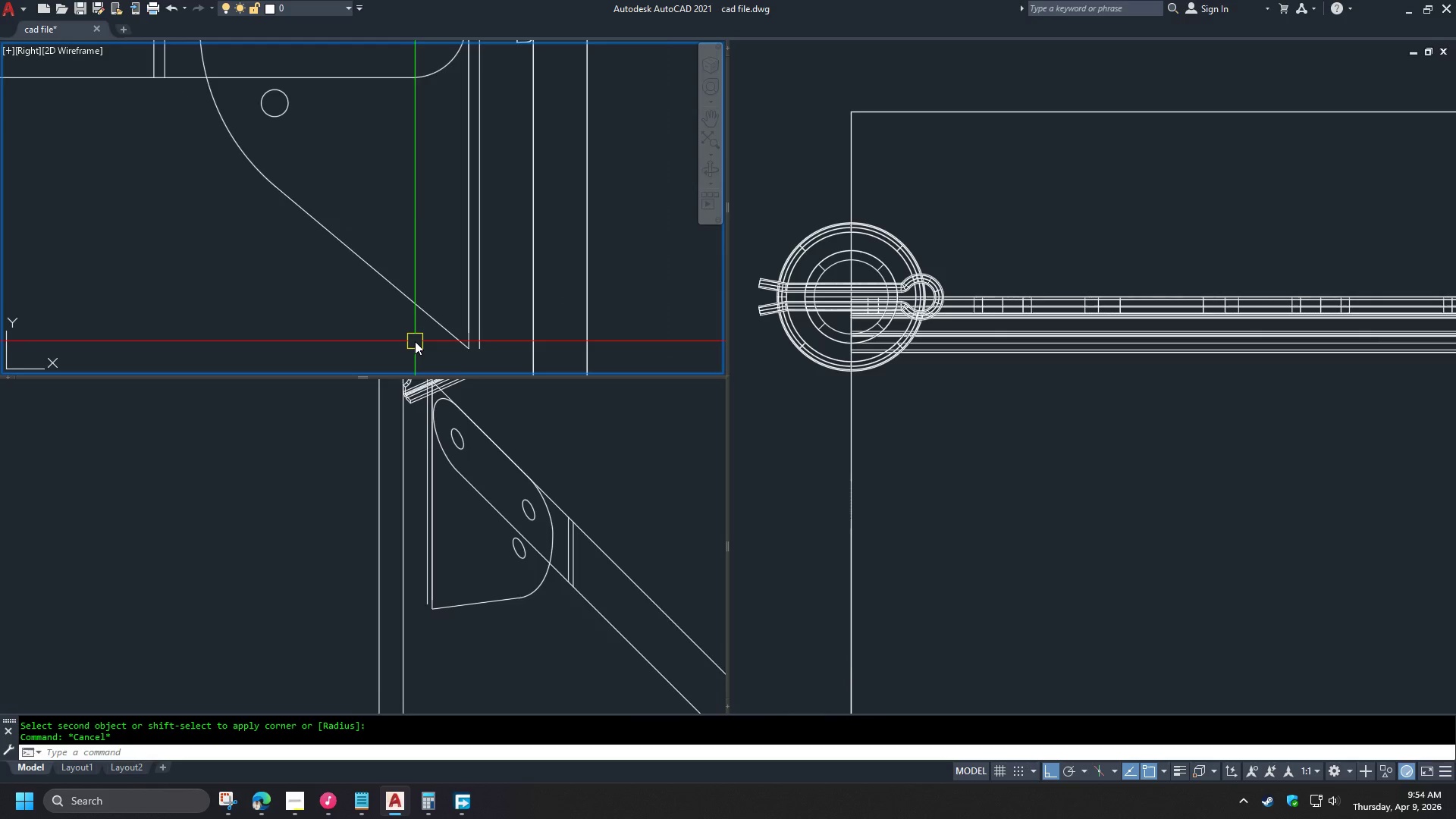 
scroll: coordinate [452, 357], scroll_direction: down, amount: 5.0
 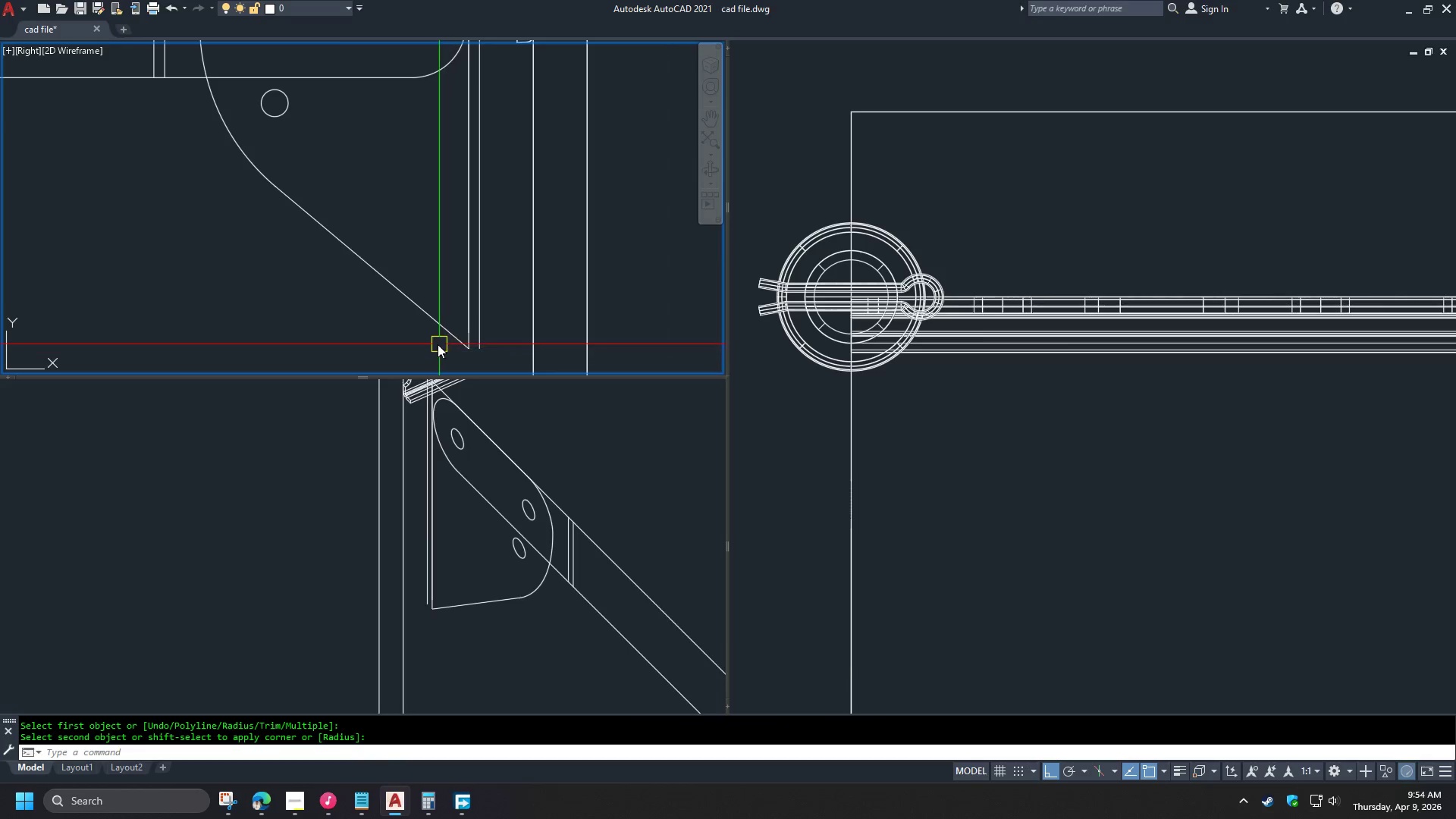 
key(Escape)
 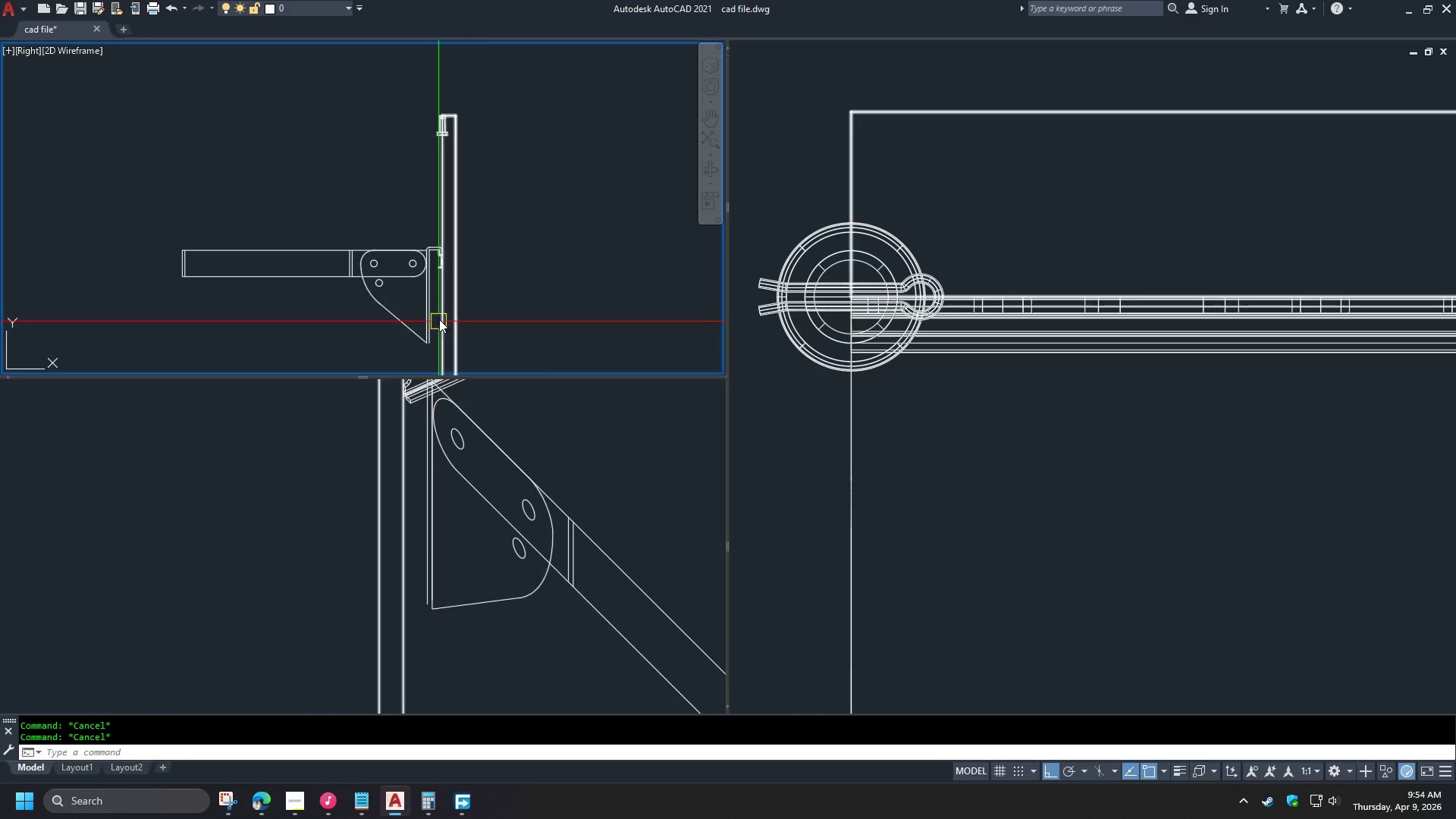 
key(Escape)
 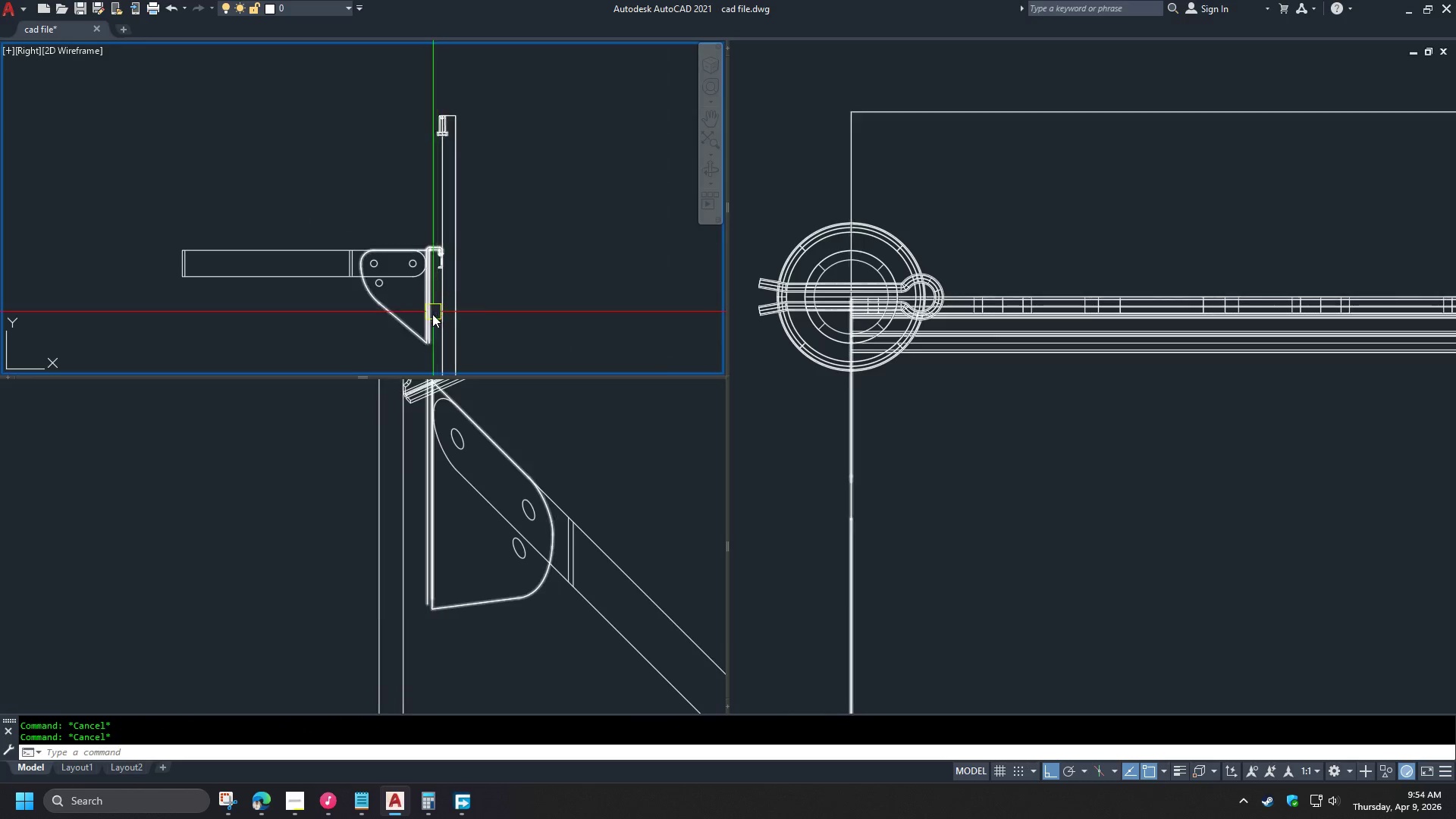 
scroll: coordinate [414, 341], scroll_direction: down, amount: 3.0
 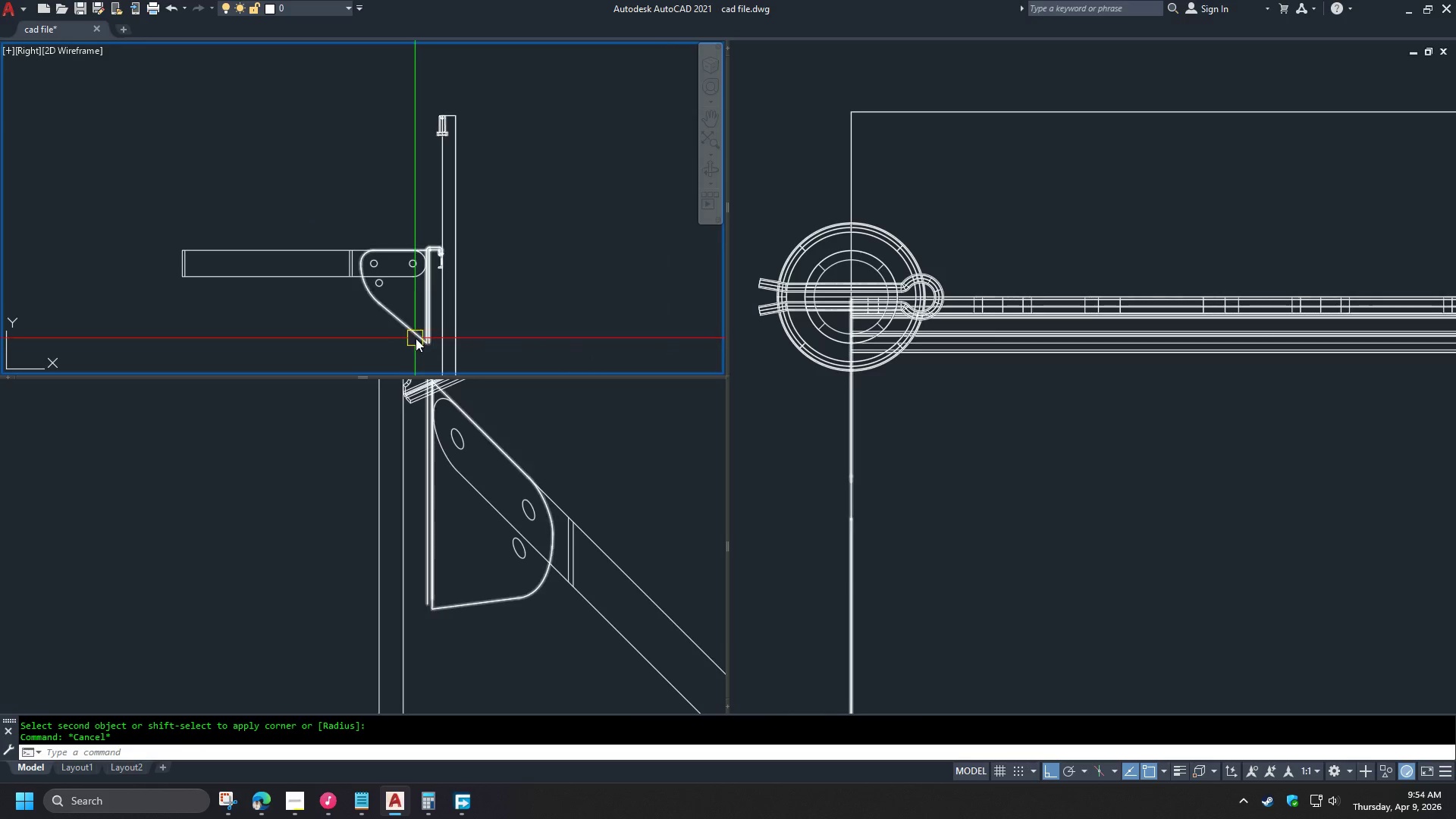 
scroll: coordinate [433, 337], scroll_direction: up, amount: 3.0
 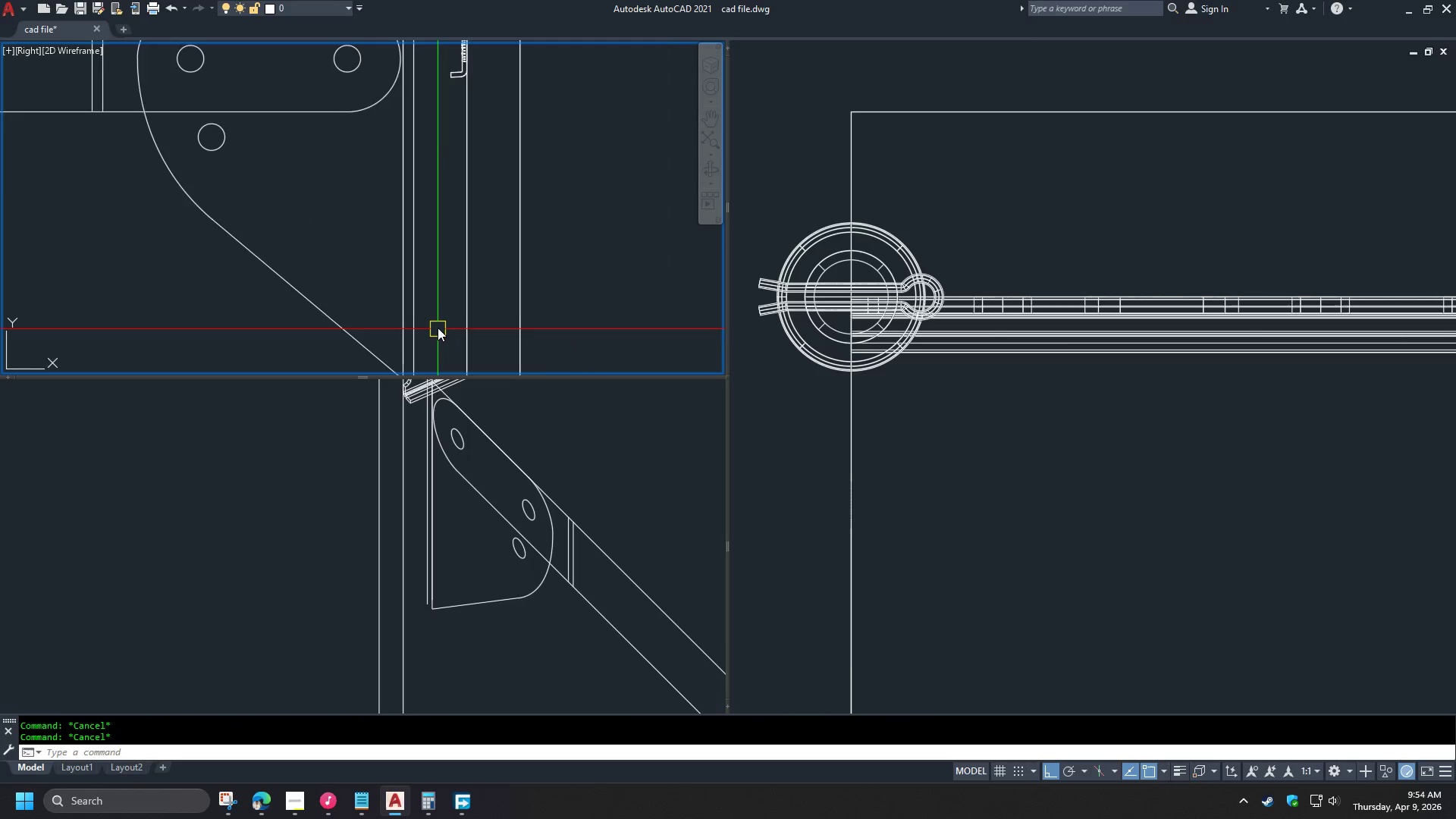 
key(Control+Z)
 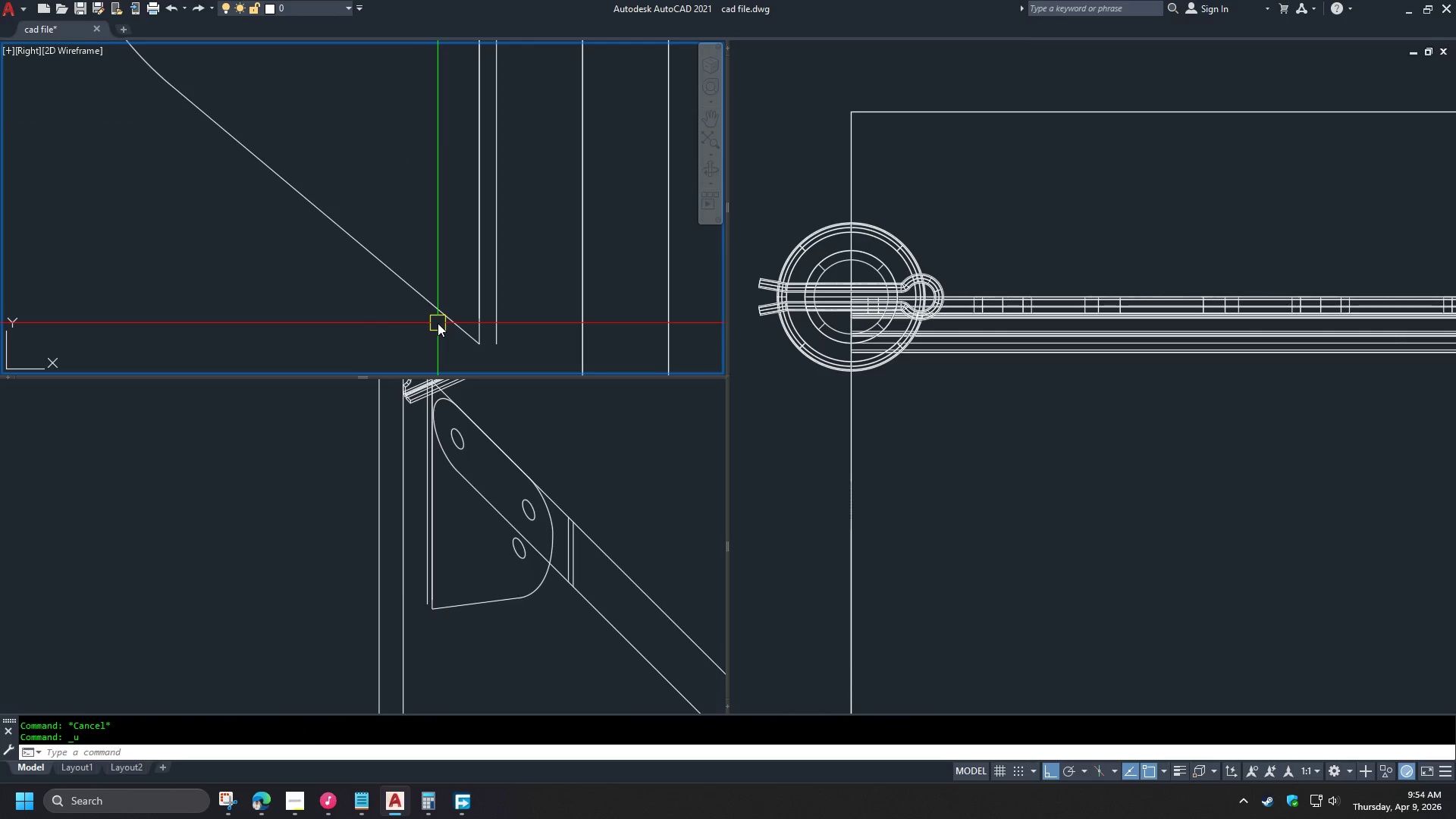 
scroll: coordinate [438, 324], scroll_direction: down, amount: 1.0
 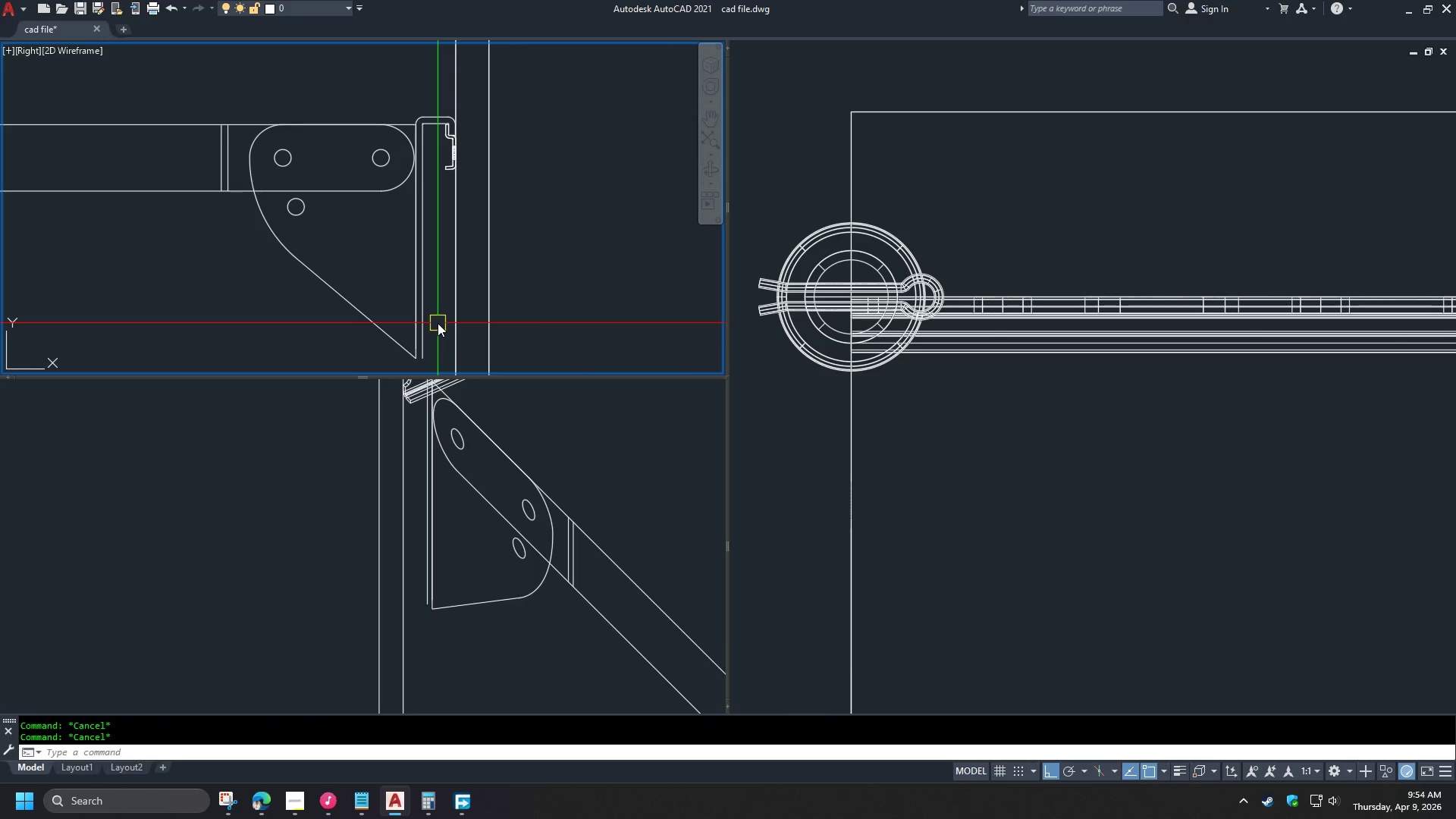 
key(Control+Z)
 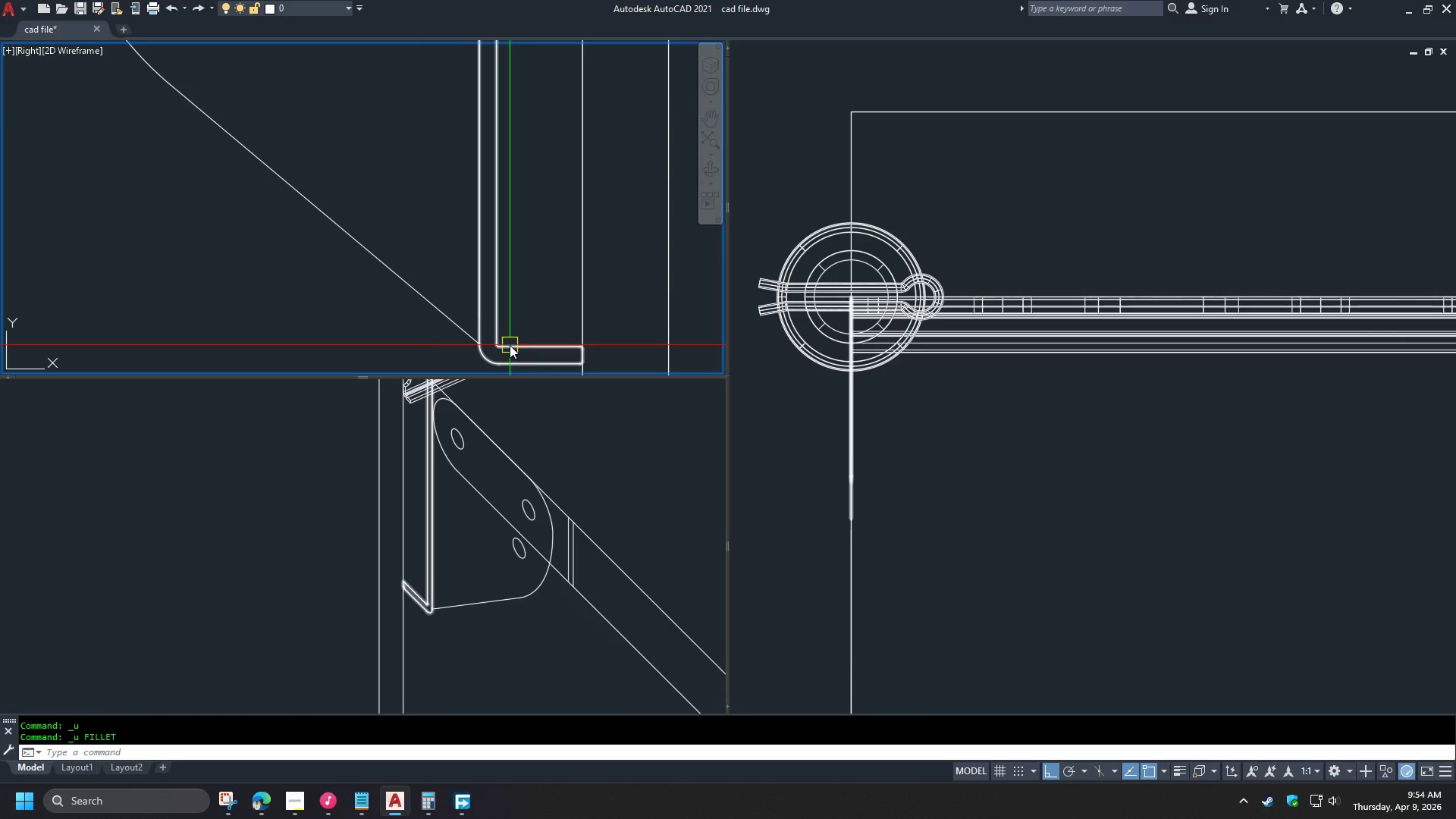 
scroll: coordinate [510, 341], scroll_direction: down, amount: 3.0
 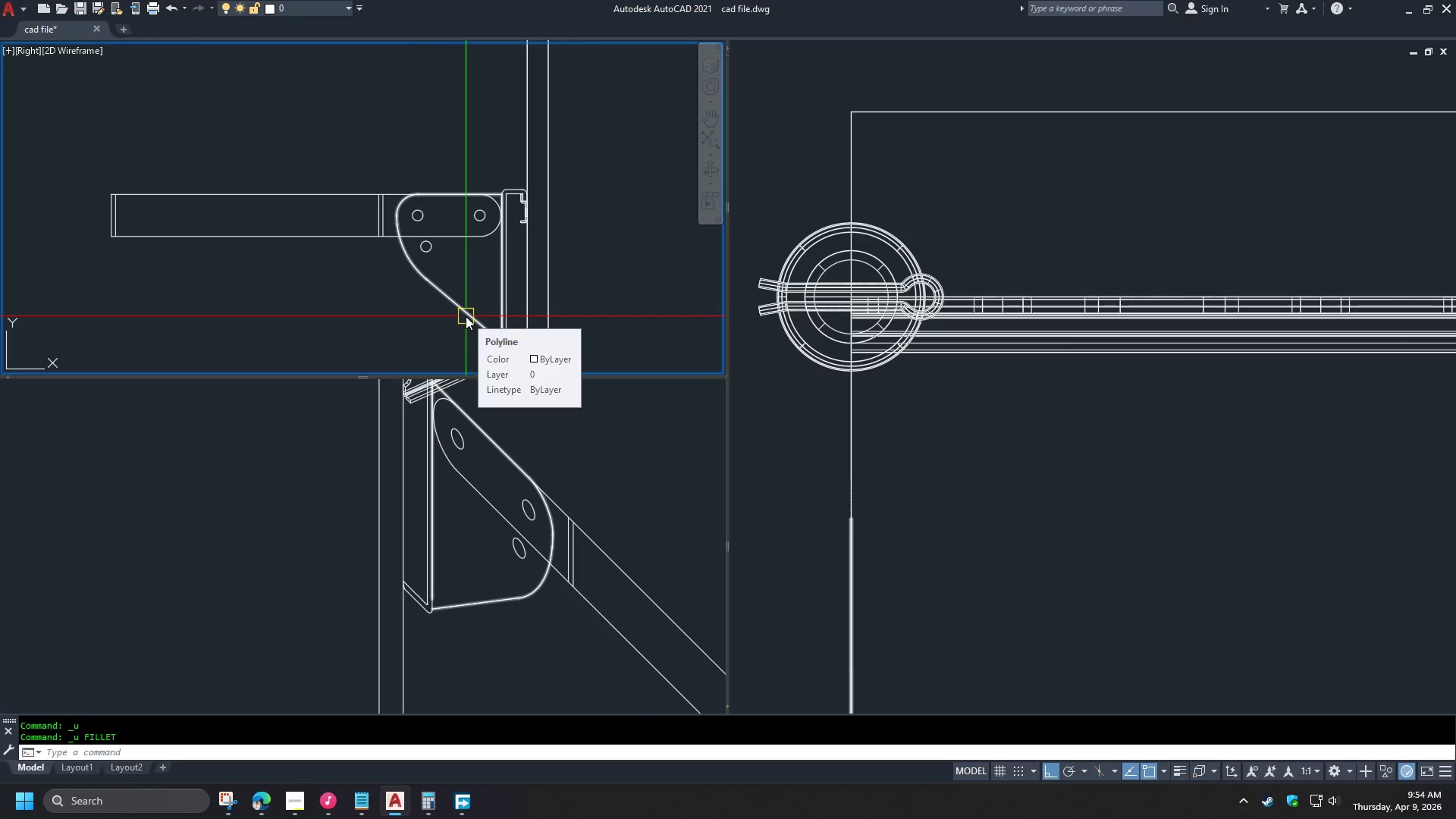 
scroll: coordinate [439, 292], scroll_direction: up, amount: 2.0
 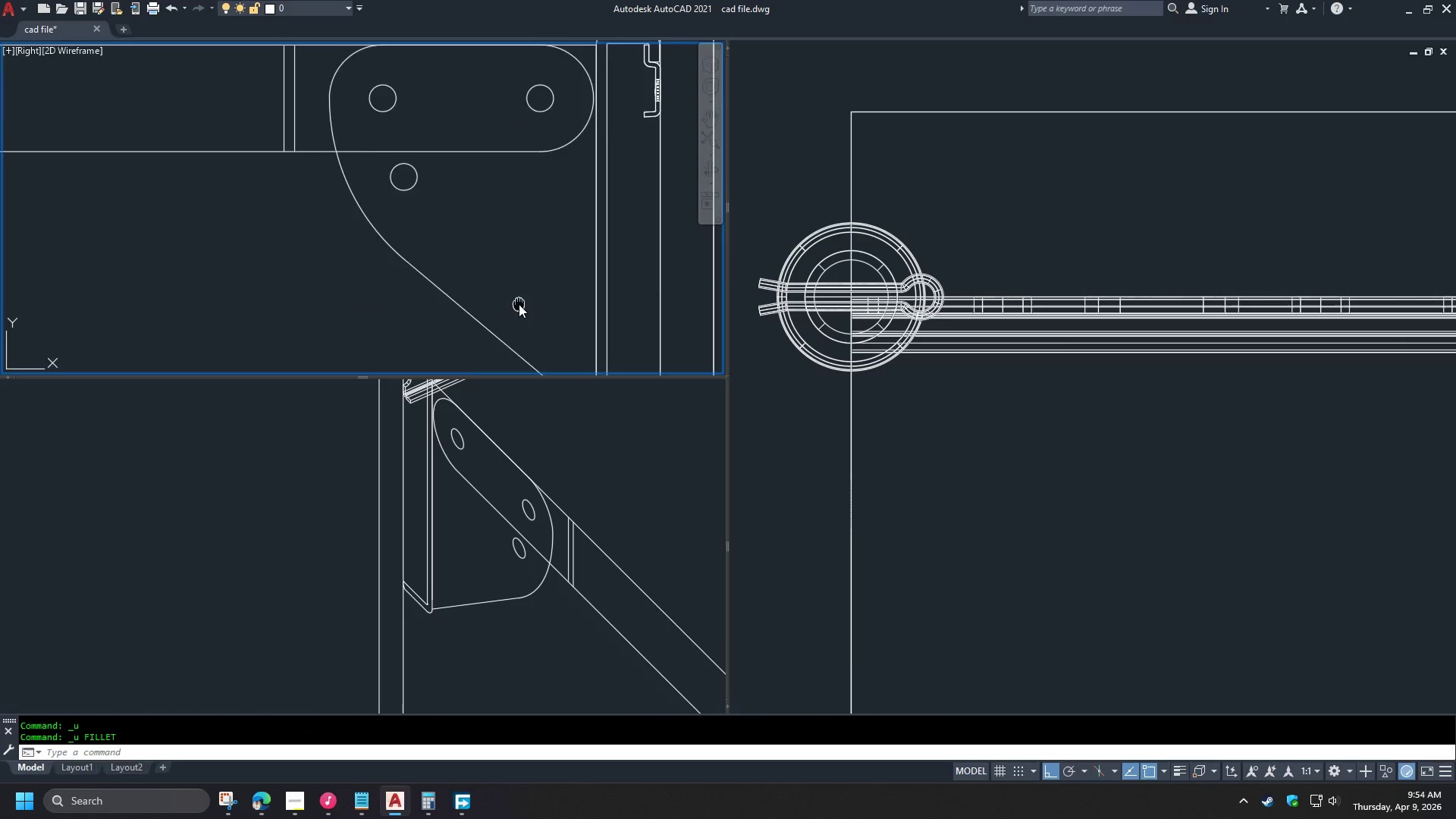 
scroll: coordinate [391, 247], scroll_direction: down, amount: 1.0
 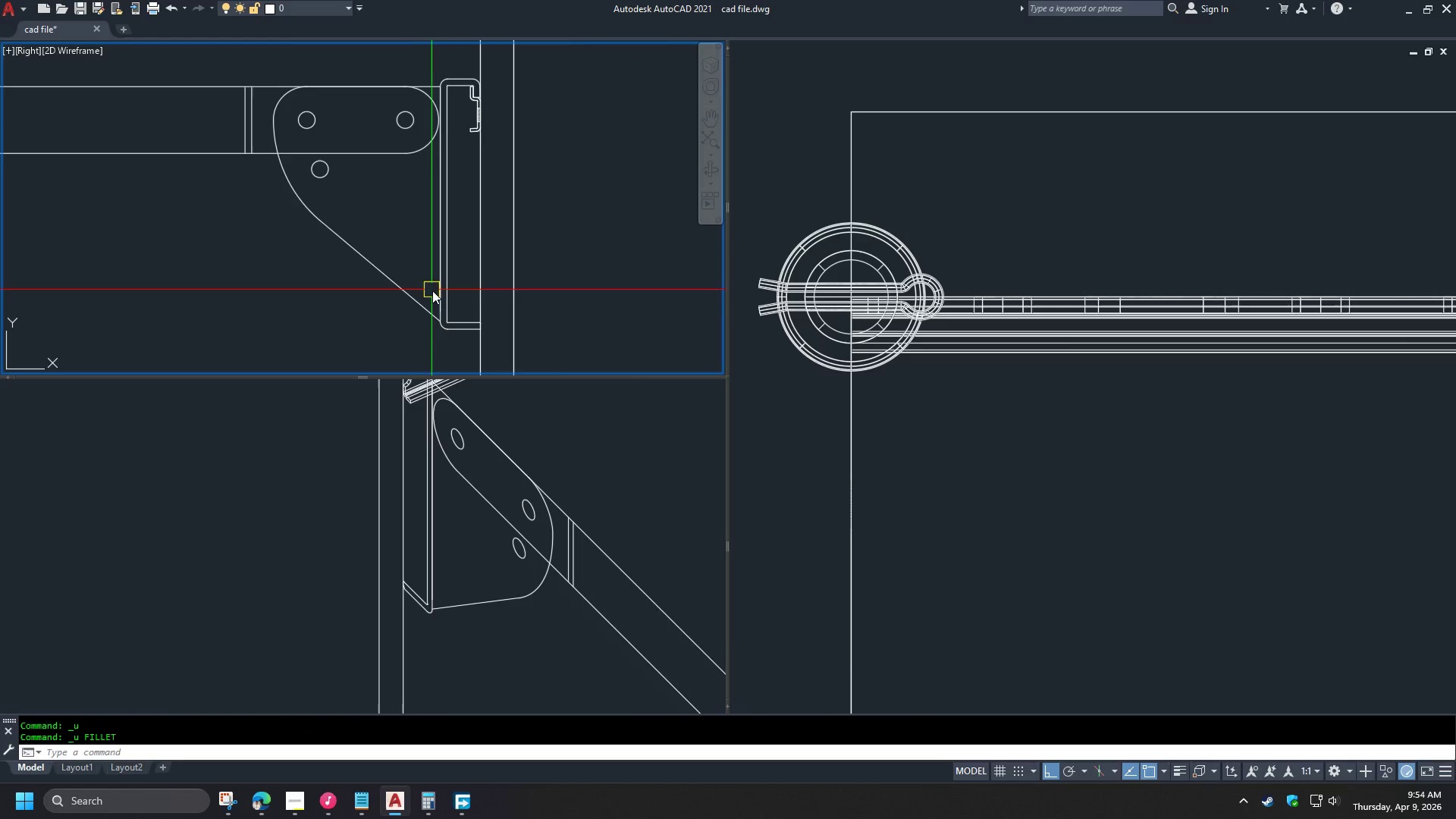 
scroll: coordinate [438, 315], scroll_direction: up, amount: 2.0
 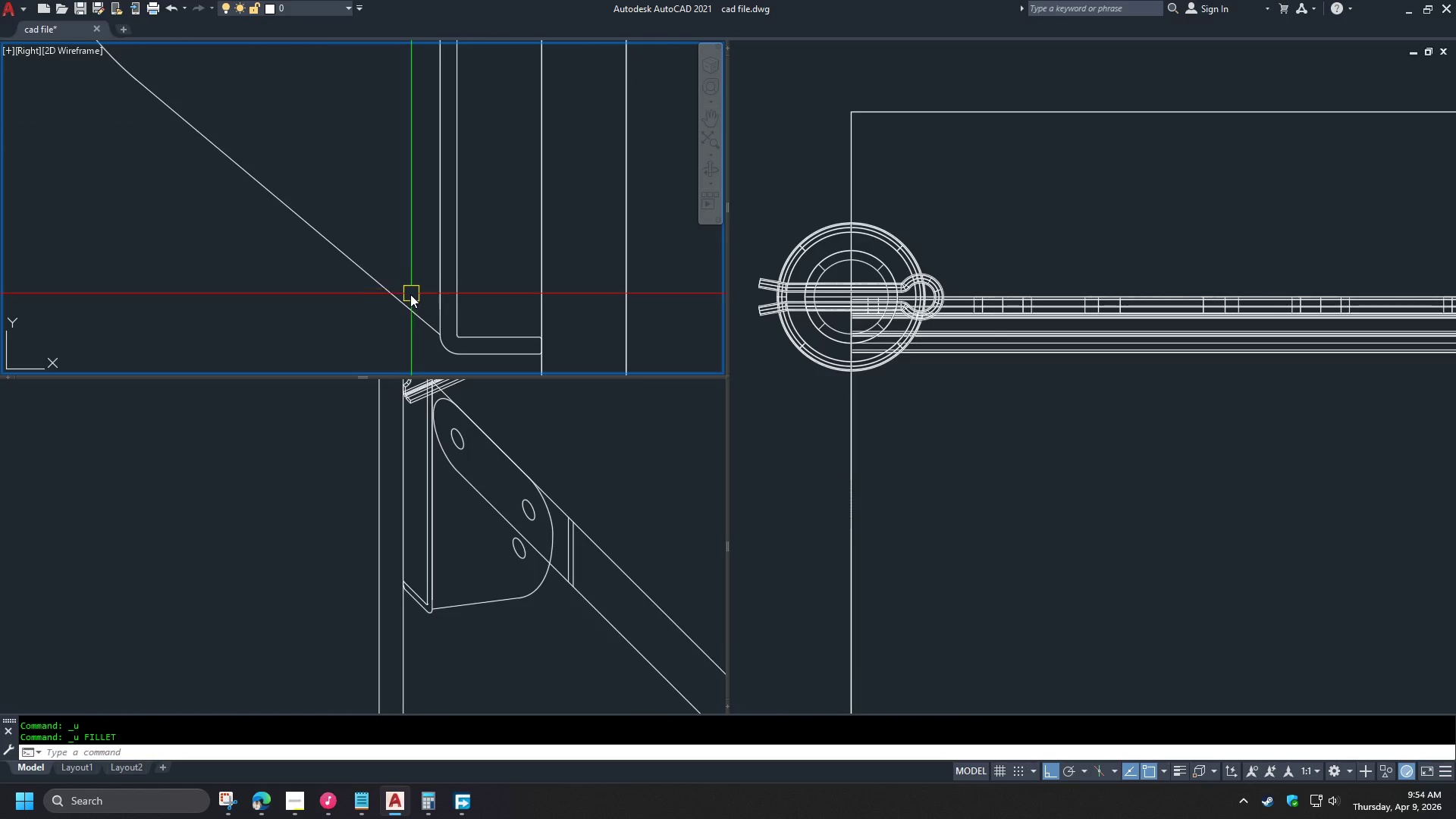 
key(F)
 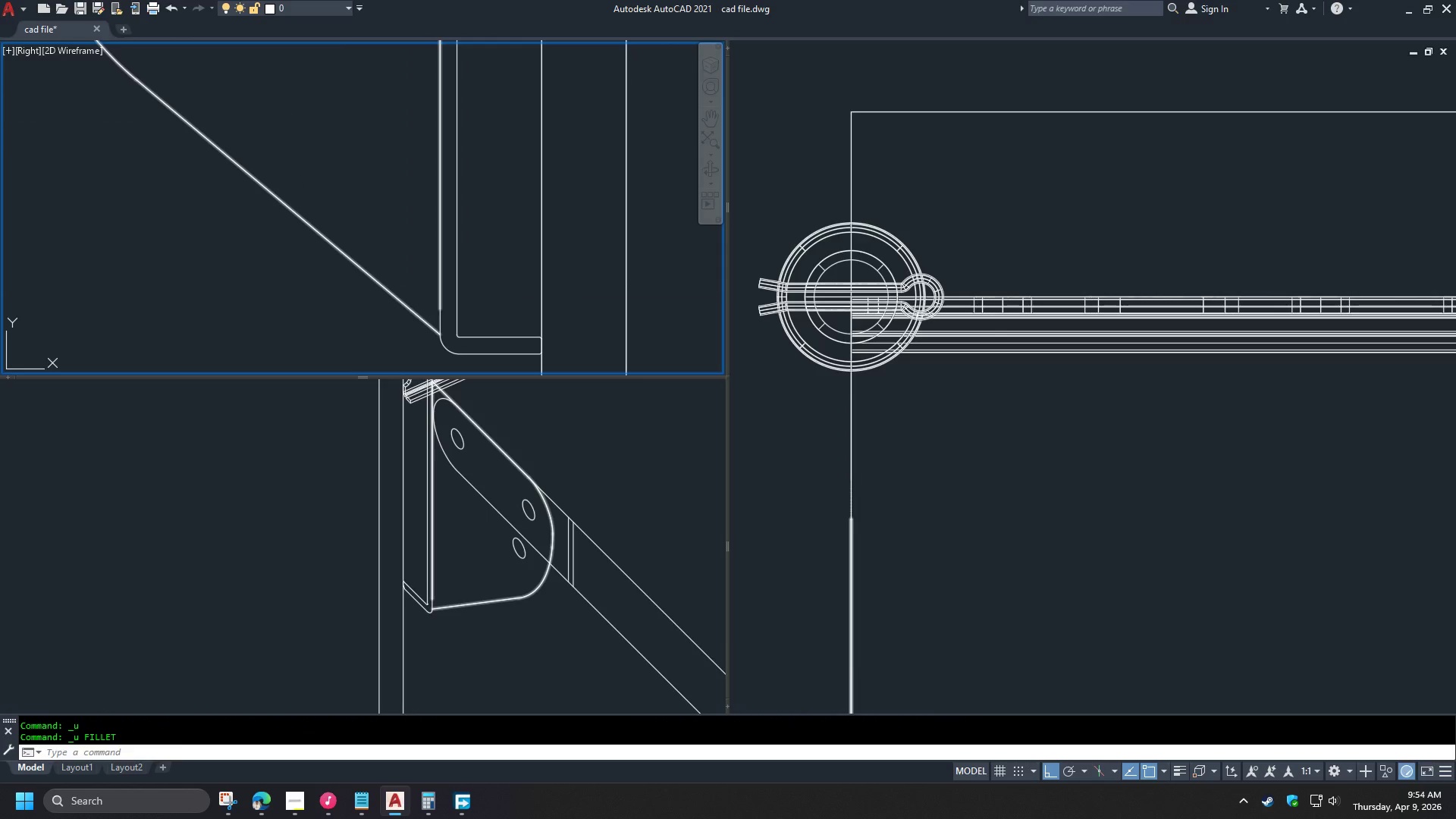 
key(Space)
 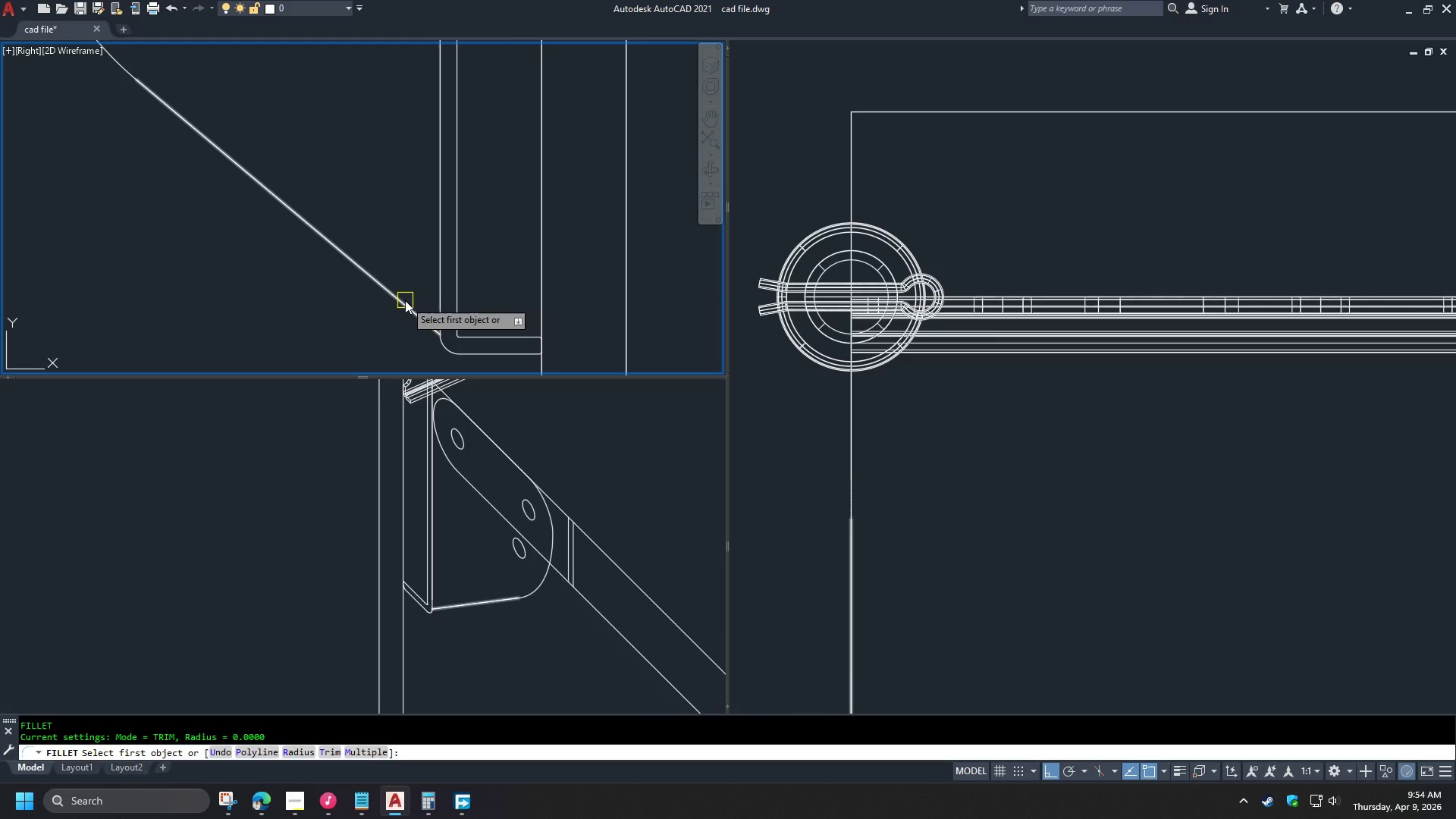 
left_click([405, 300])
 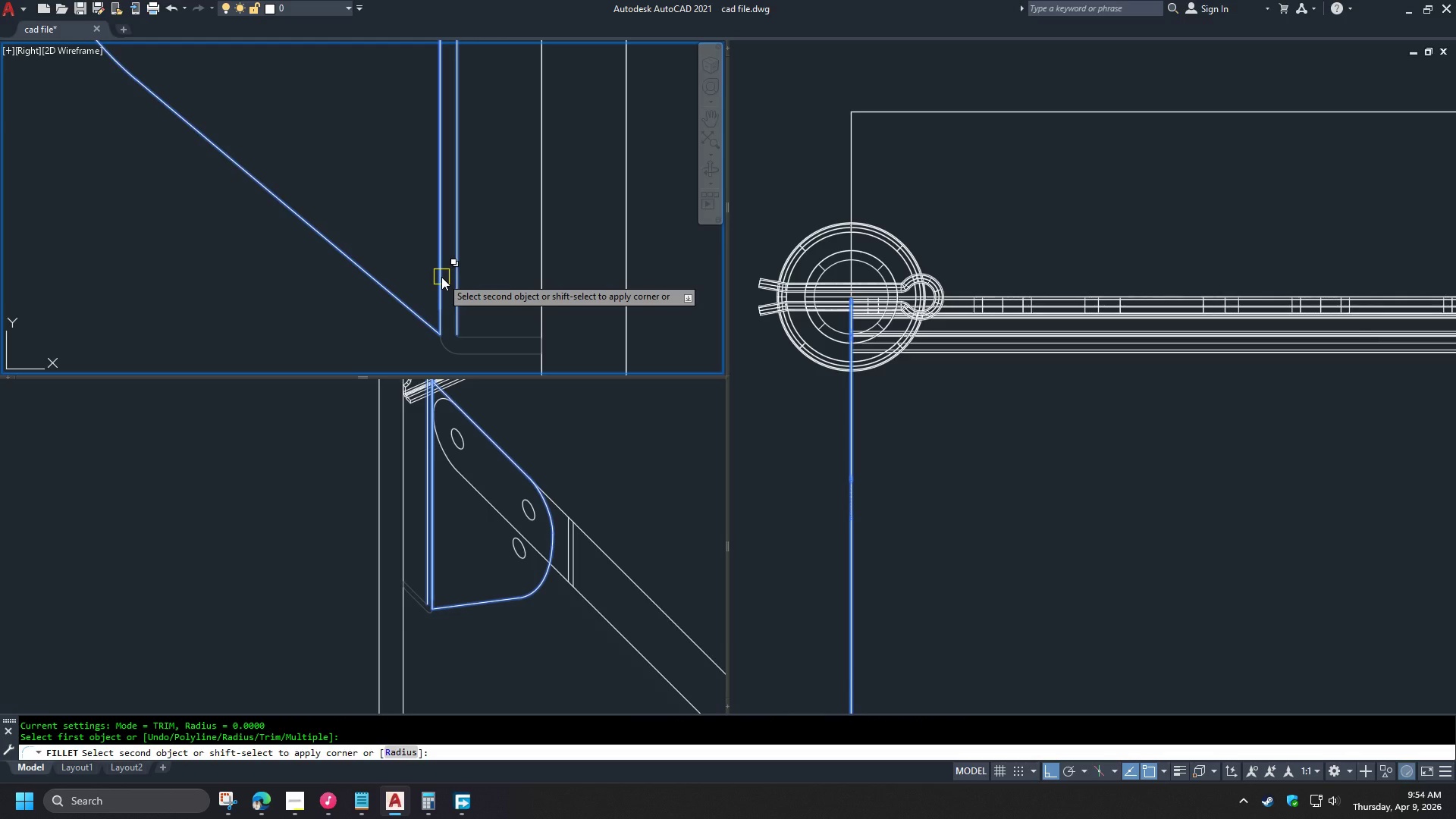 
left_click([441, 277])
 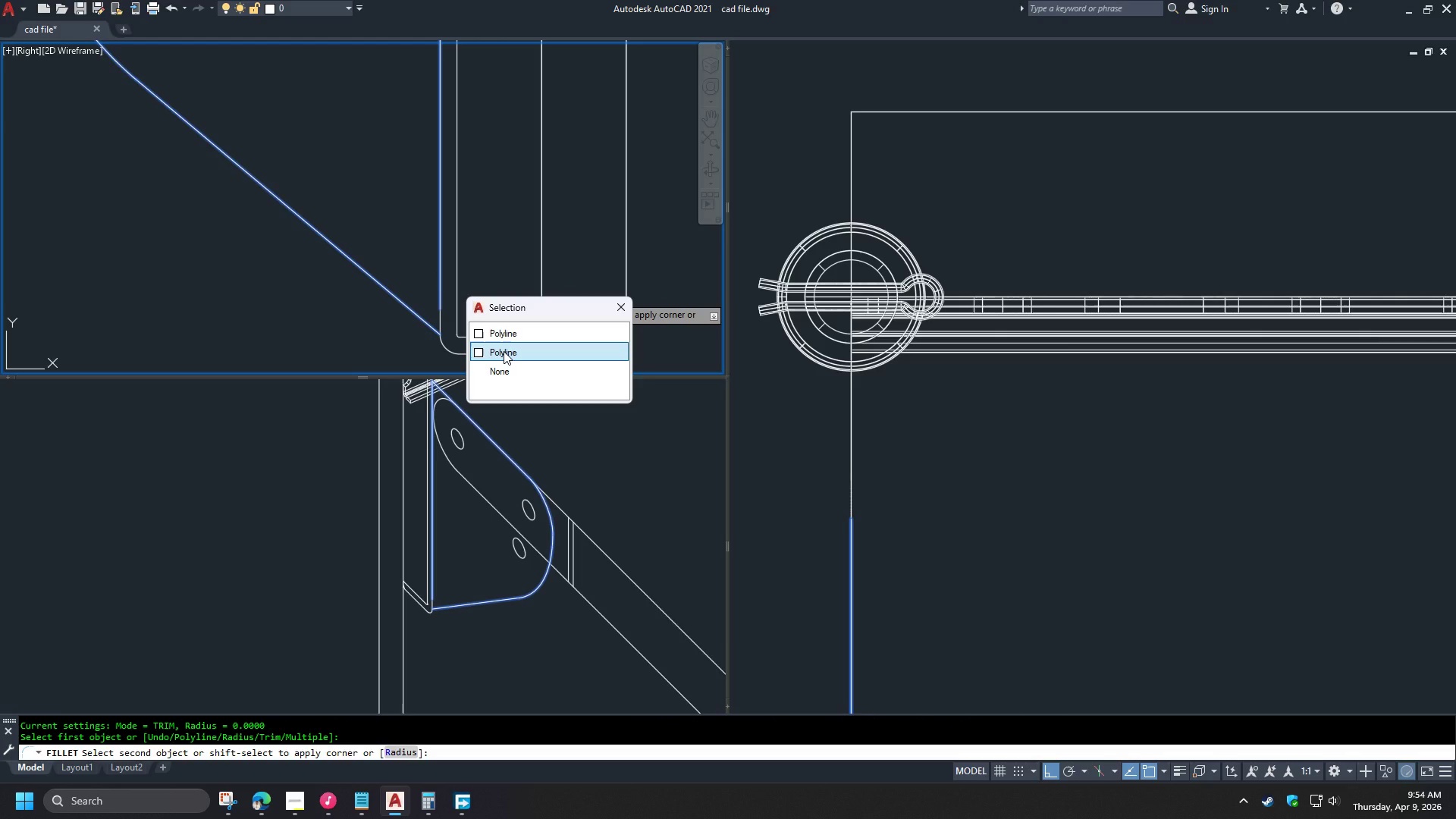 
left_click([504, 351])
 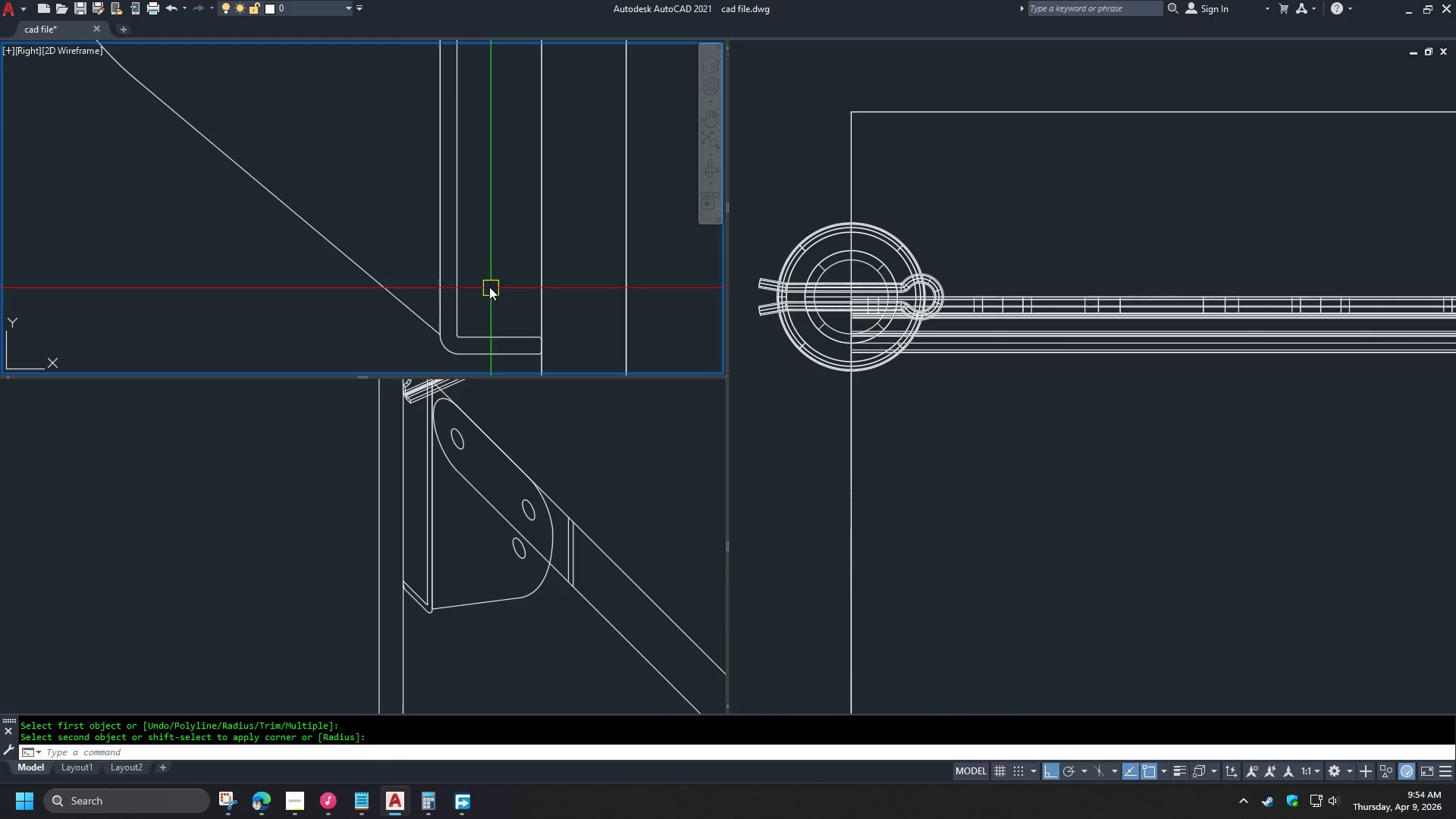 
scroll: coordinate [487, 283], scroll_direction: down, amount: 4.0
 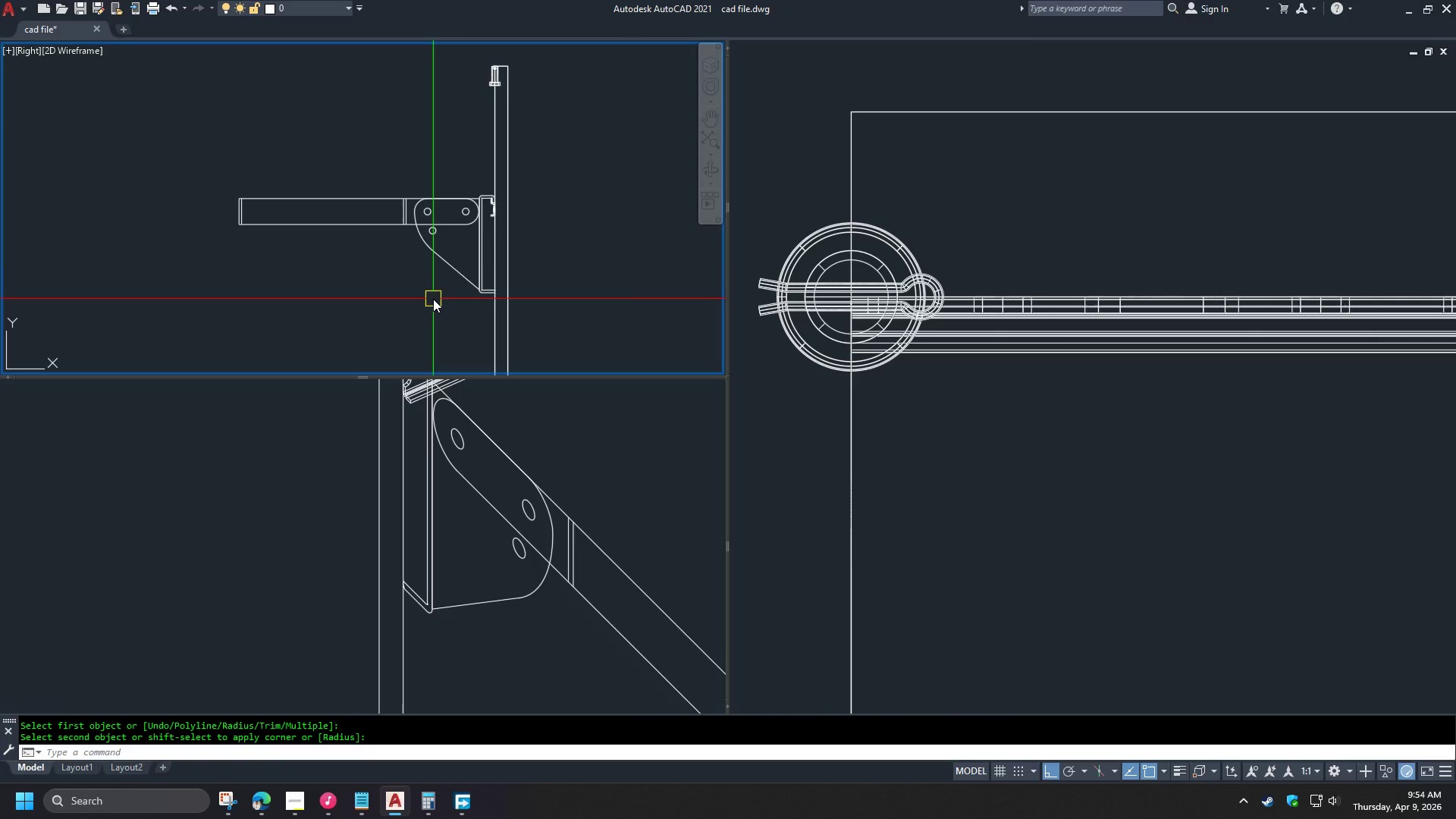 
wait(9.25)
 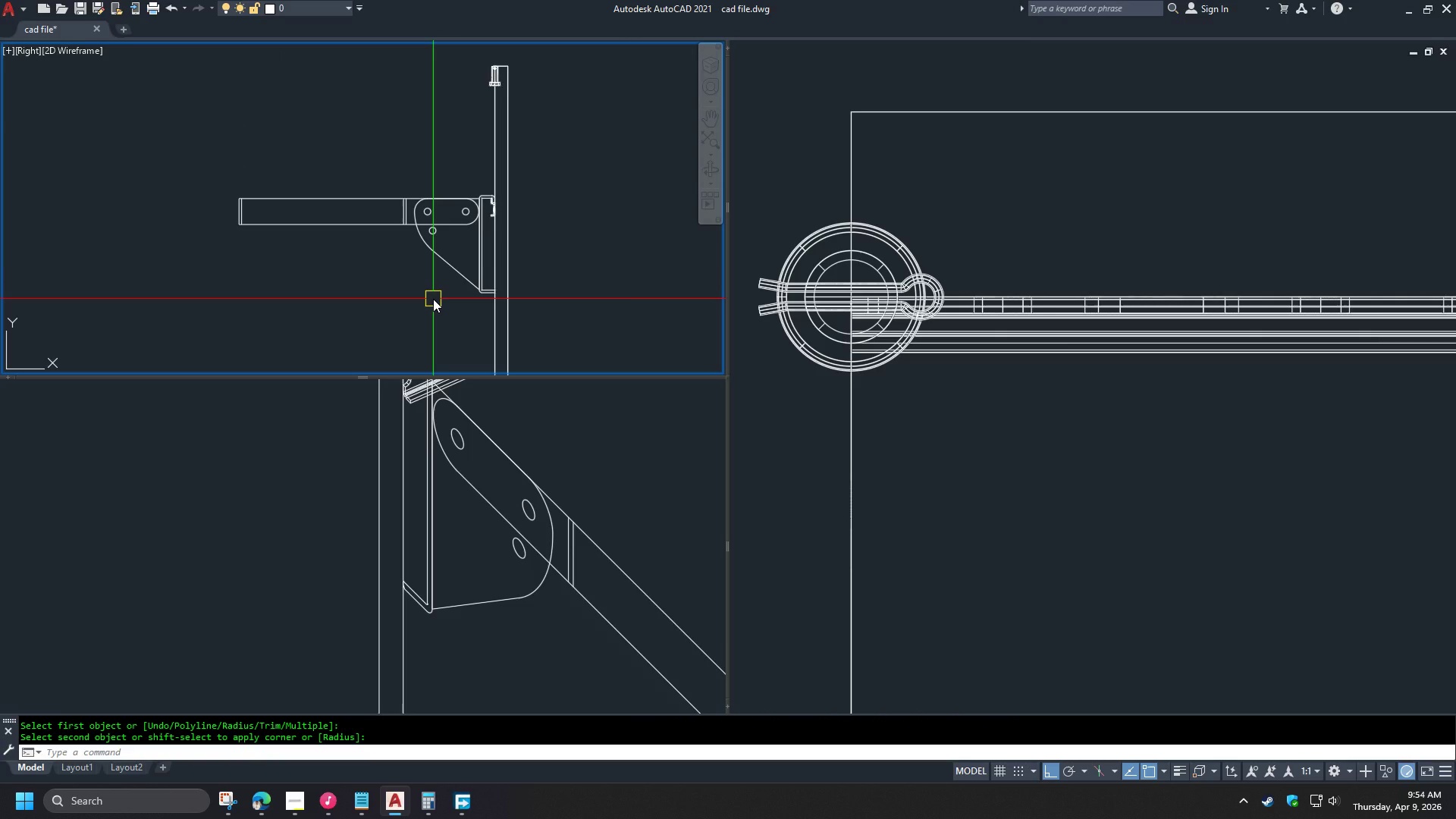 
scroll: coordinate [512, 199], scroll_direction: up, amount: 2.0
 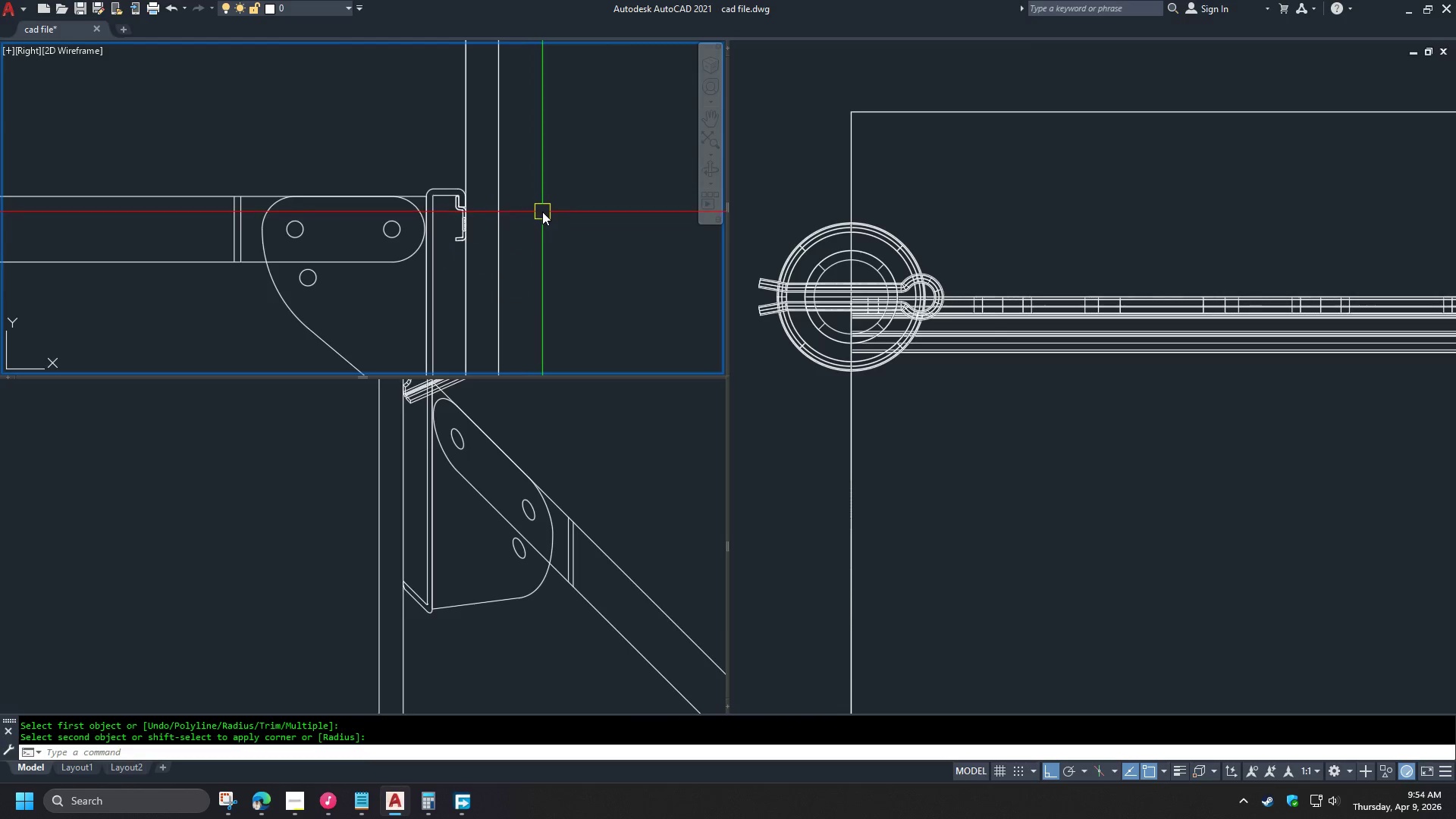 
scroll: coordinate [542, 212], scroll_direction: down, amount: 2.0
 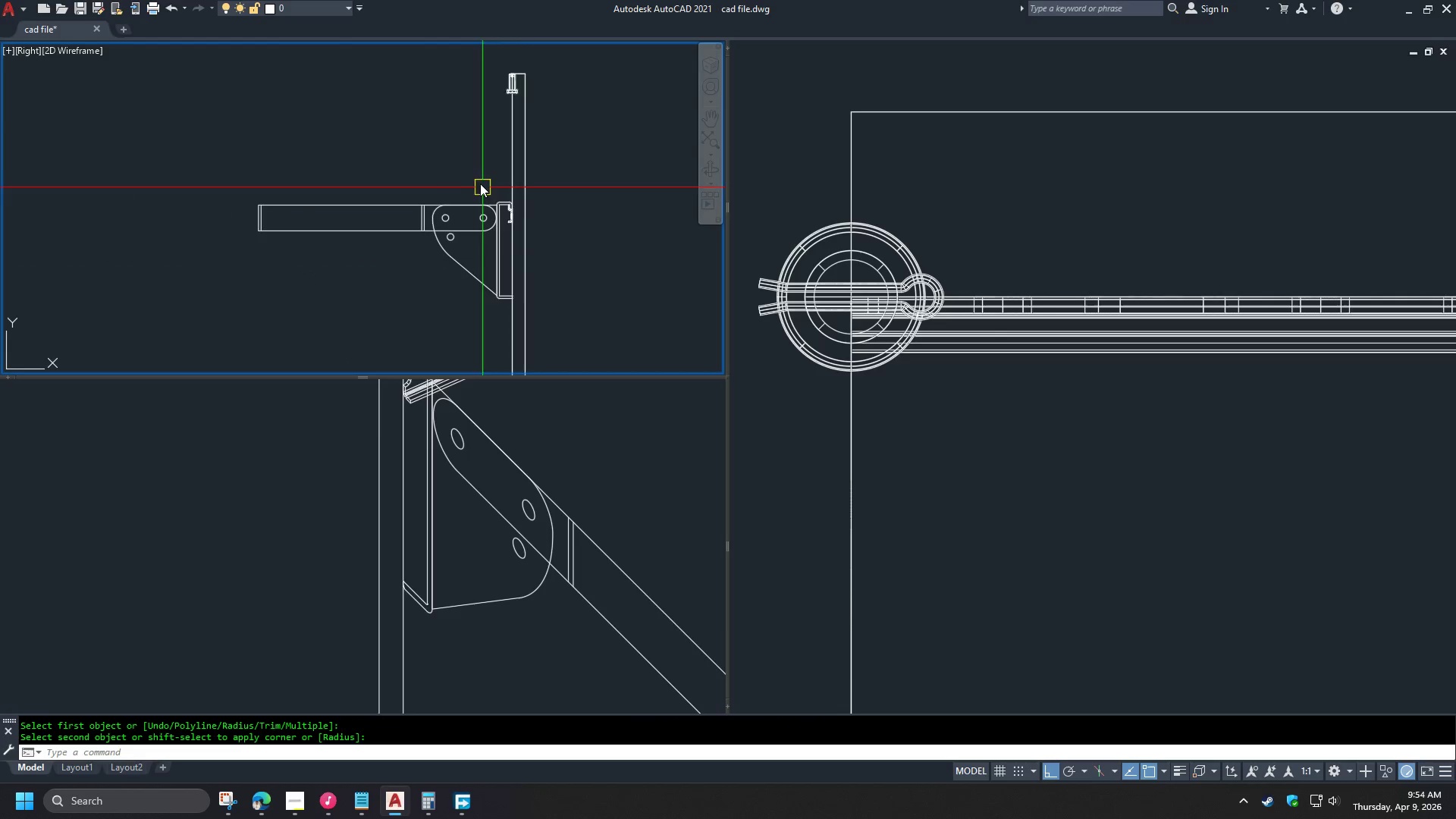 
scroll: coordinate [466, 254], scroll_direction: up, amount: 2.0
 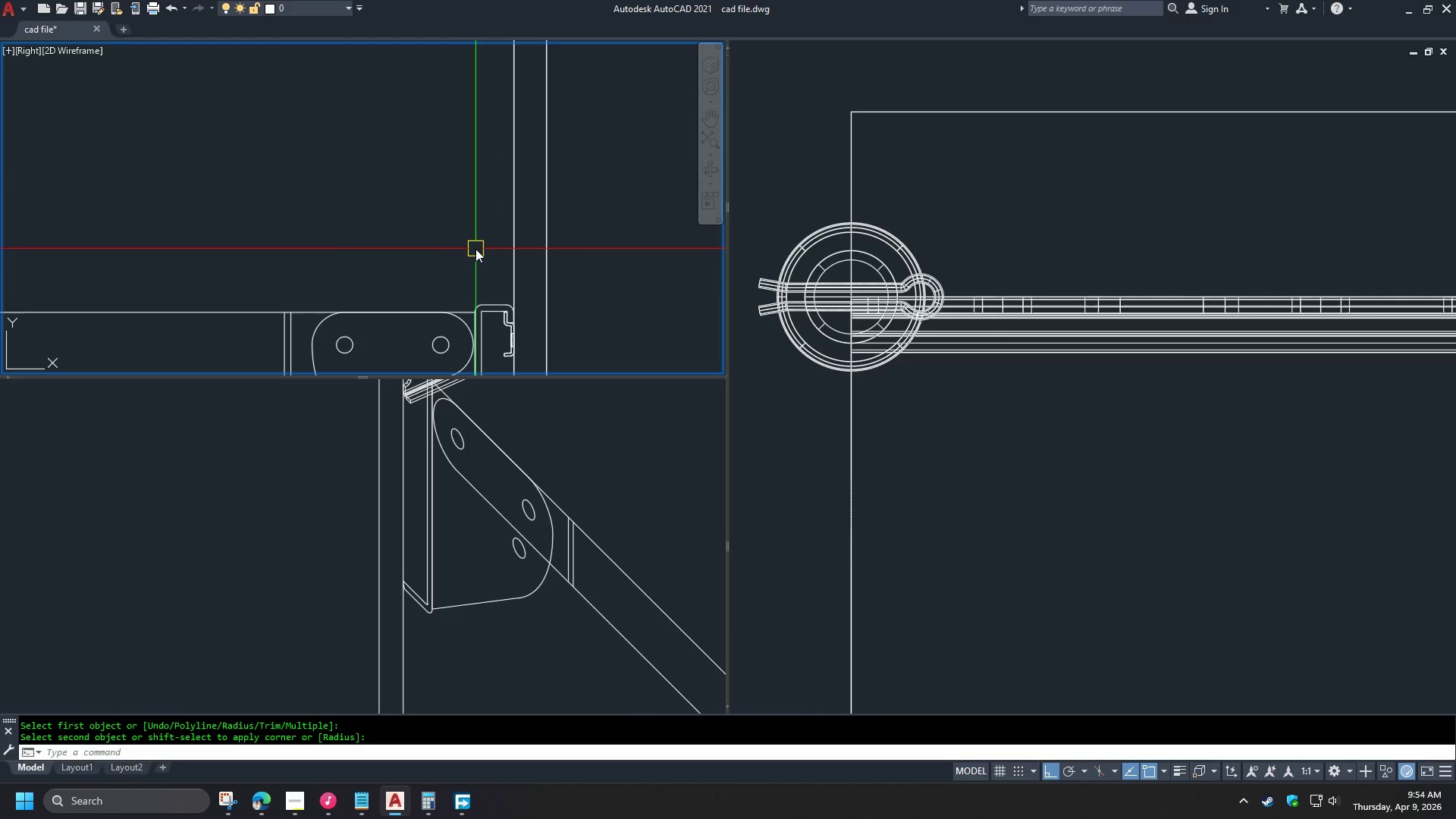 
key(L)
 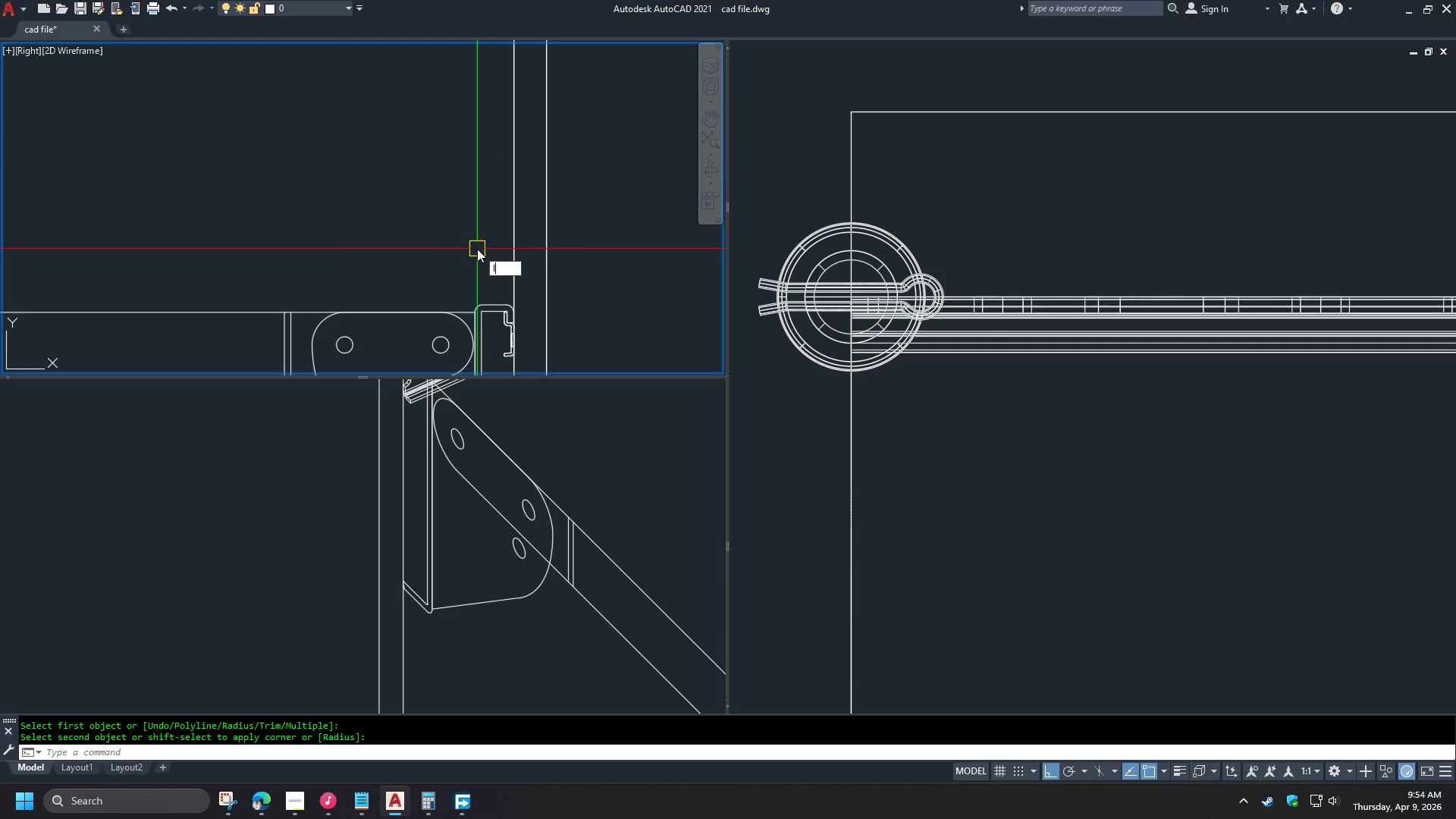 
key(Space)
 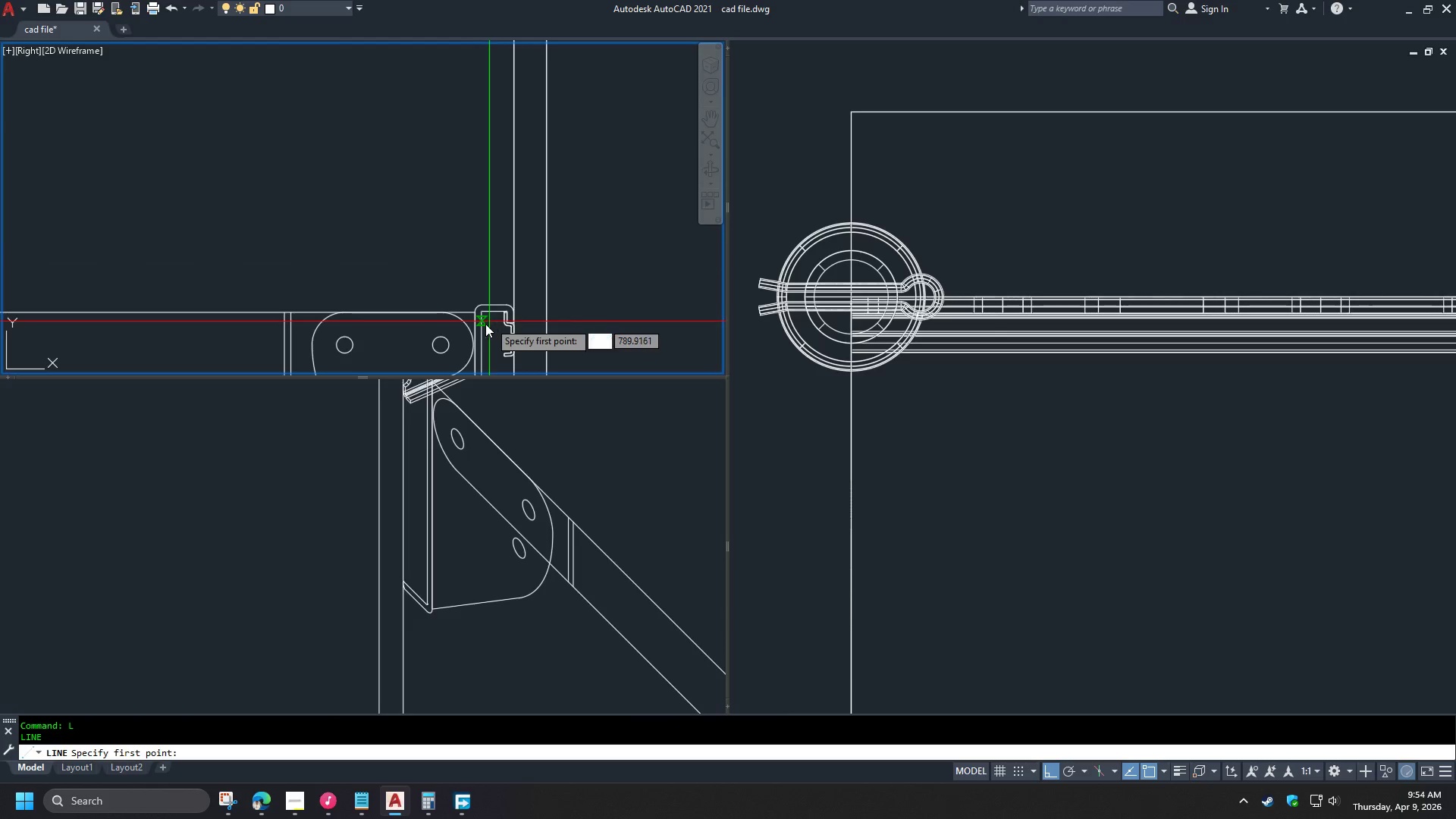 
scroll: coordinate [483, 325], scroll_direction: up, amount: 1.0
 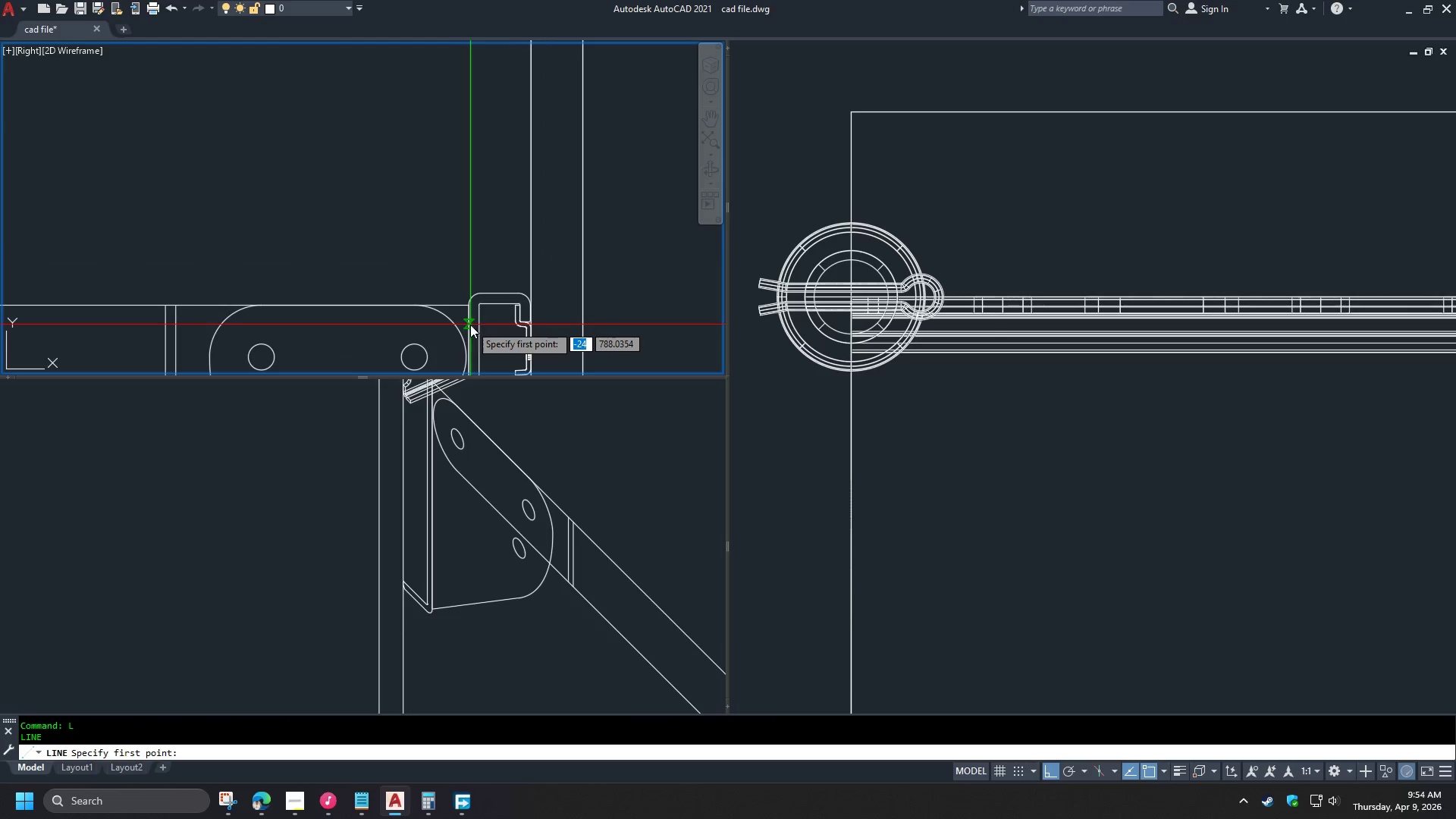 
left_click([470, 324])
 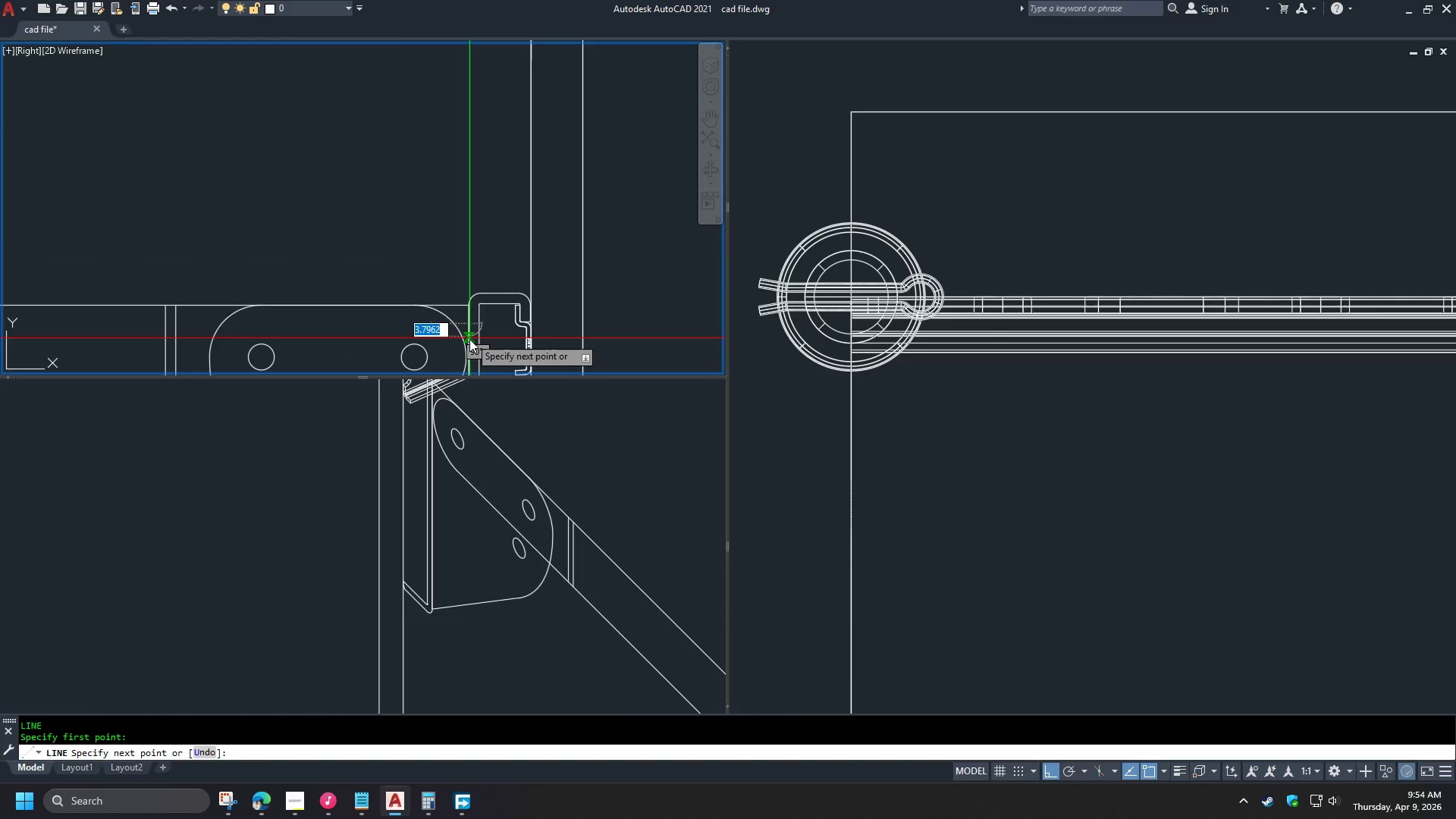 
scroll: coordinate [470, 344], scroll_direction: down, amount: 4.0
 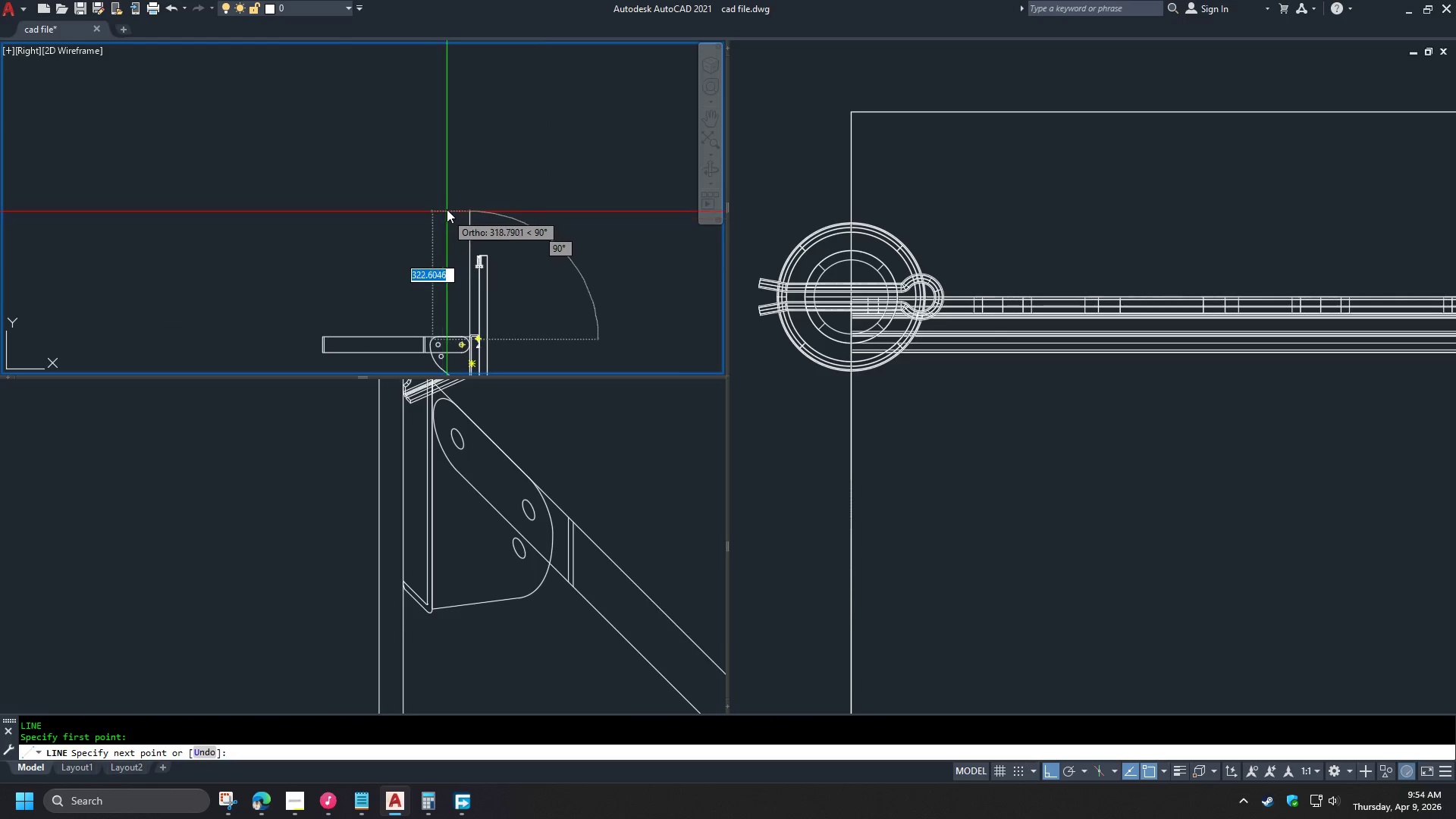 
left_click([447, 193])
 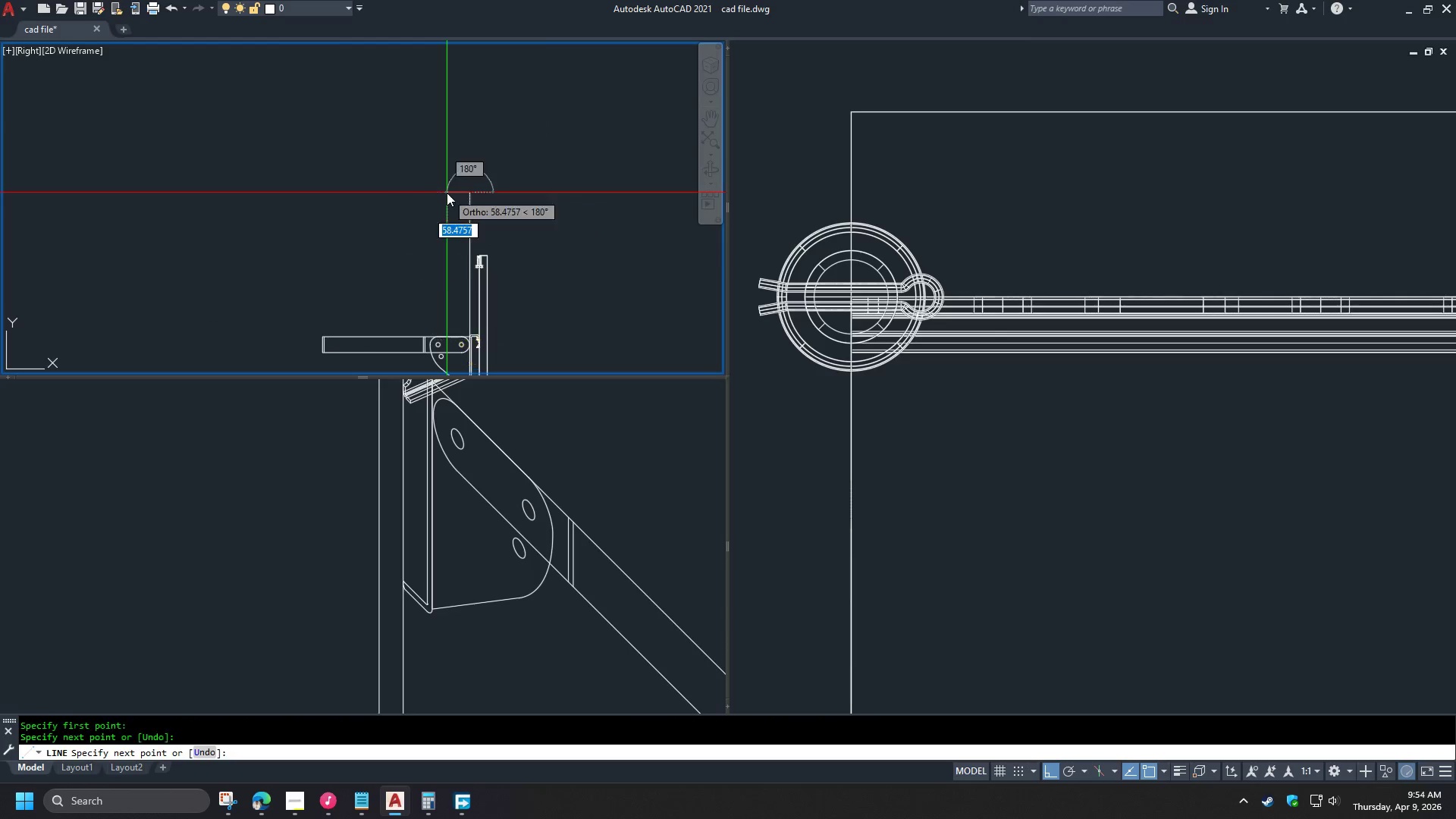 
key(Space)
 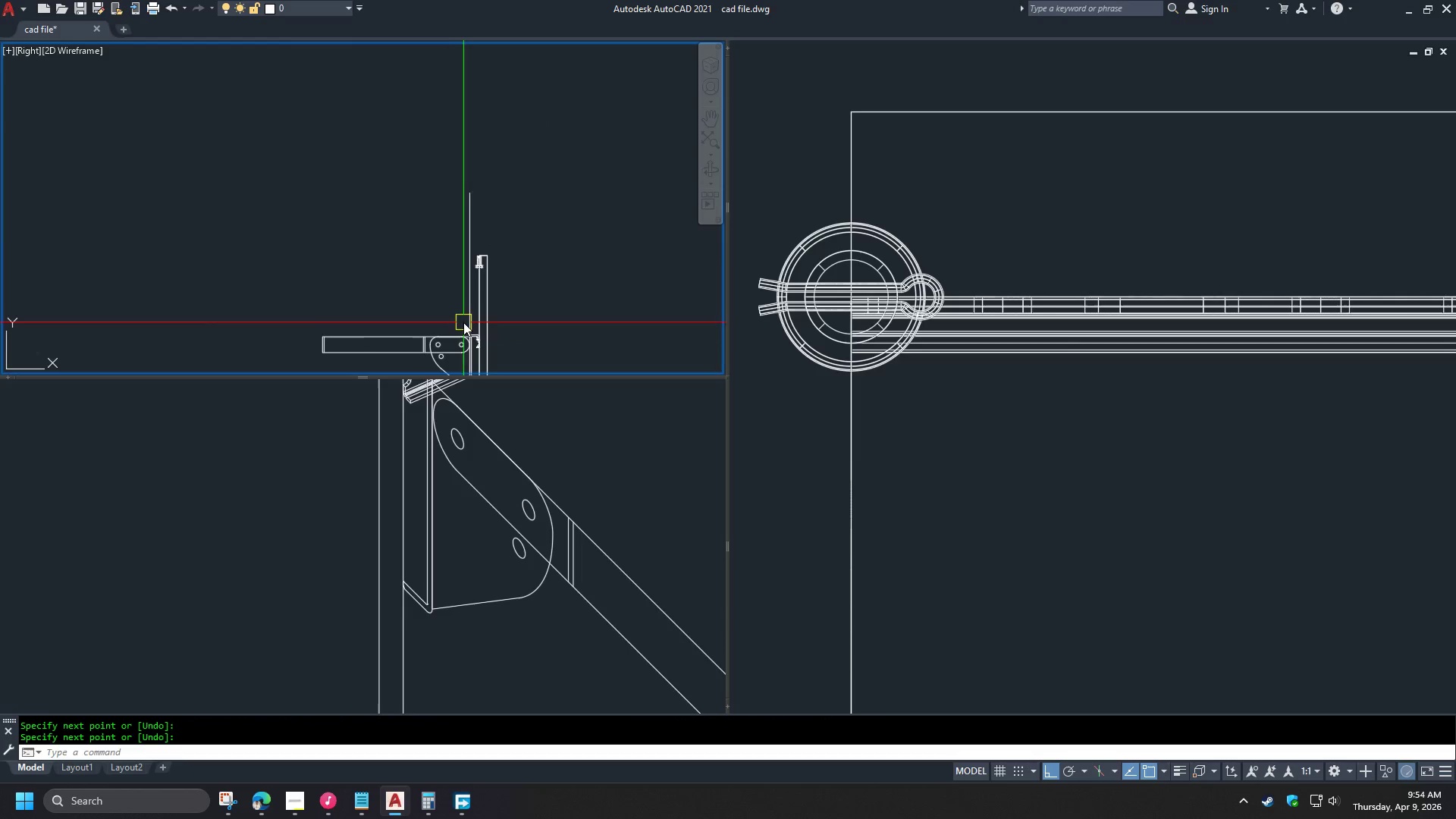 
scroll: coordinate [443, 314], scroll_direction: up, amount: 6.0
 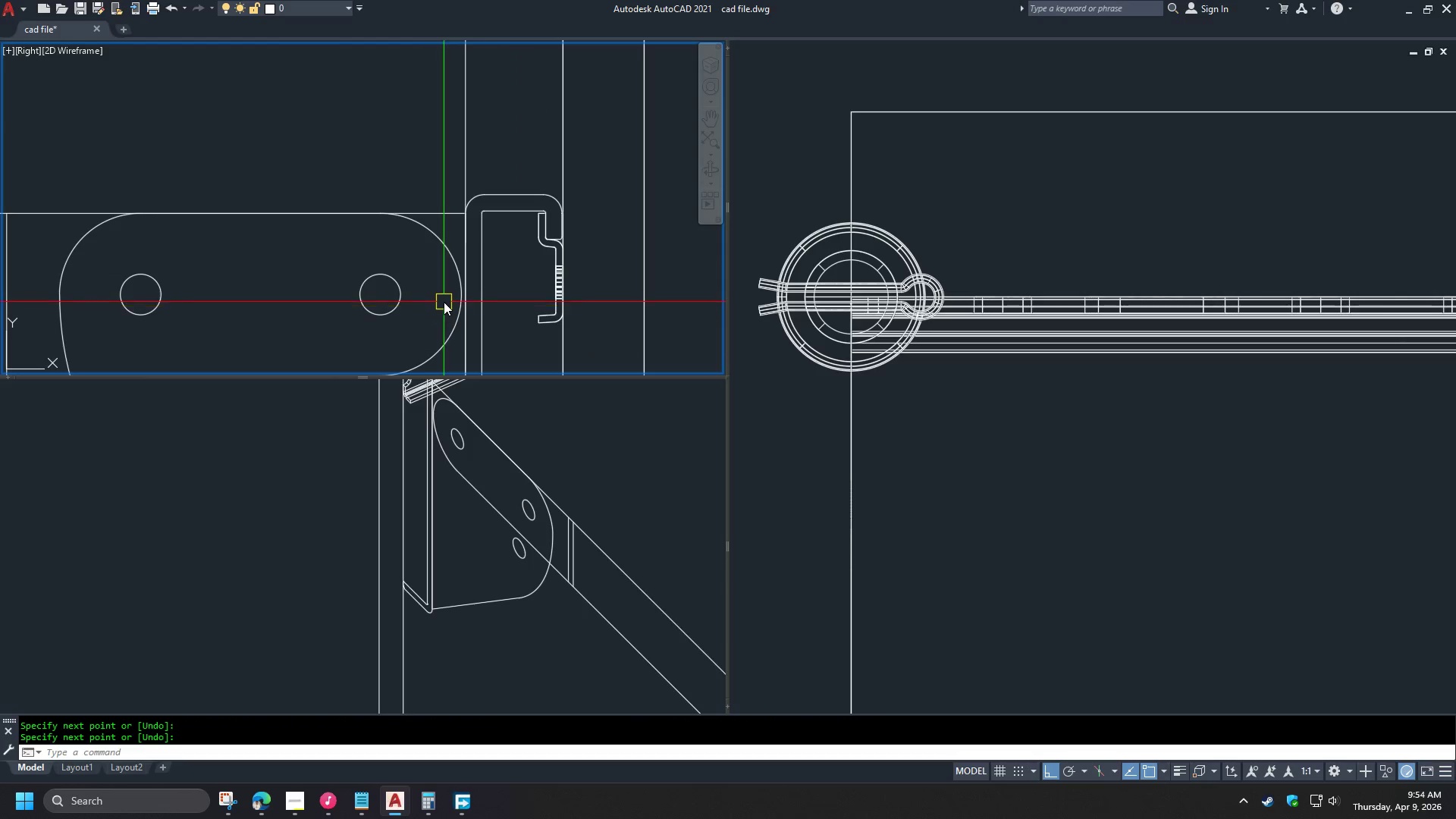 
key(Space)
 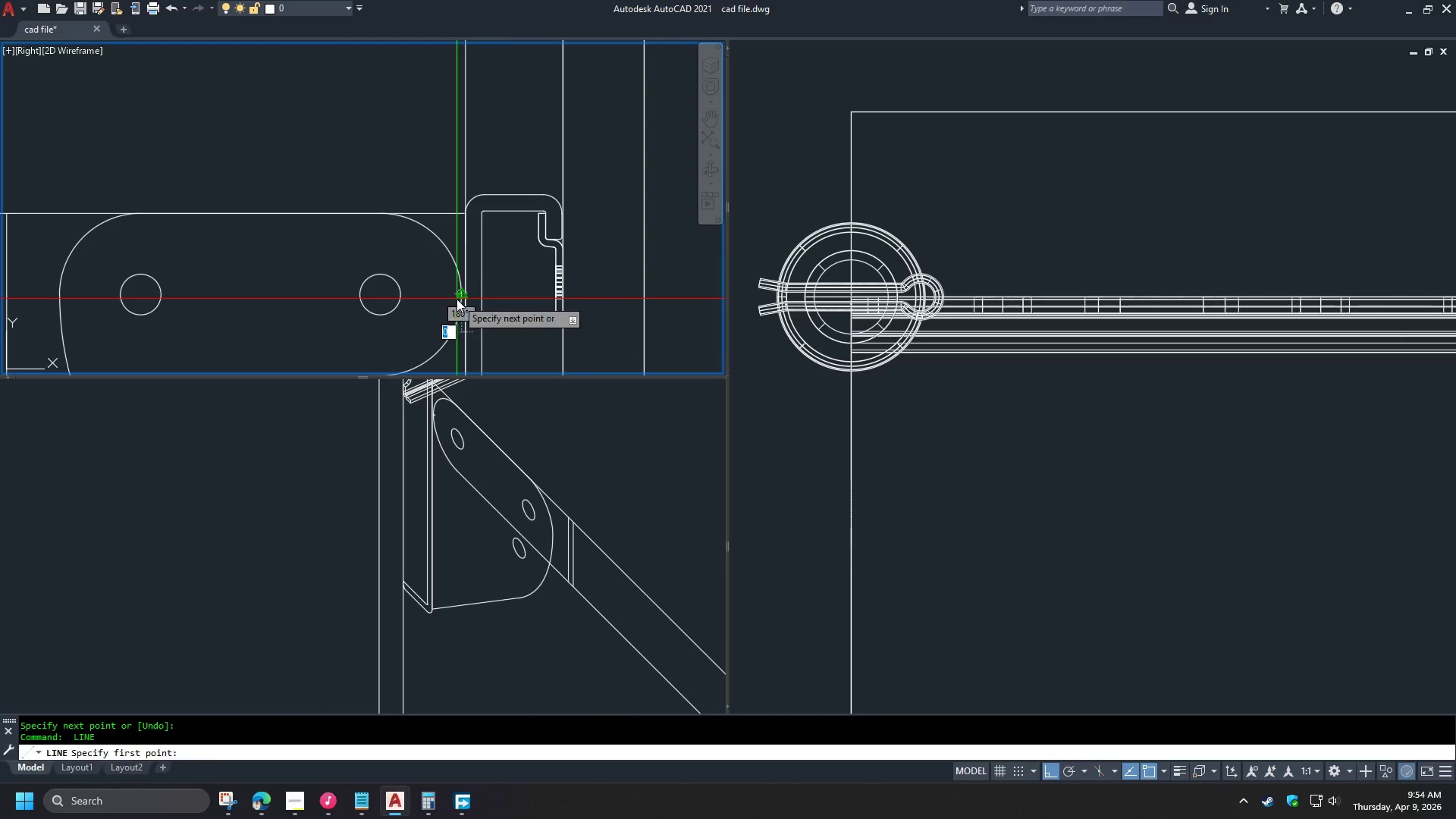 
scroll: coordinate [457, 352], scroll_direction: down, amount: 5.0
 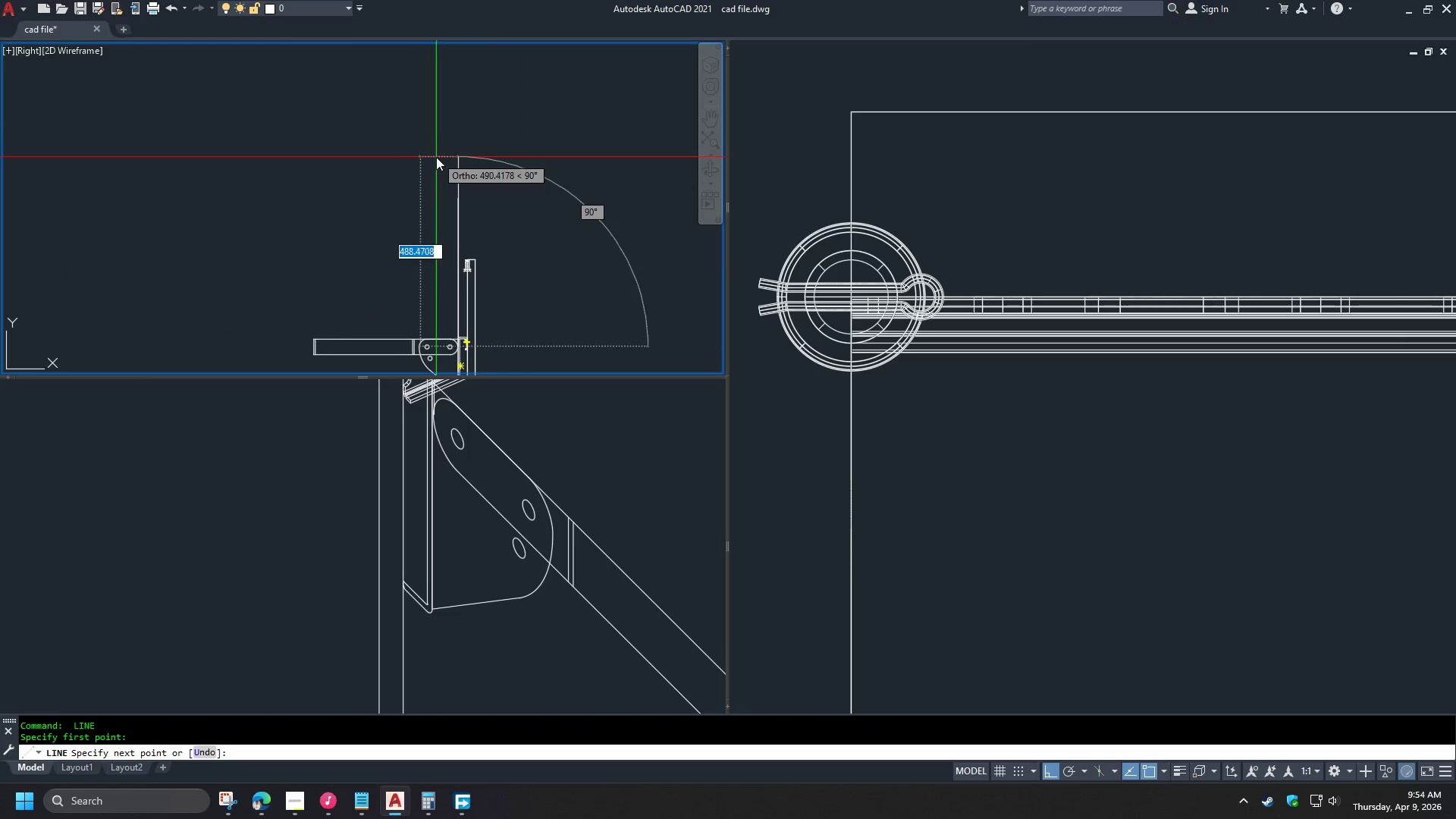 
left_click([438, 159])
 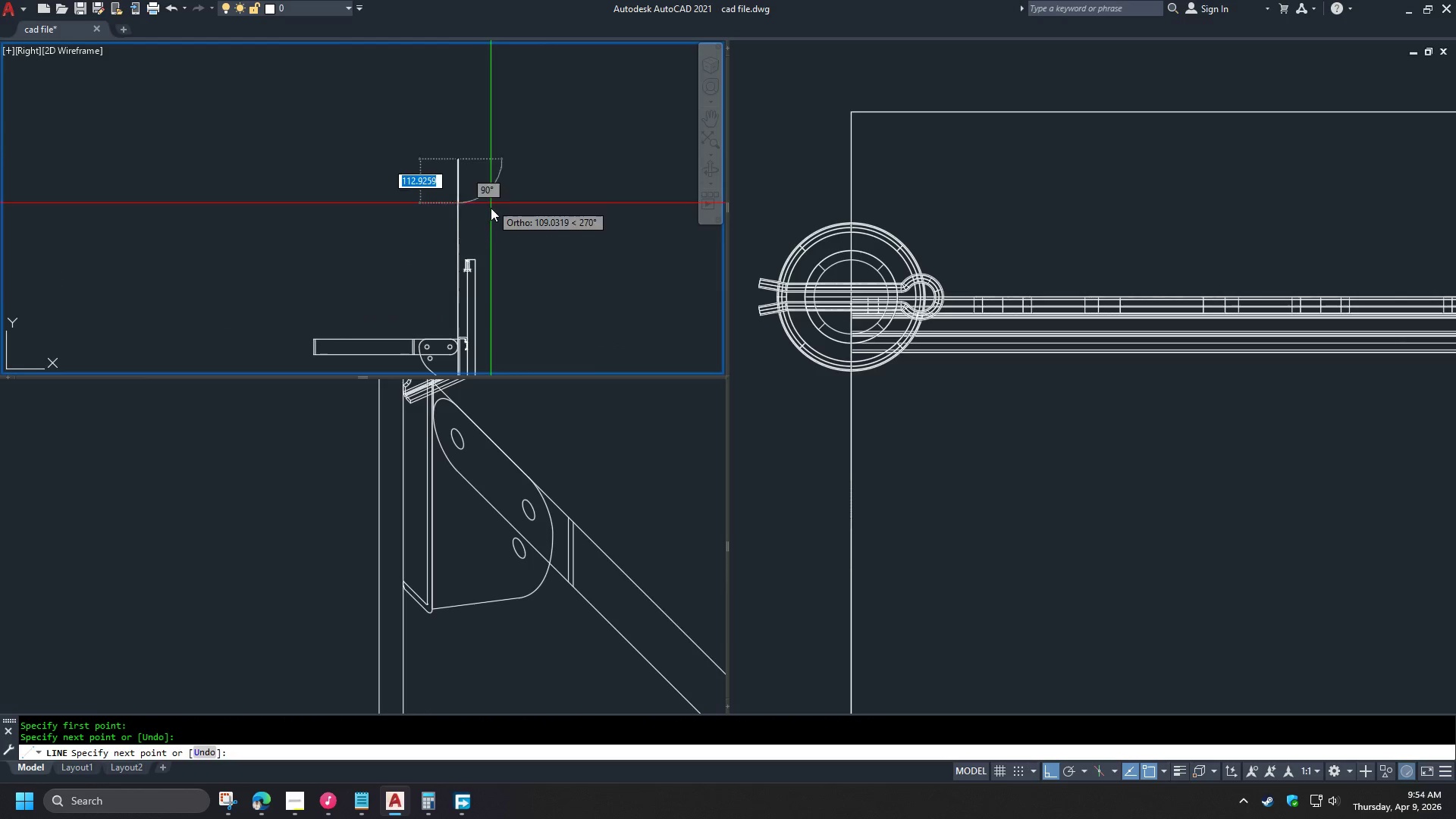 
key(Space)
 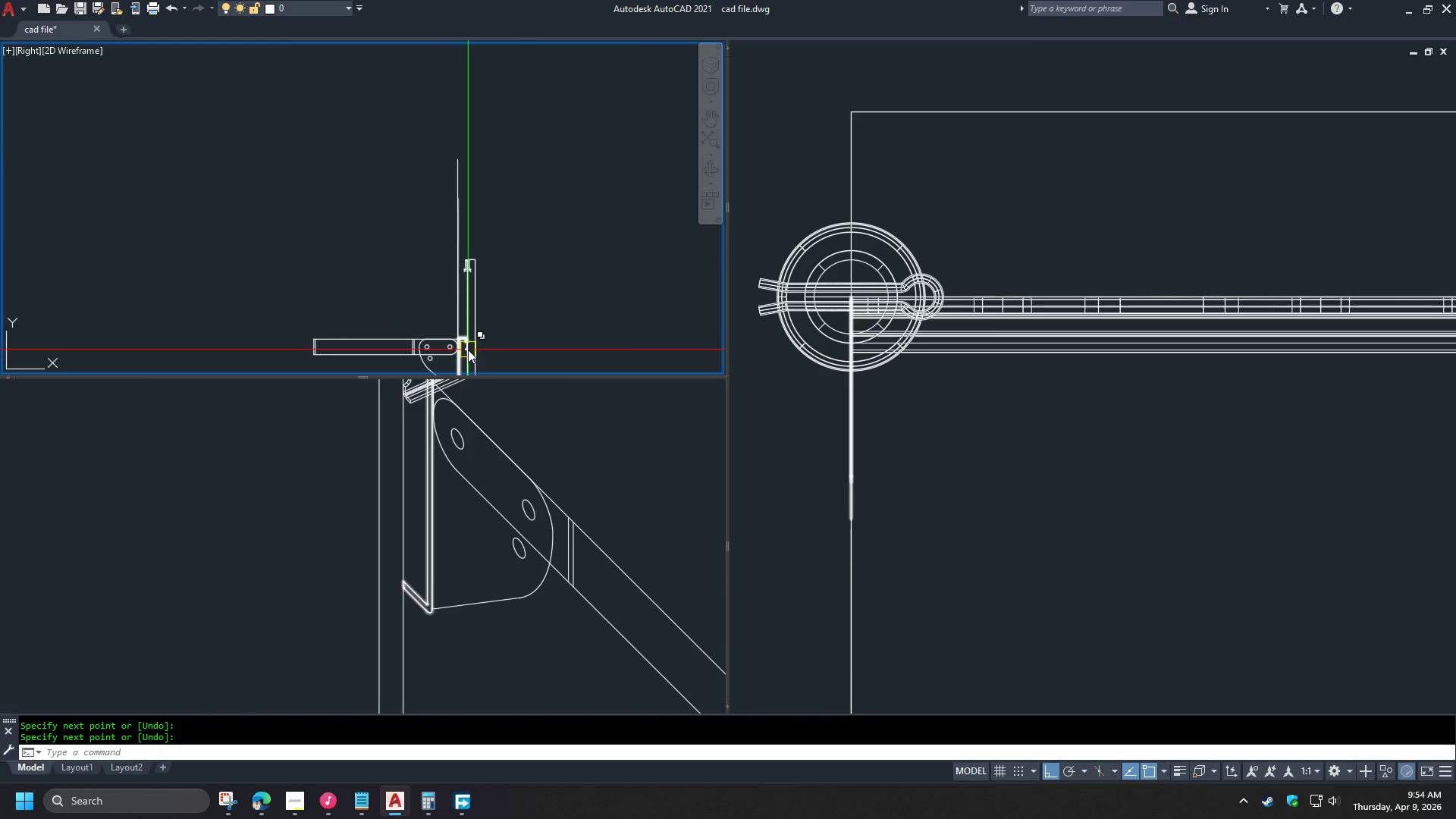 
key(Control+ControlLeft)
 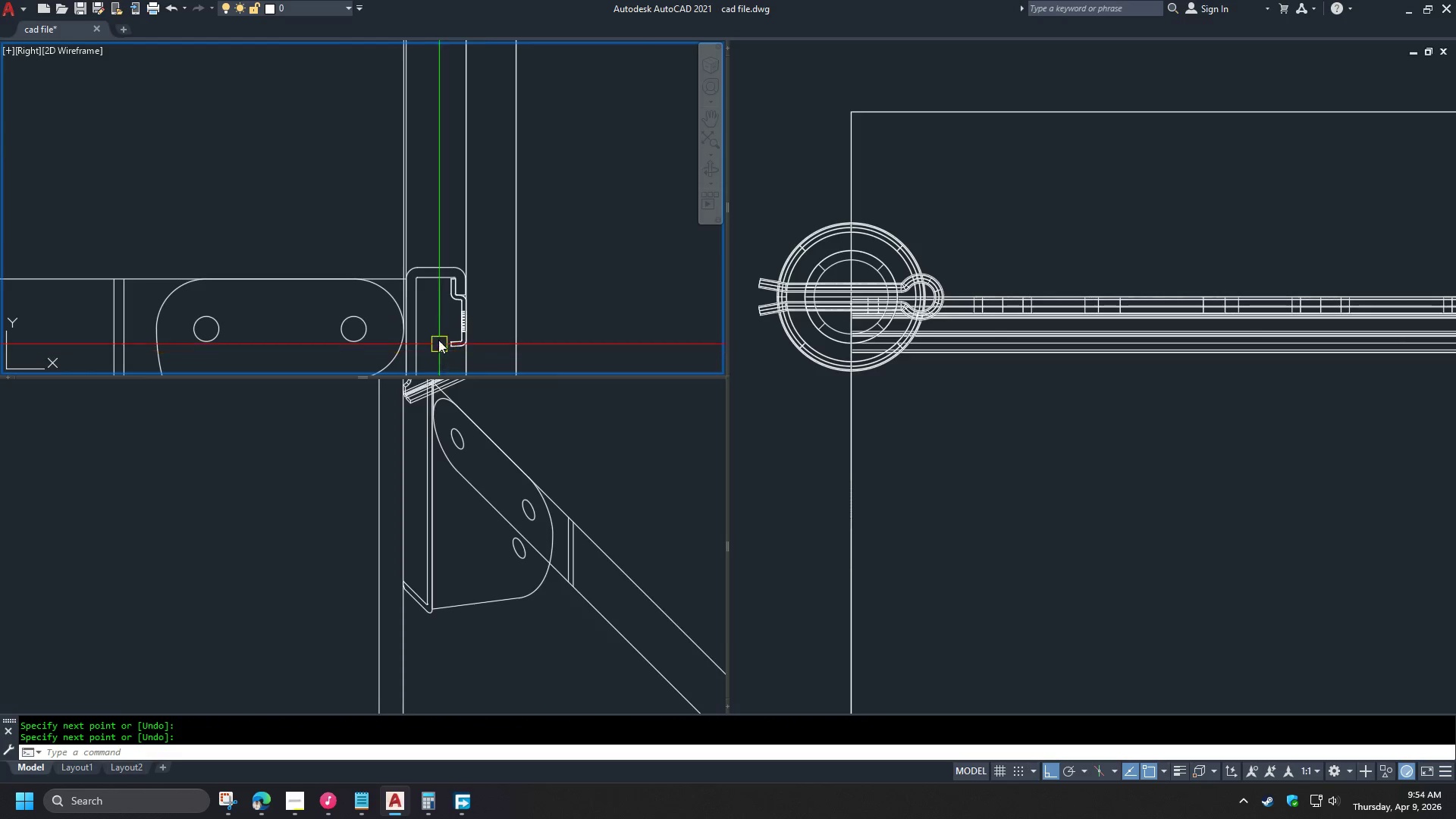 
key(Control+W)
 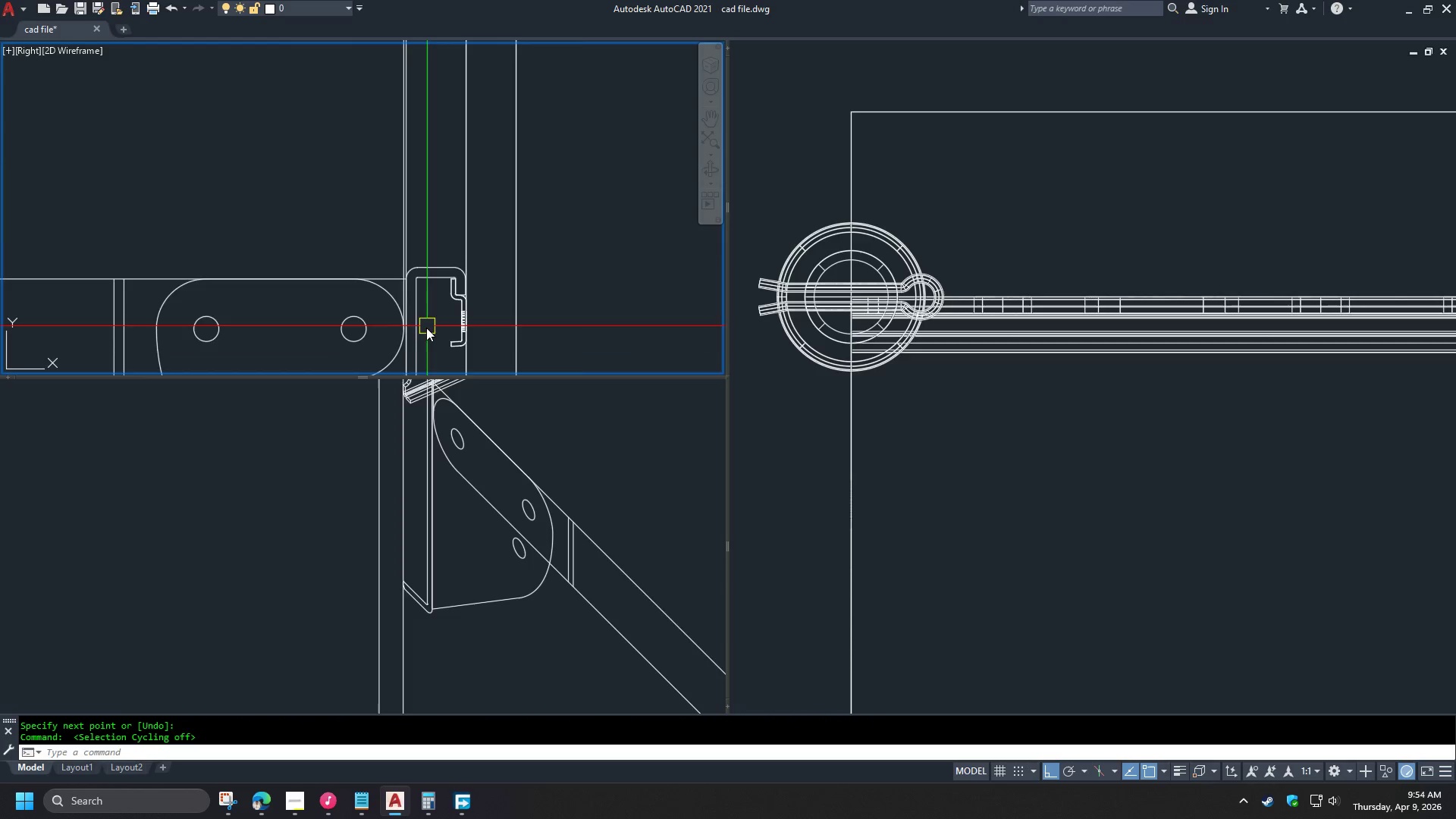 
scroll: coordinate [395, 290], scroll_direction: up, amount: 6.0
 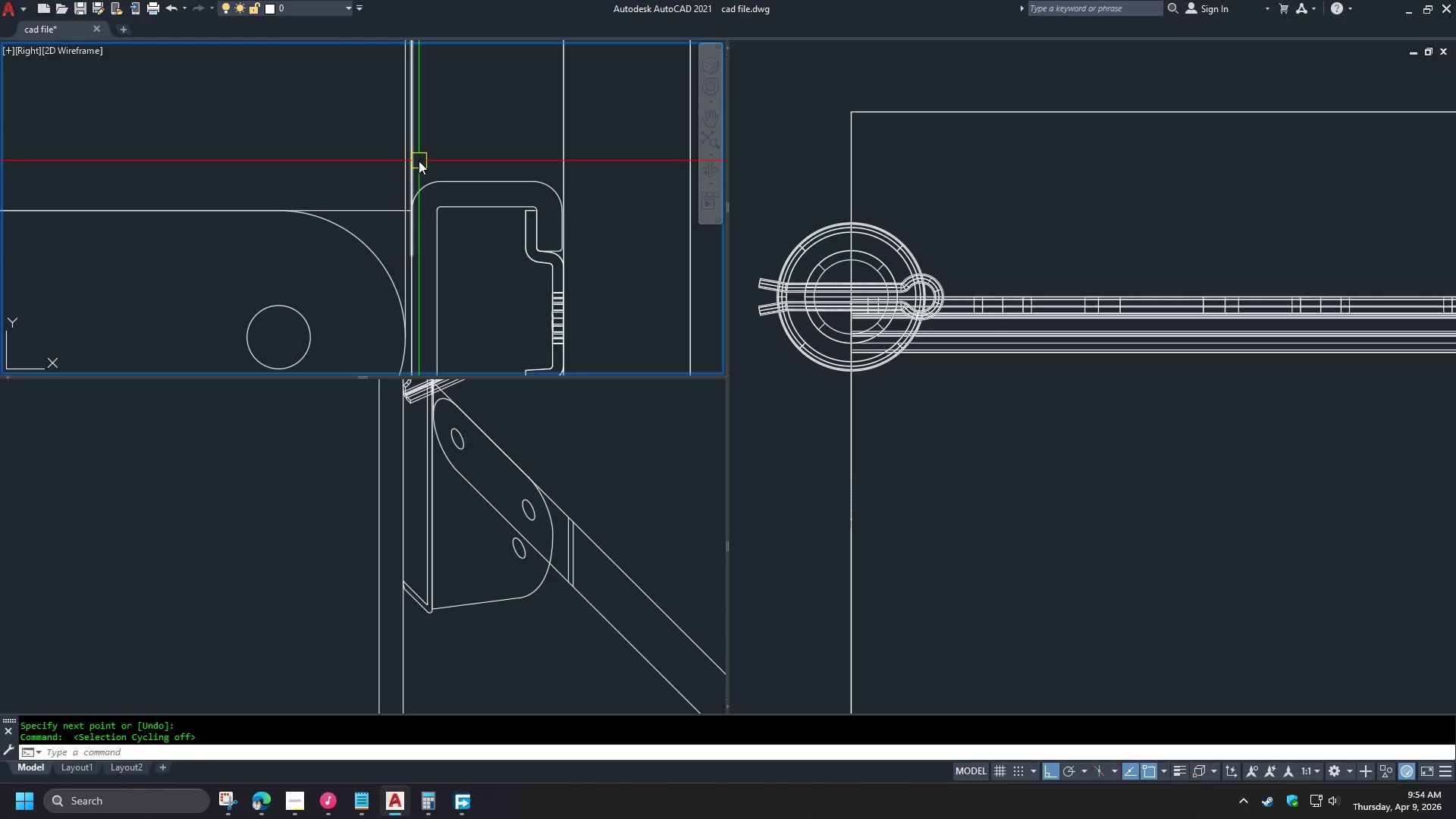 
left_click([419, 161])
 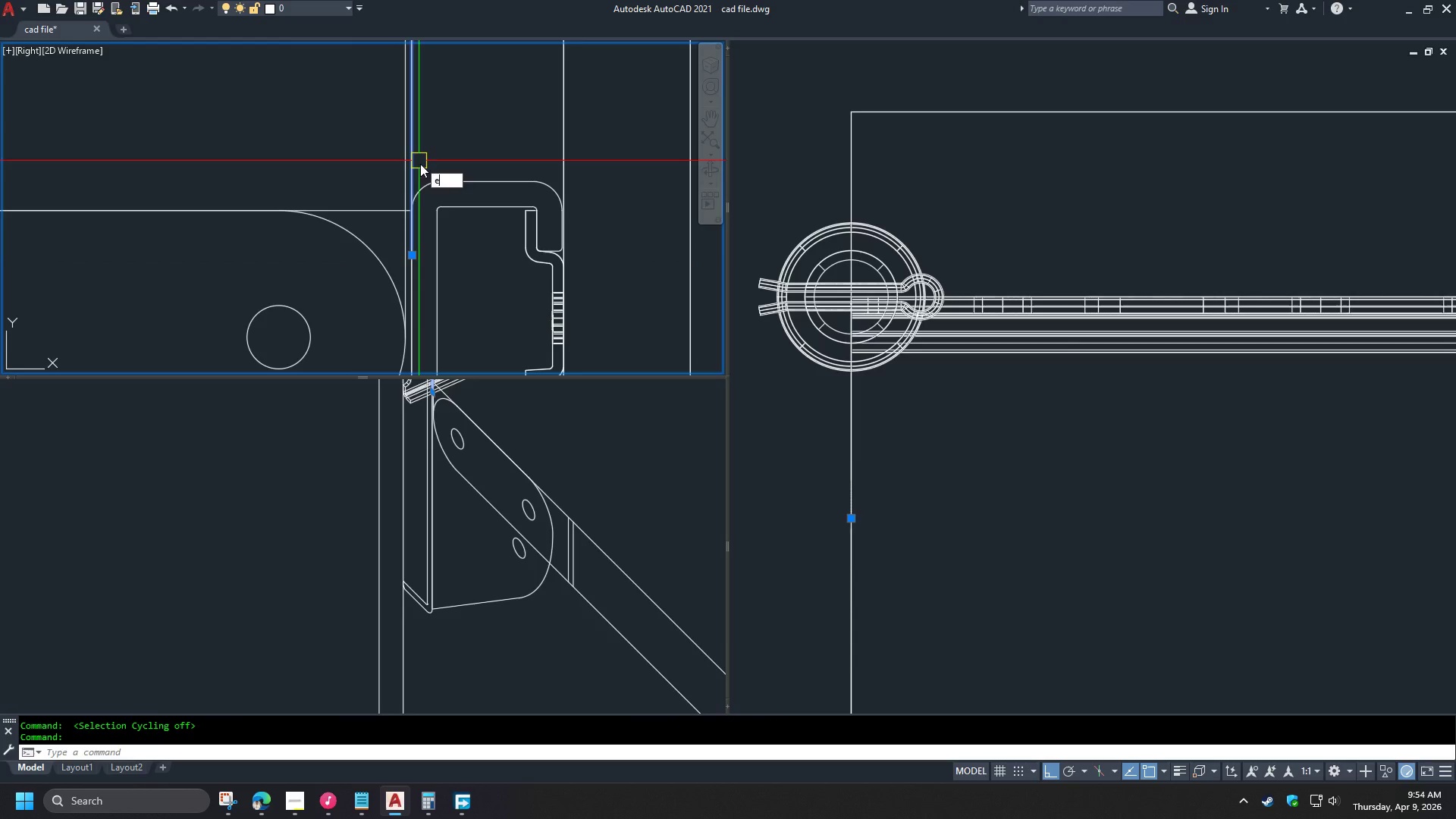 
key(E)
 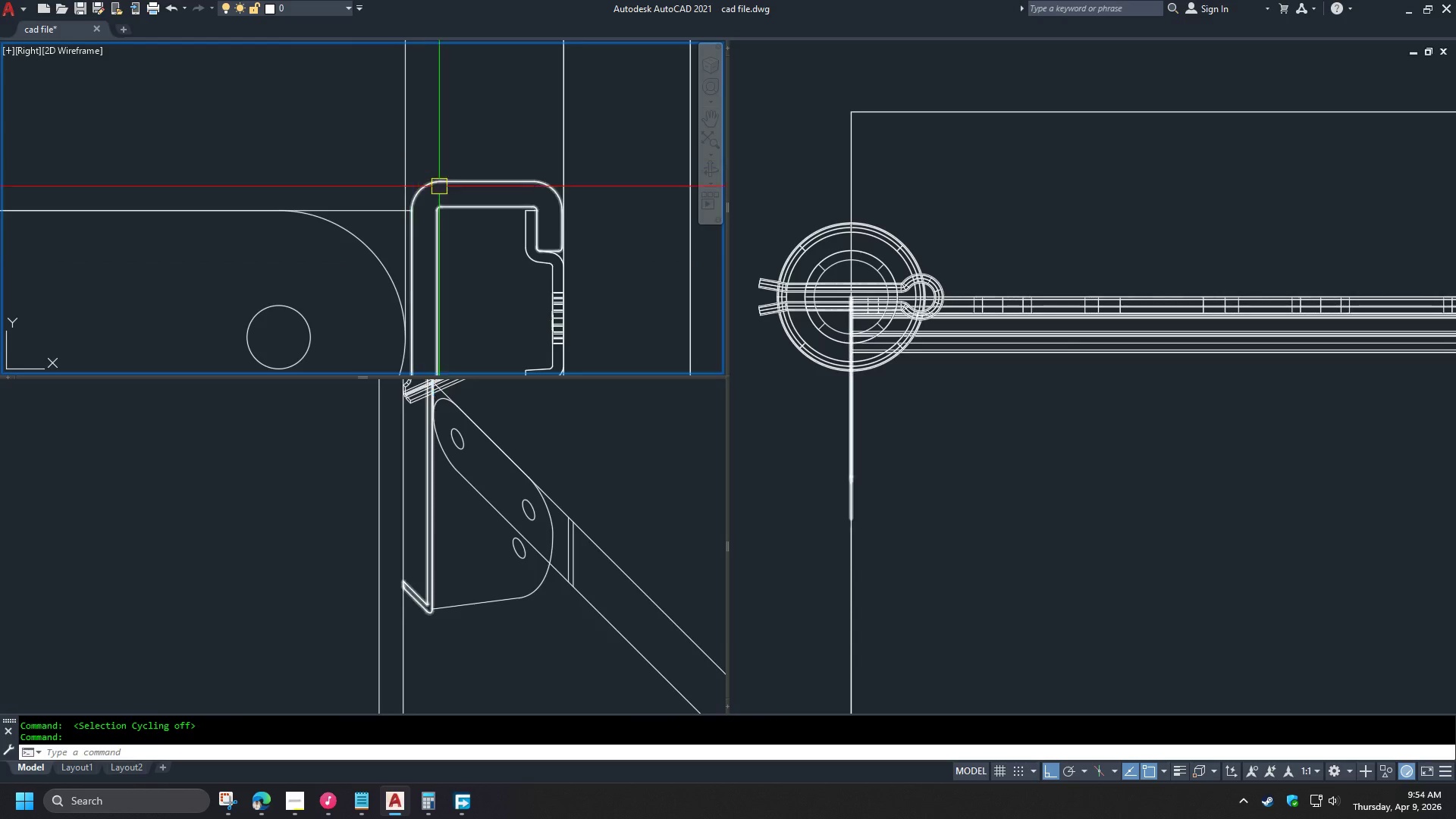 
key(Space)
 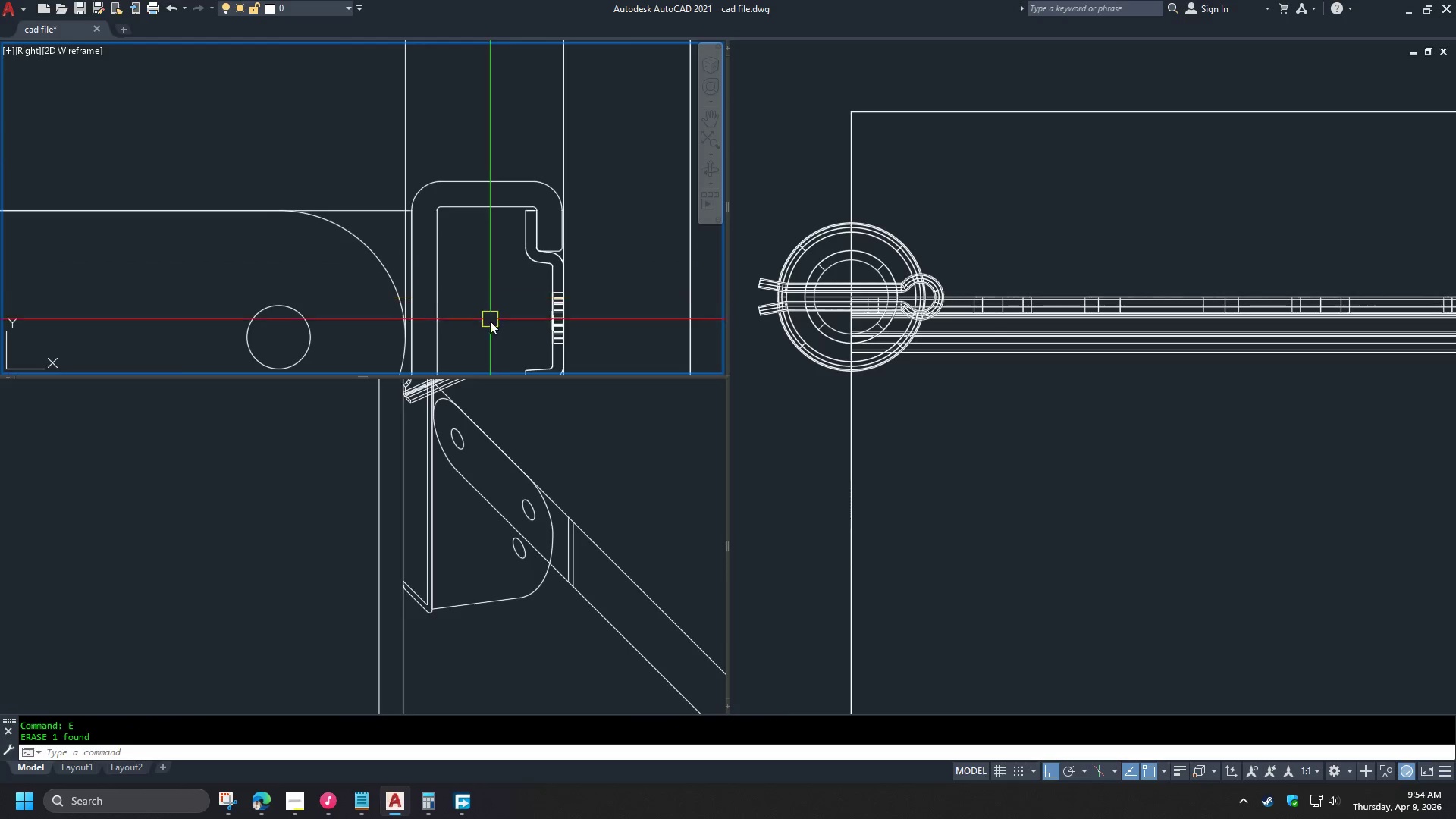 
scroll: coordinate [538, 272], scroll_direction: down, amount: 5.0
 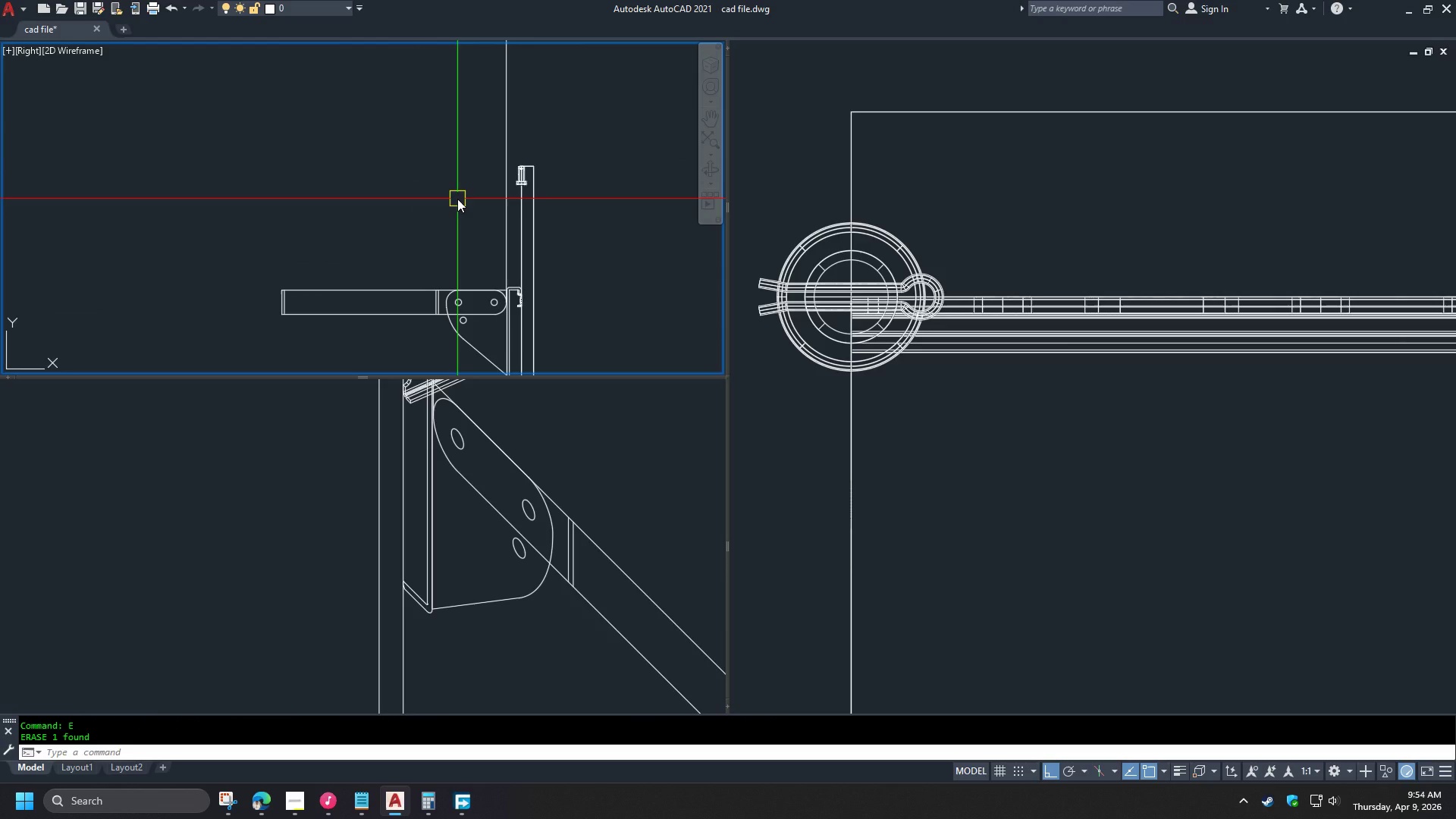 
key(L)
 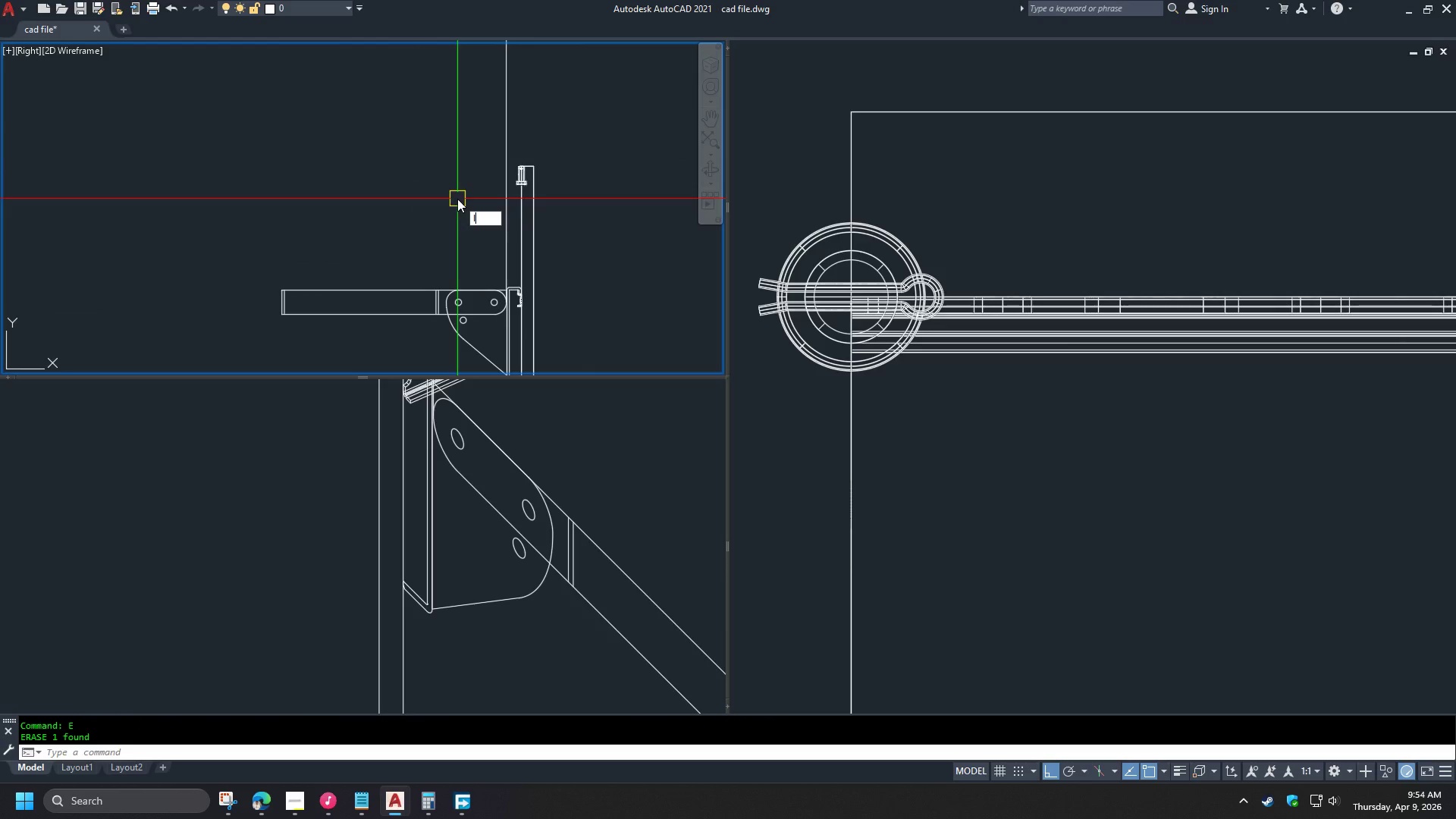 
key(Space)
 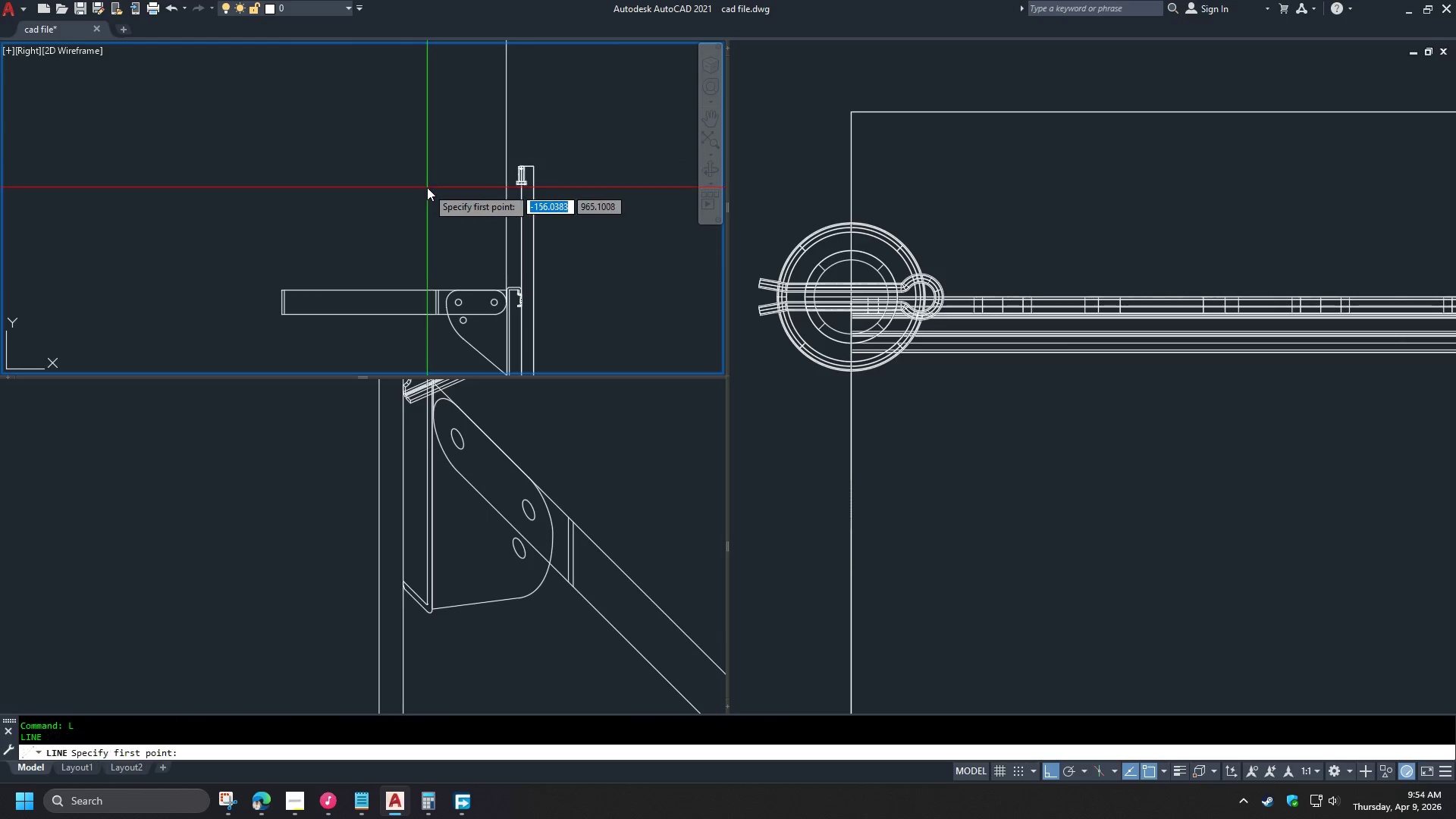 
key(Shift+ShiftLeft)
 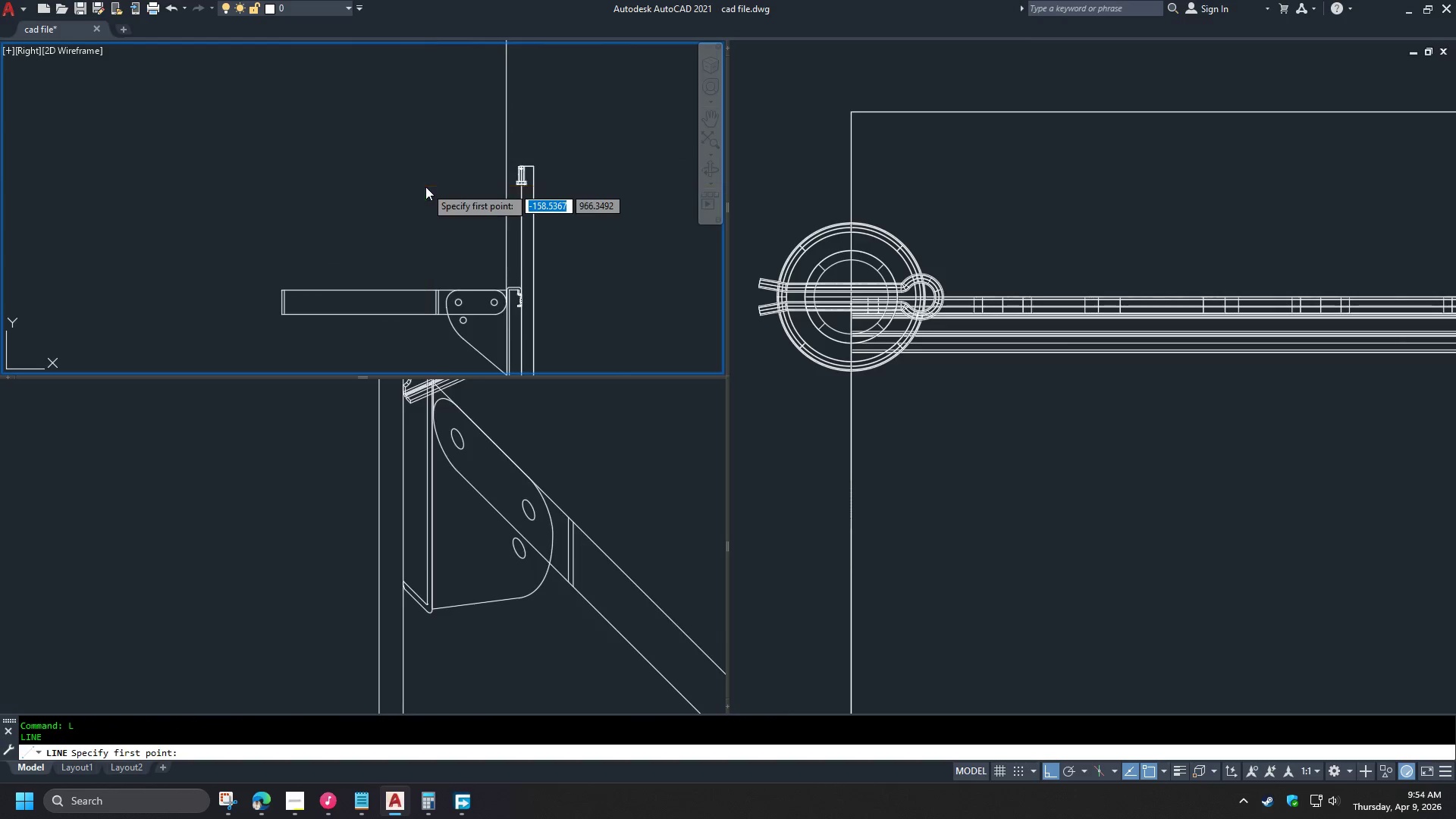 
right_click([425, 187])
 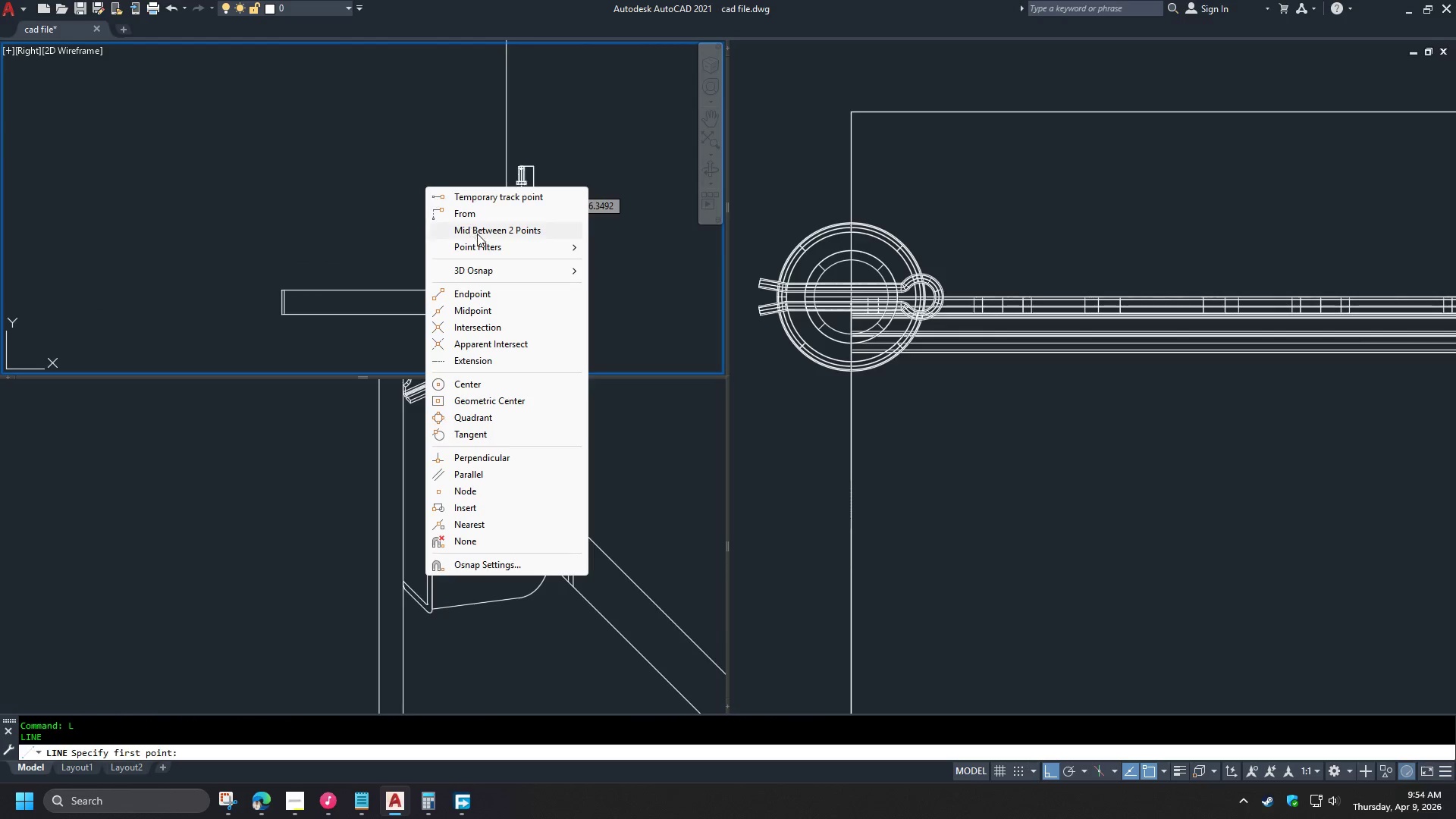 
left_click([477, 234])
 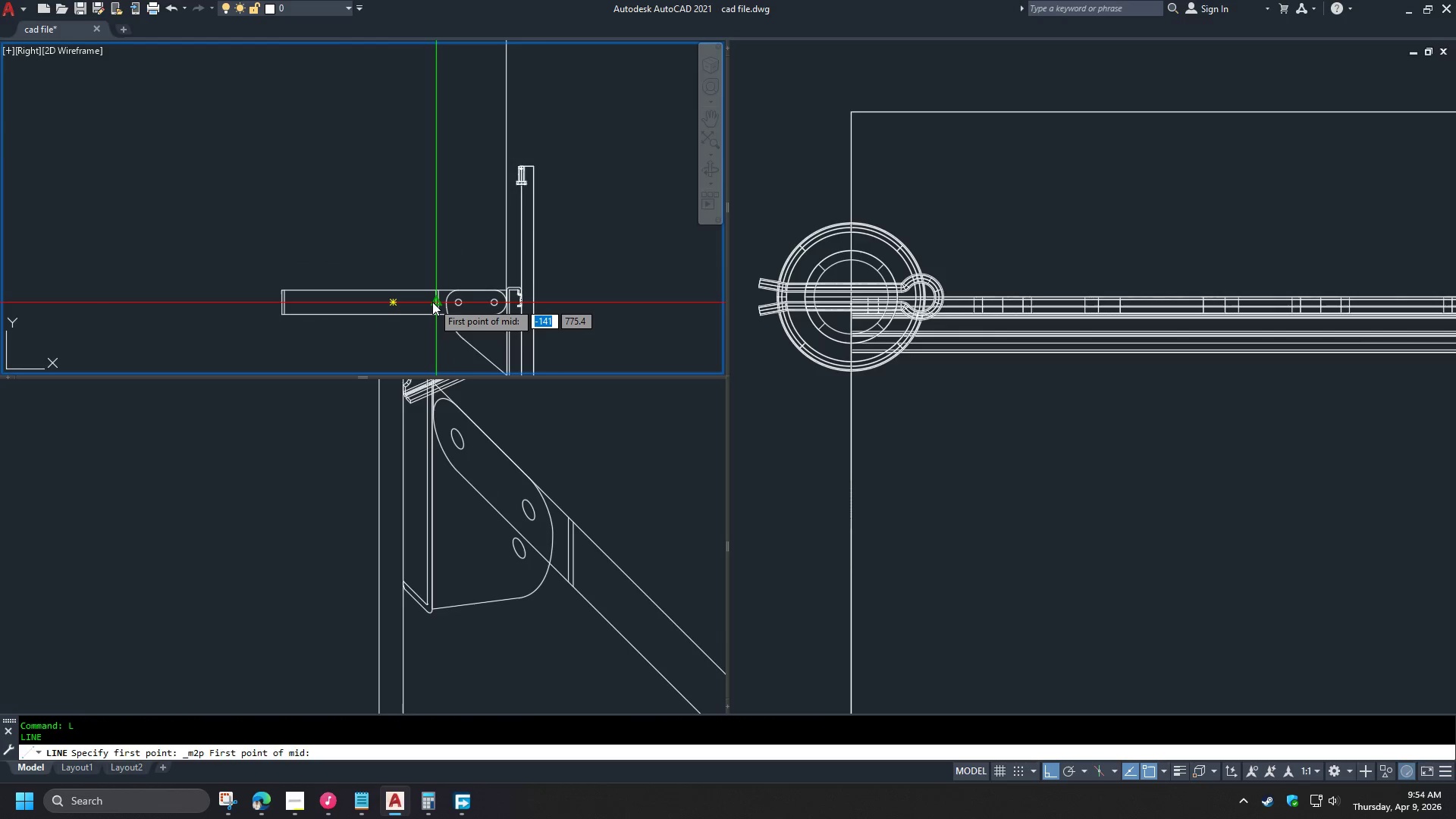 
left_click([432, 302])
 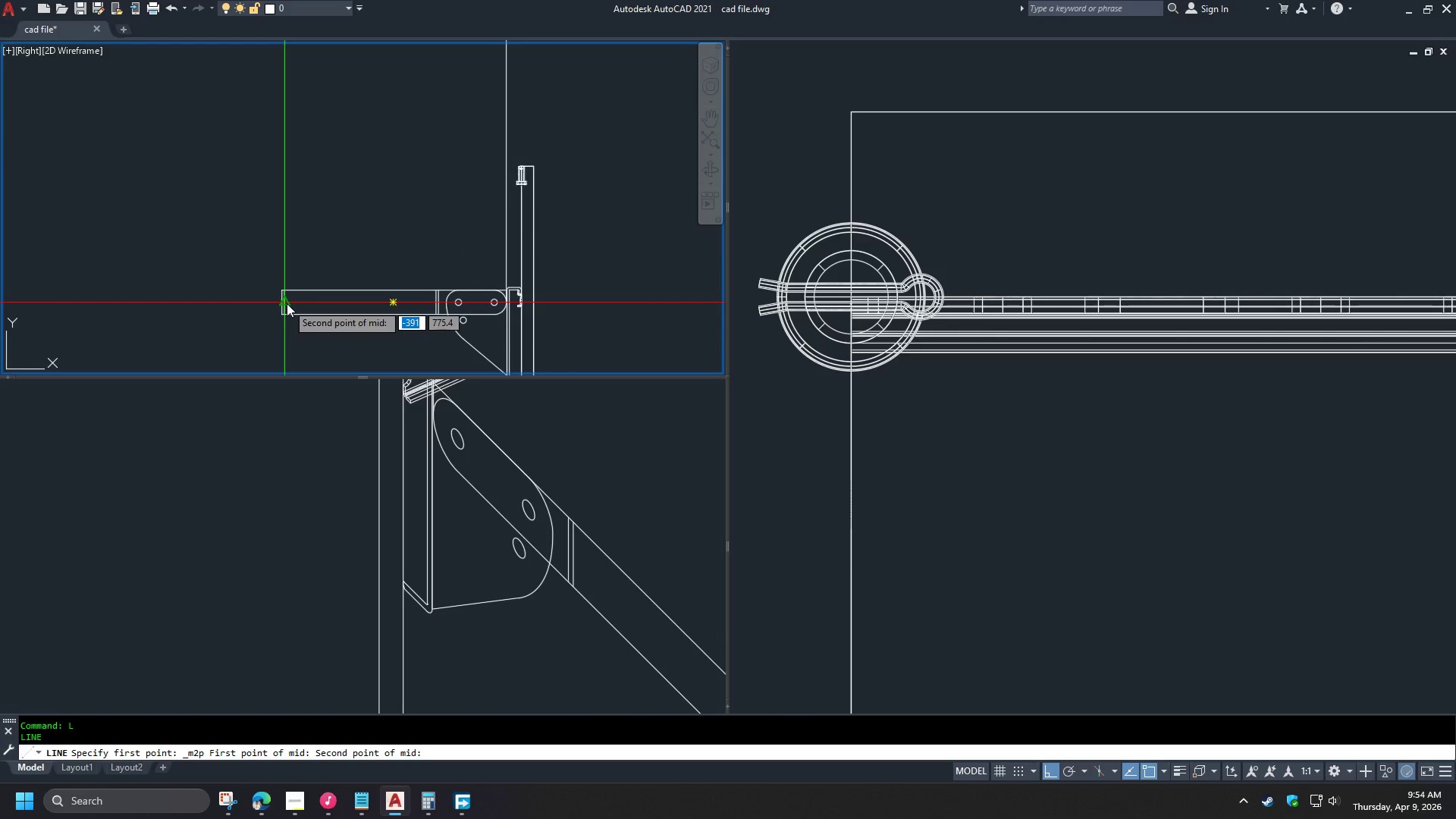 
left_click([287, 303])
 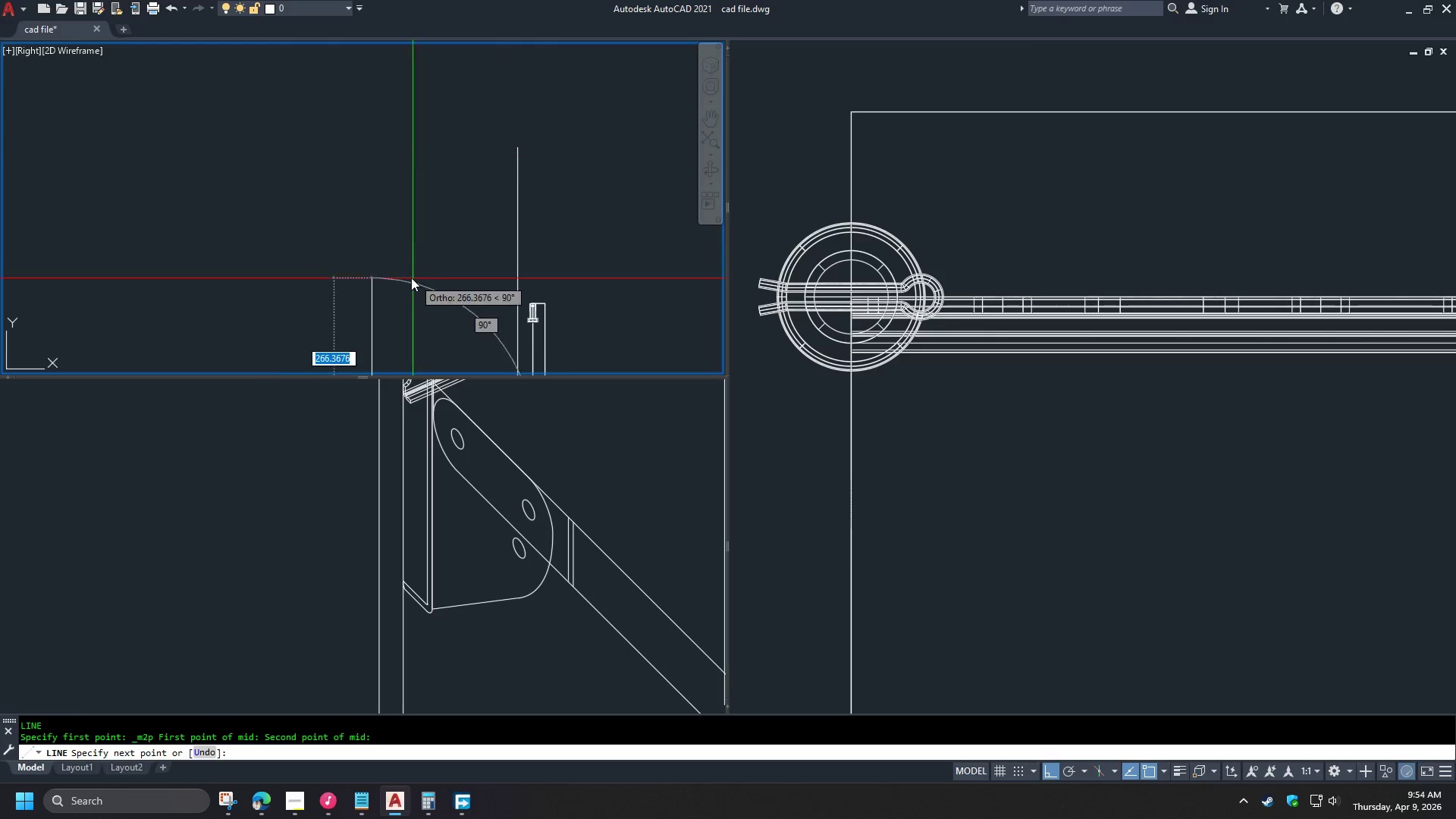 
left_click_drag(start_coordinate=[391, 158], to_coordinate=[391, 169])
 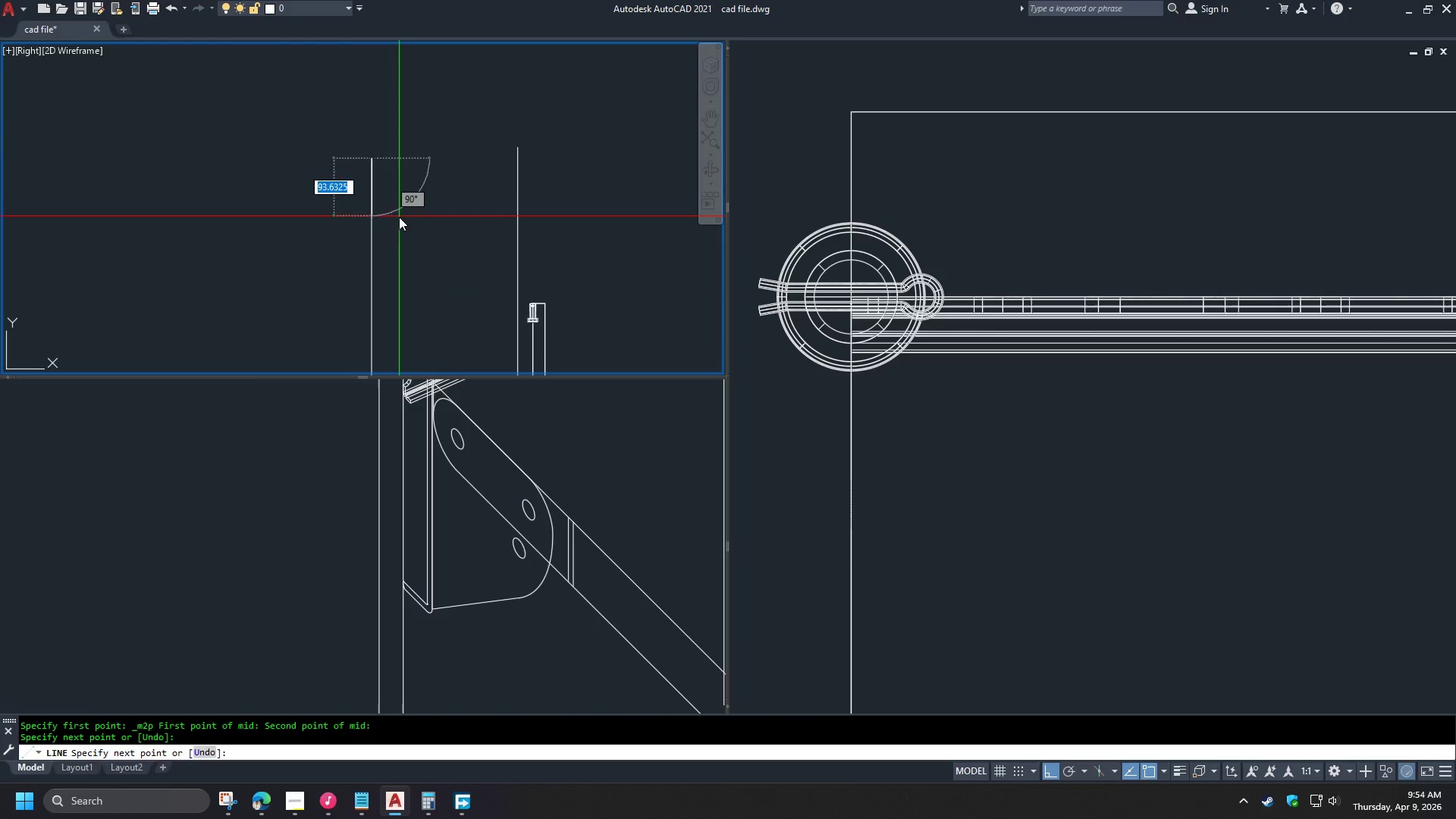 
key(Space)
 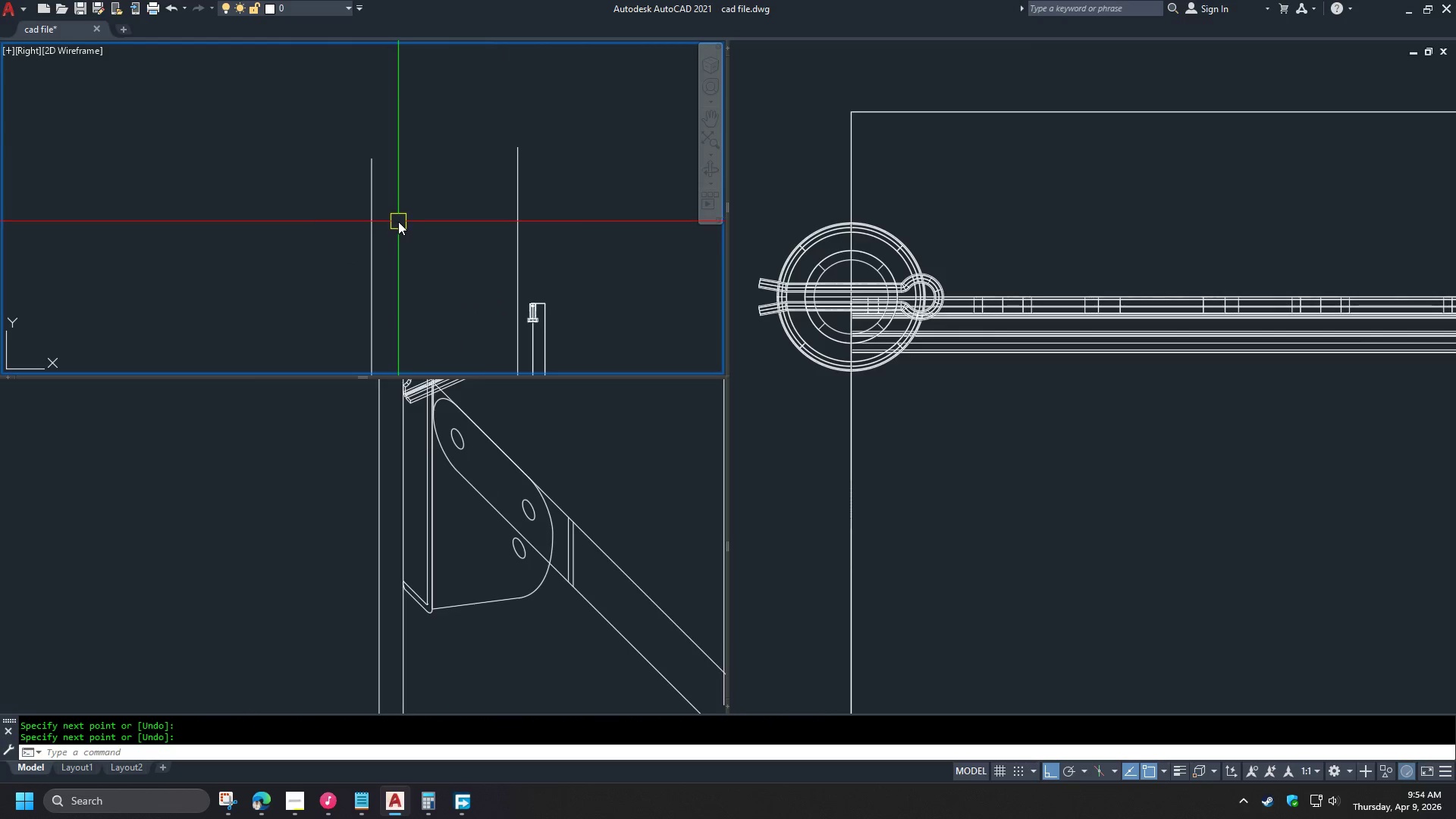 
key(C)
 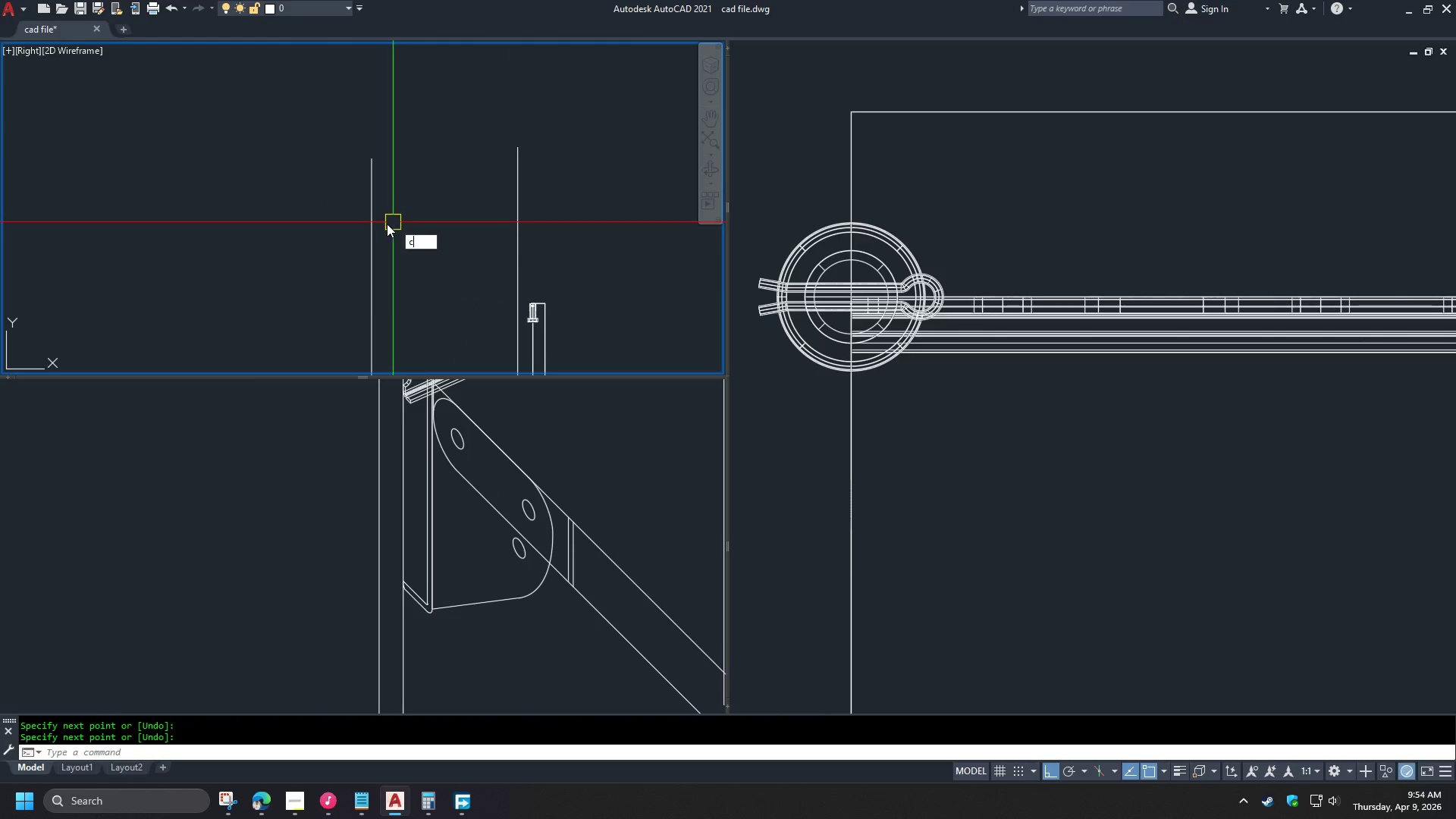 
key(Space)
 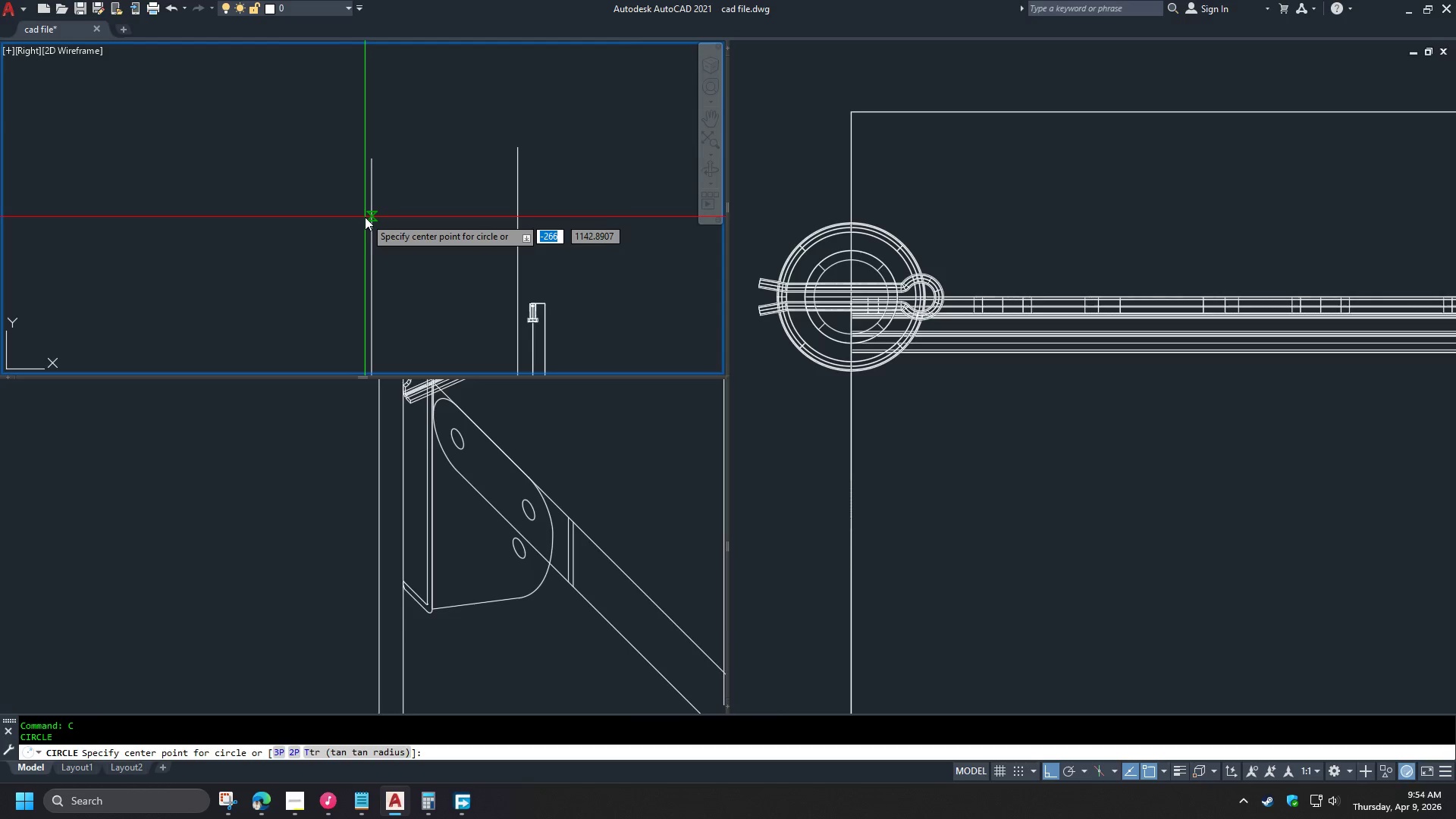 
left_click([365, 217])
 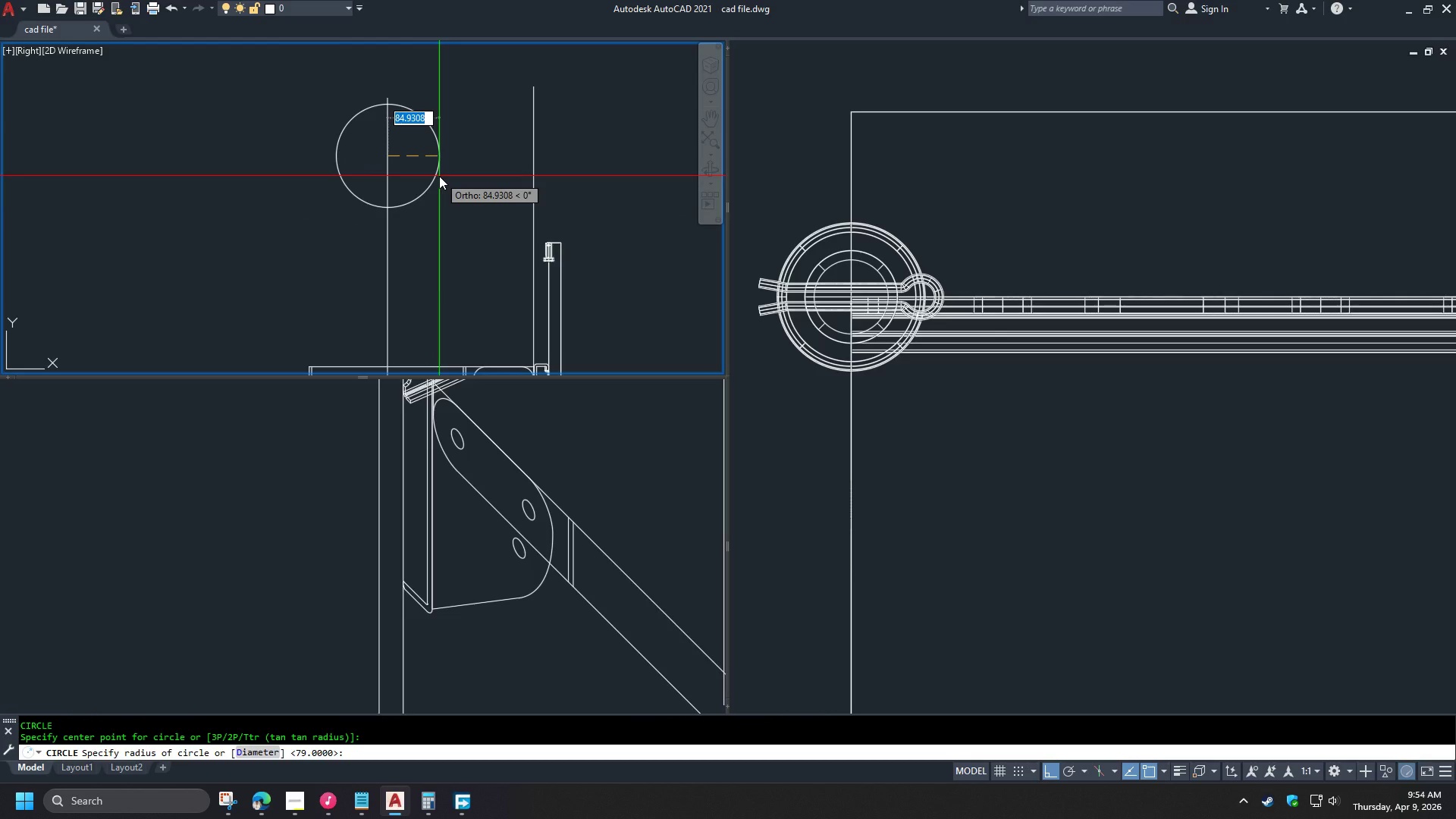 
key(Numpad1)
 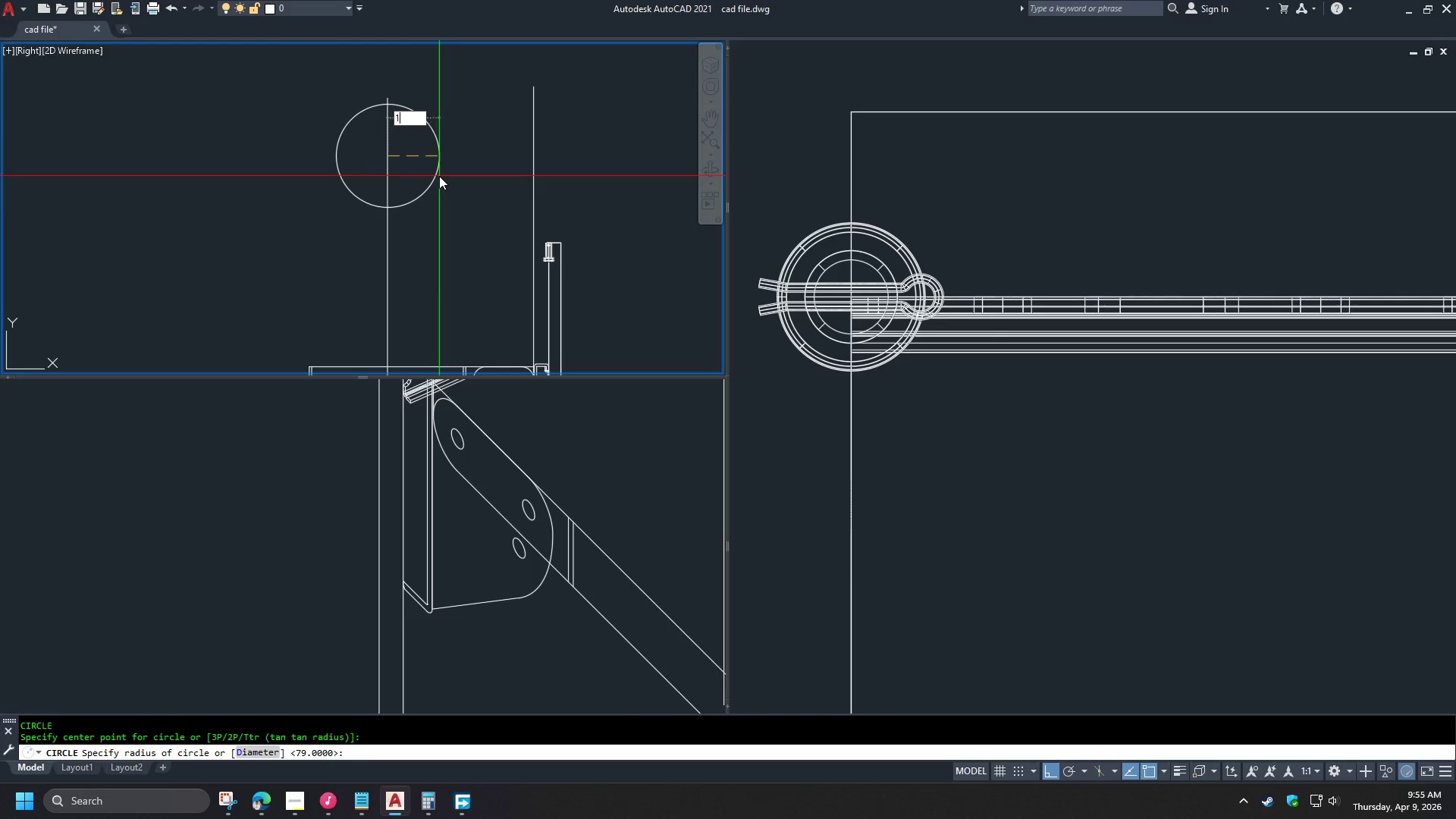 
key(Numpad2)
 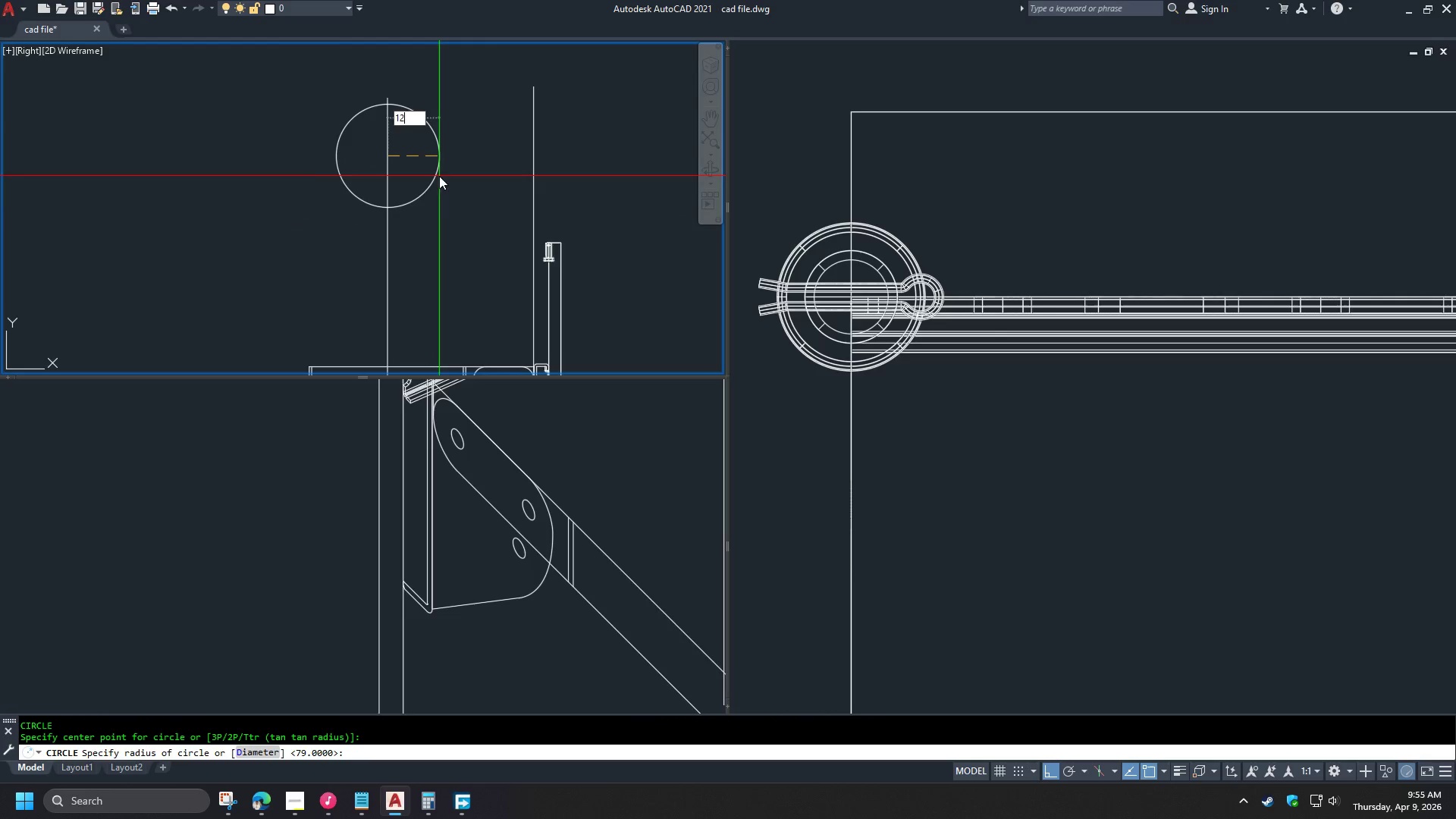 
key(Numpad5)
 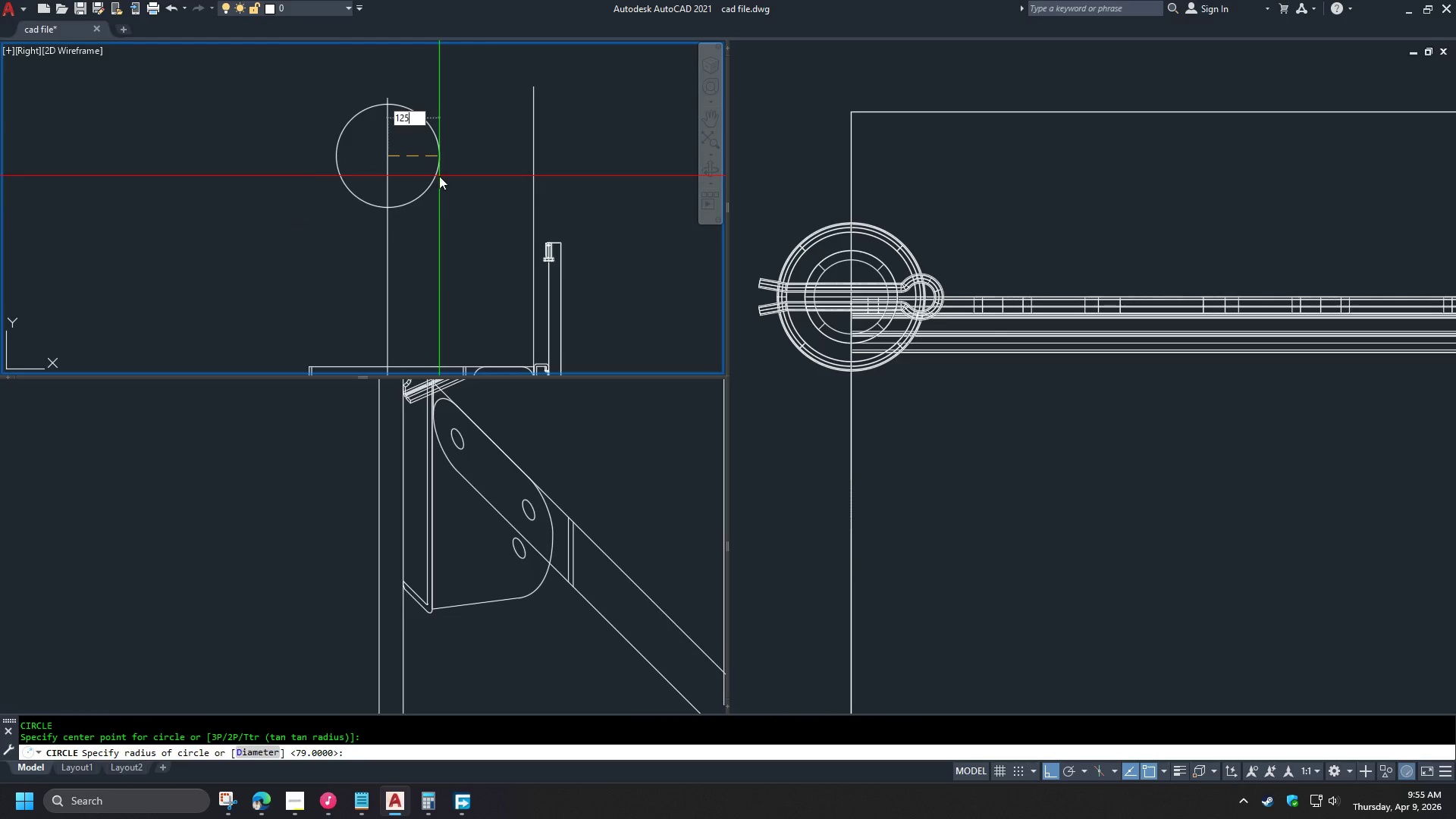 
key(NumpadEnter)
 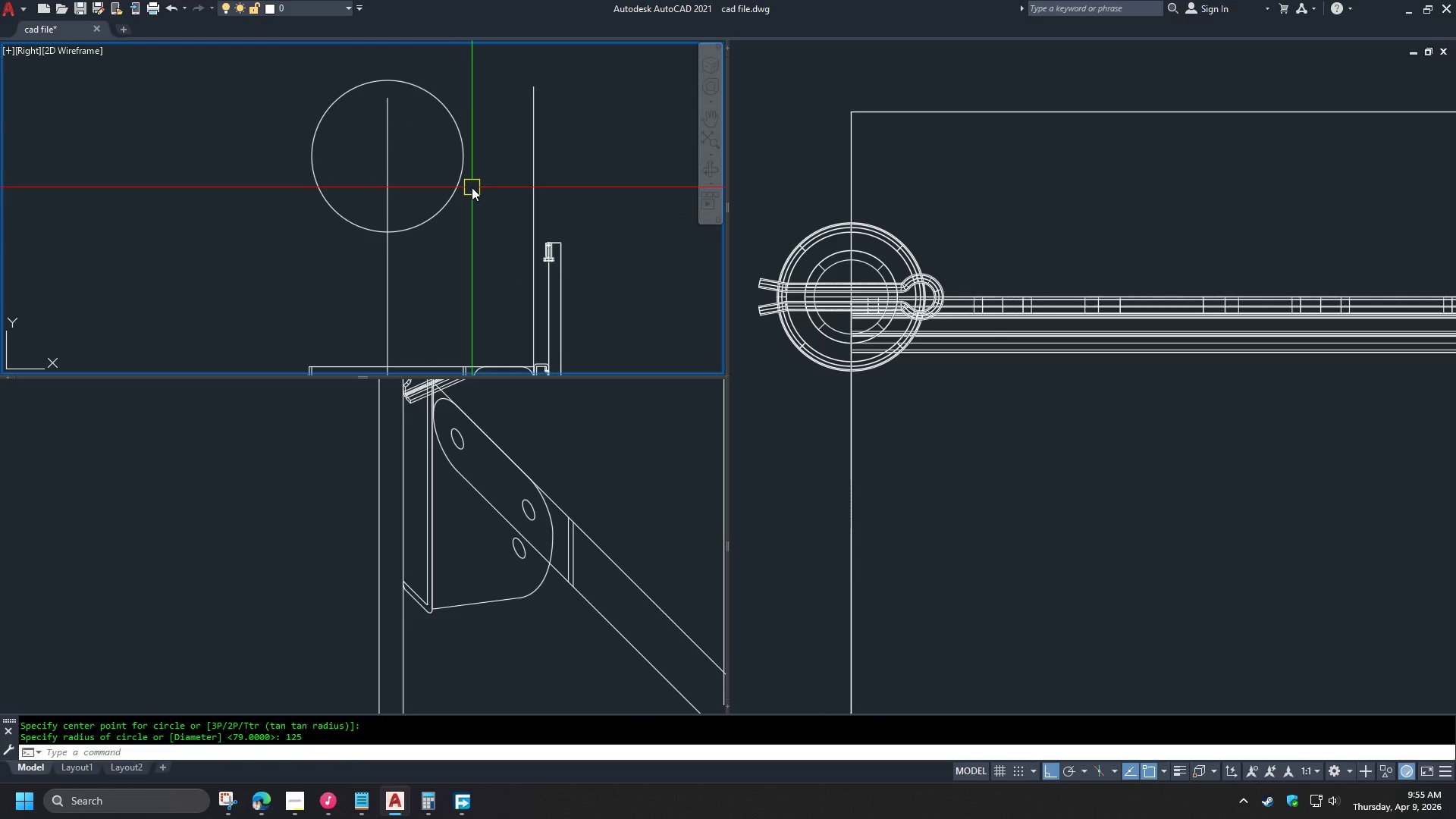 
key(O)
 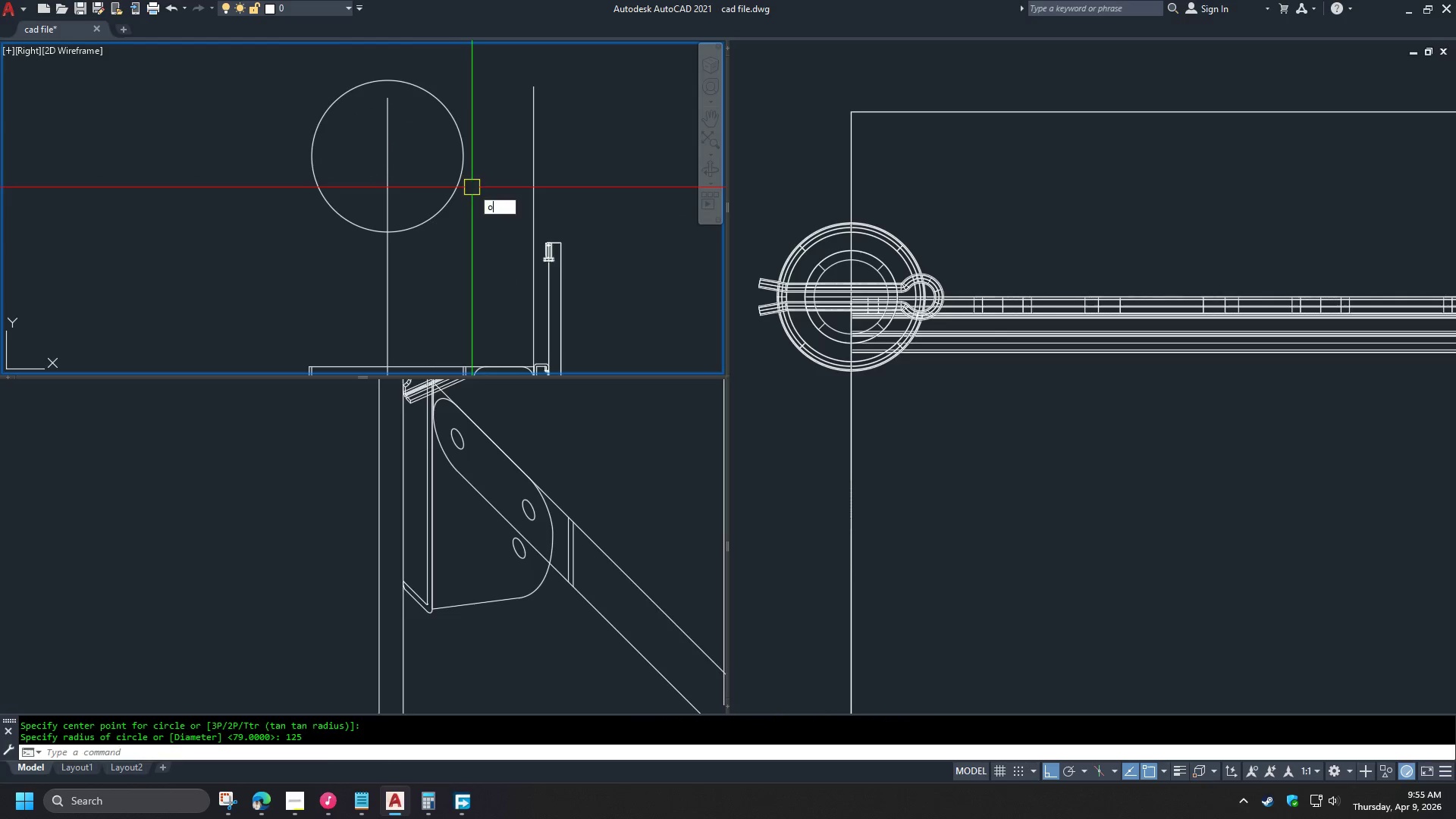 
key(Space)
 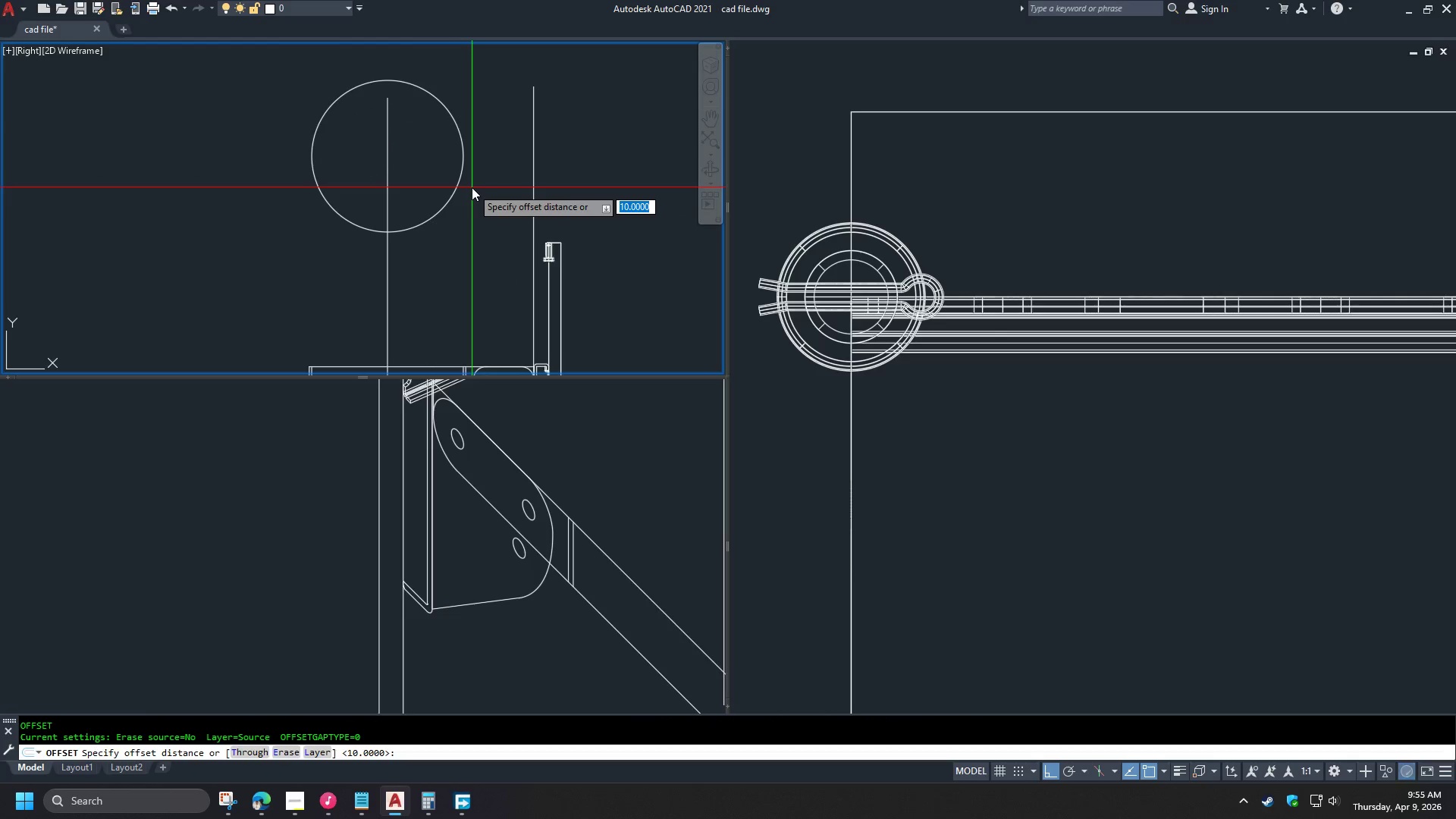 
key(4)
 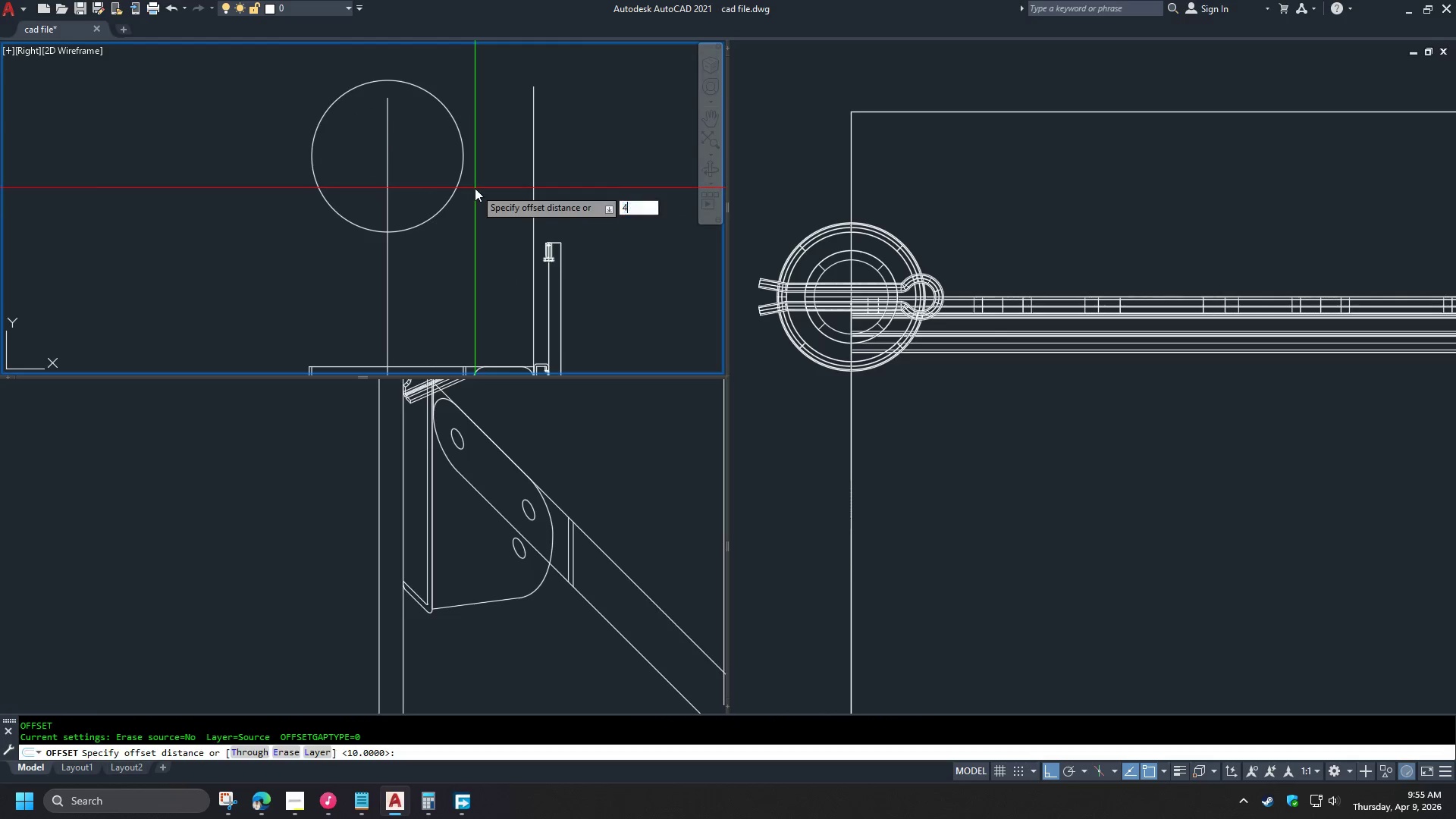 
key(Space)
 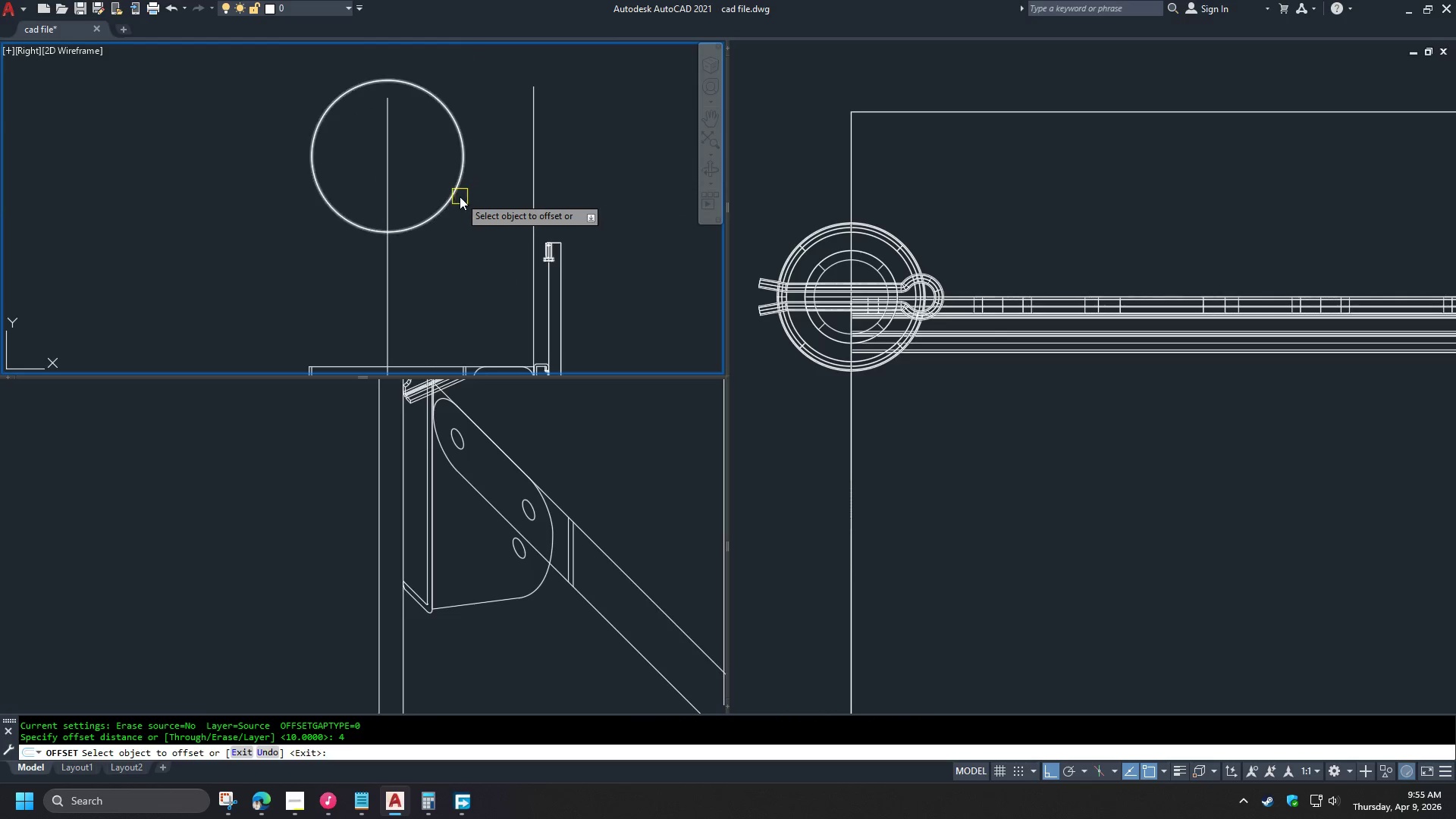 
left_click_drag(start_coordinate=[455, 194], to_coordinate=[469, 205])
 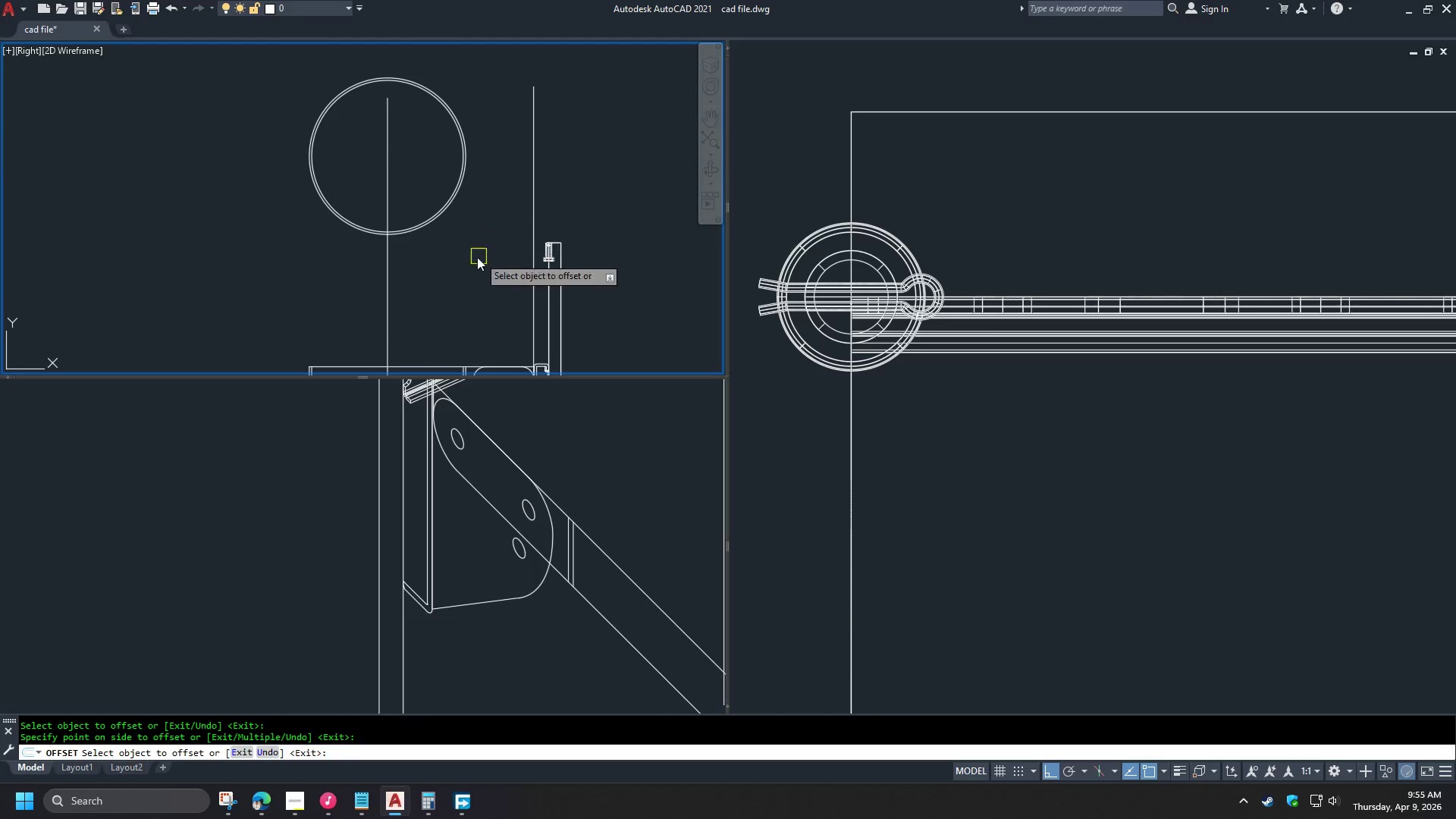 
key(Space)
 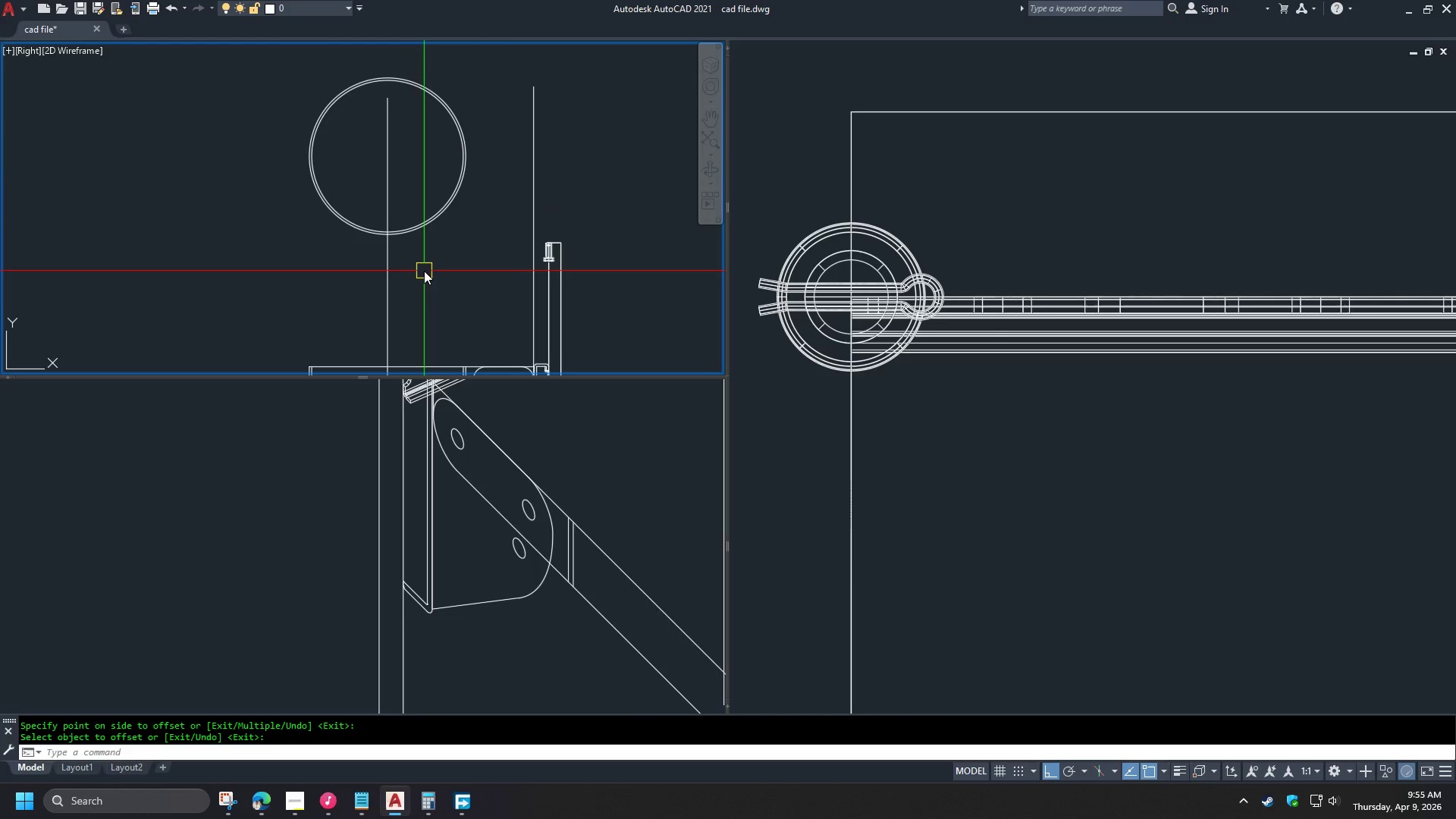 
left_click_drag(start_coordinate=[424, 271], to_coordinate=[412, 276])
 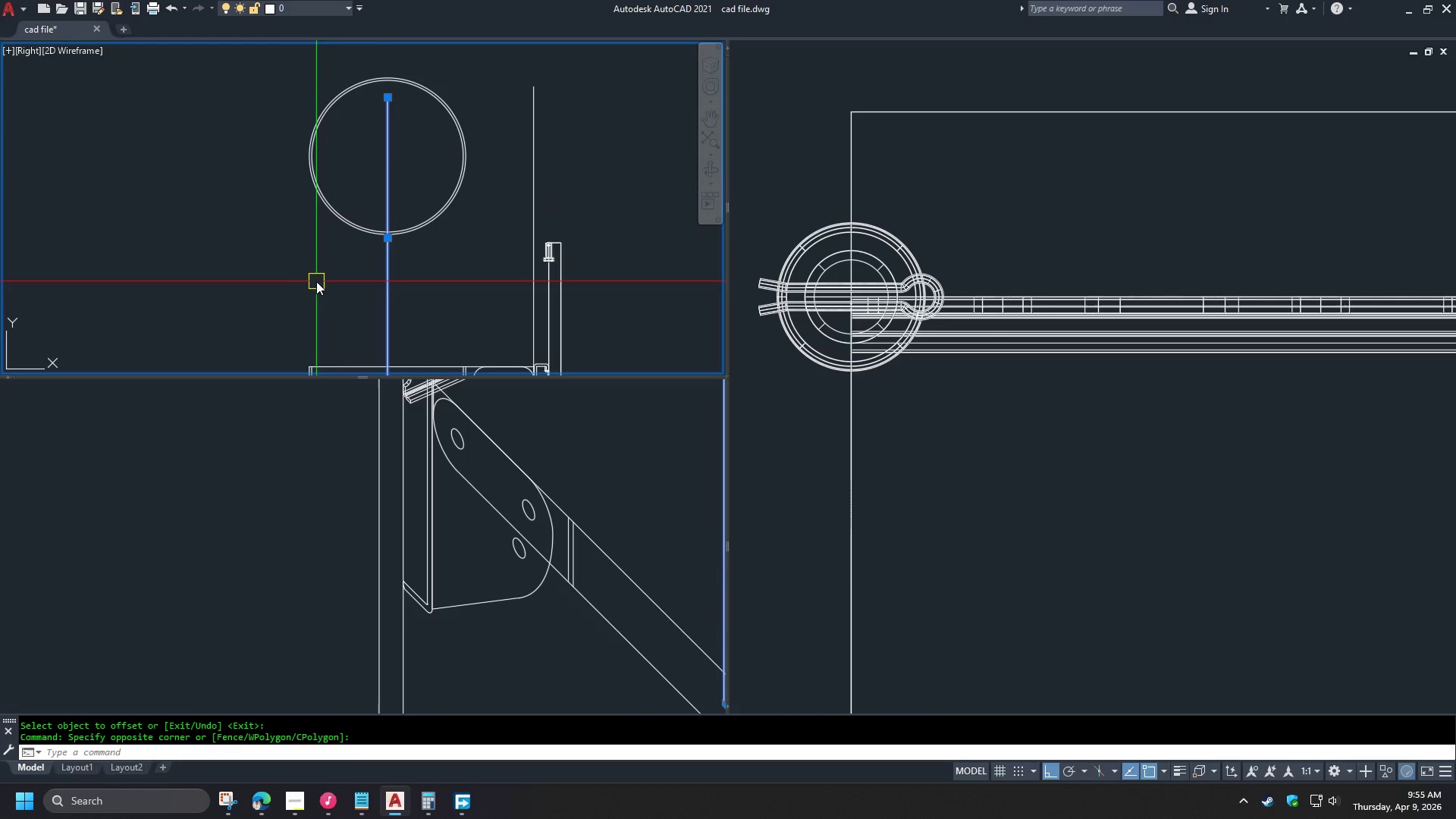 
key(E)
 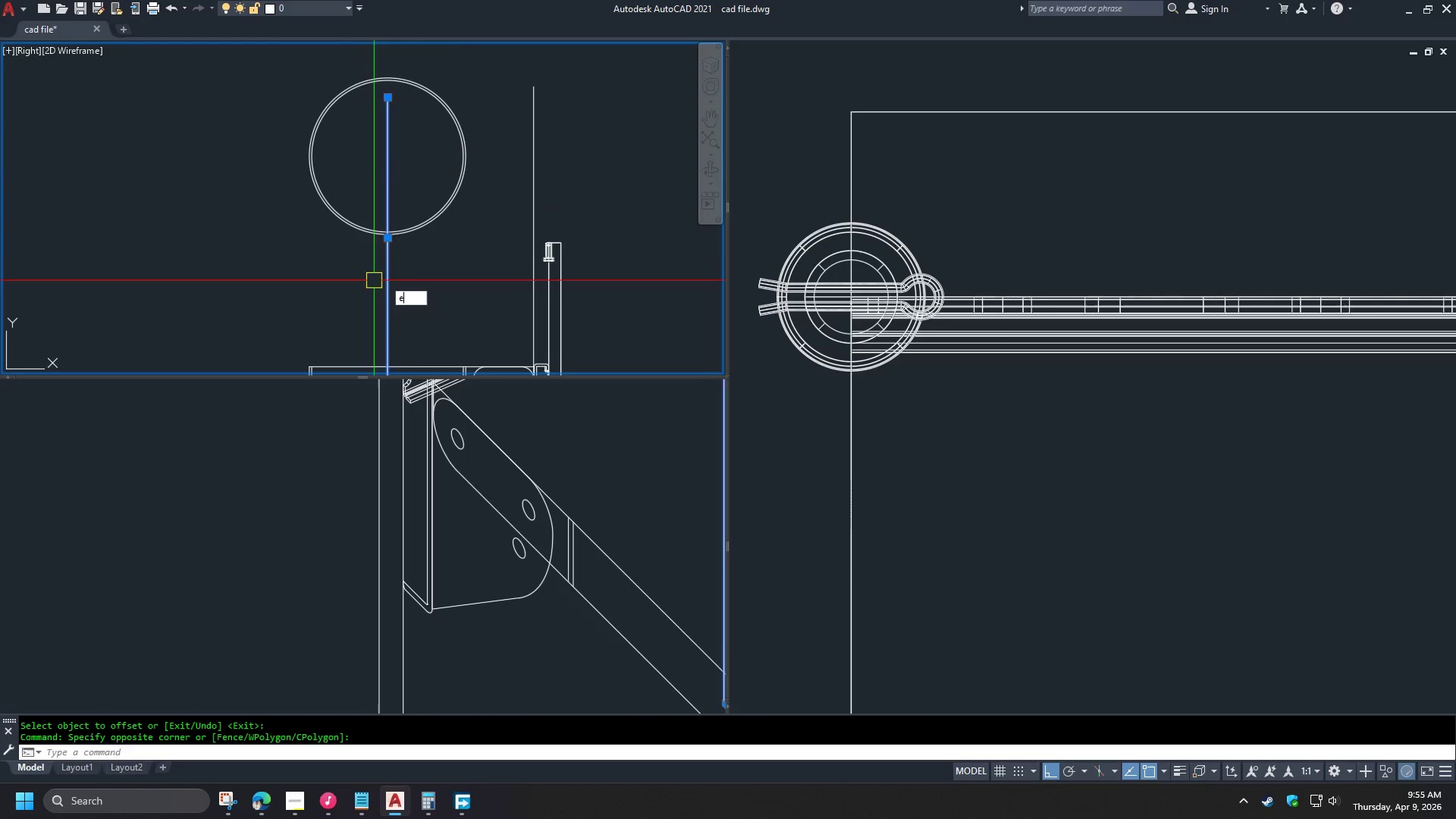 
key(Space)
 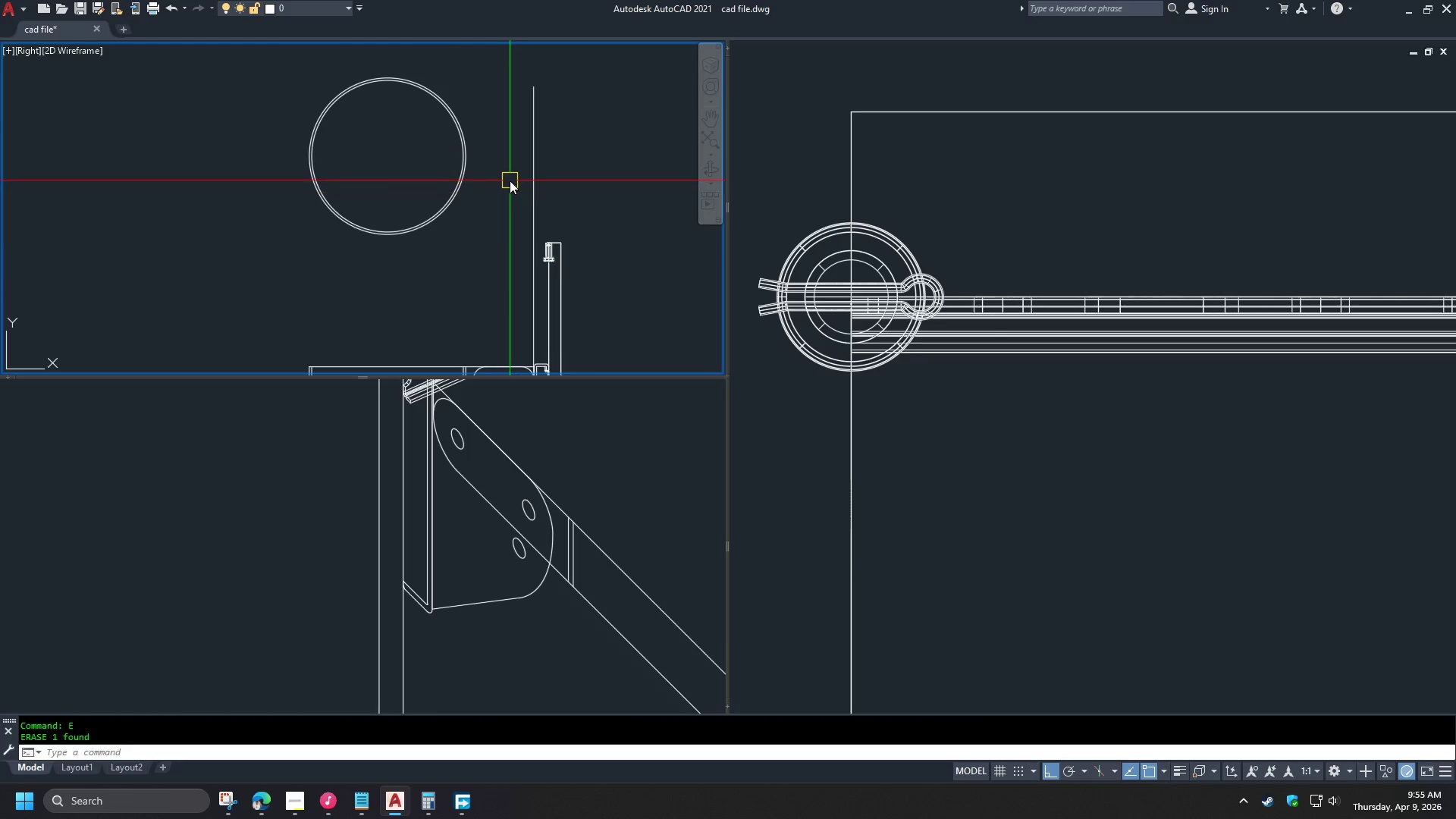 
key(L)
 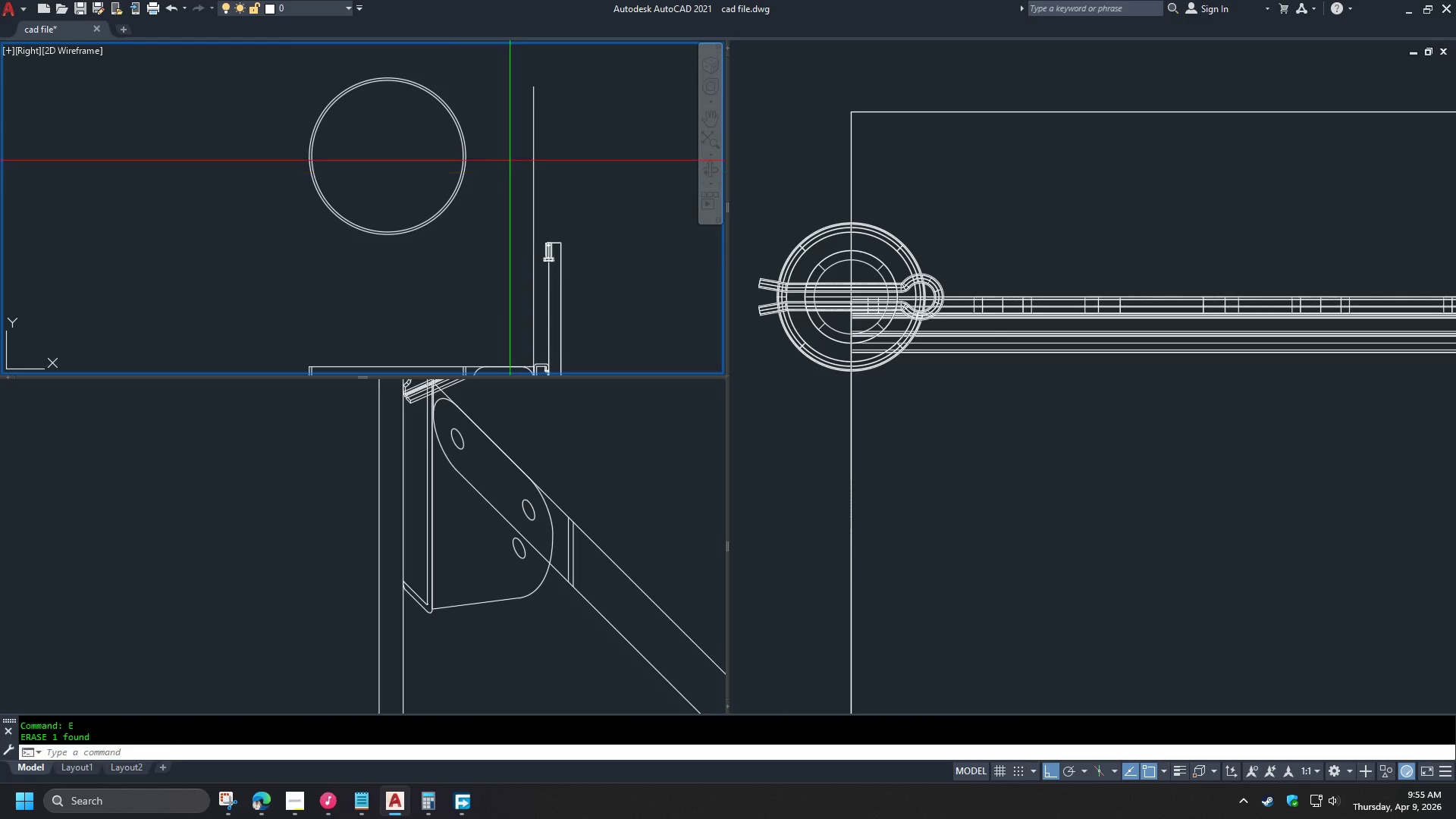 
key(Space)
 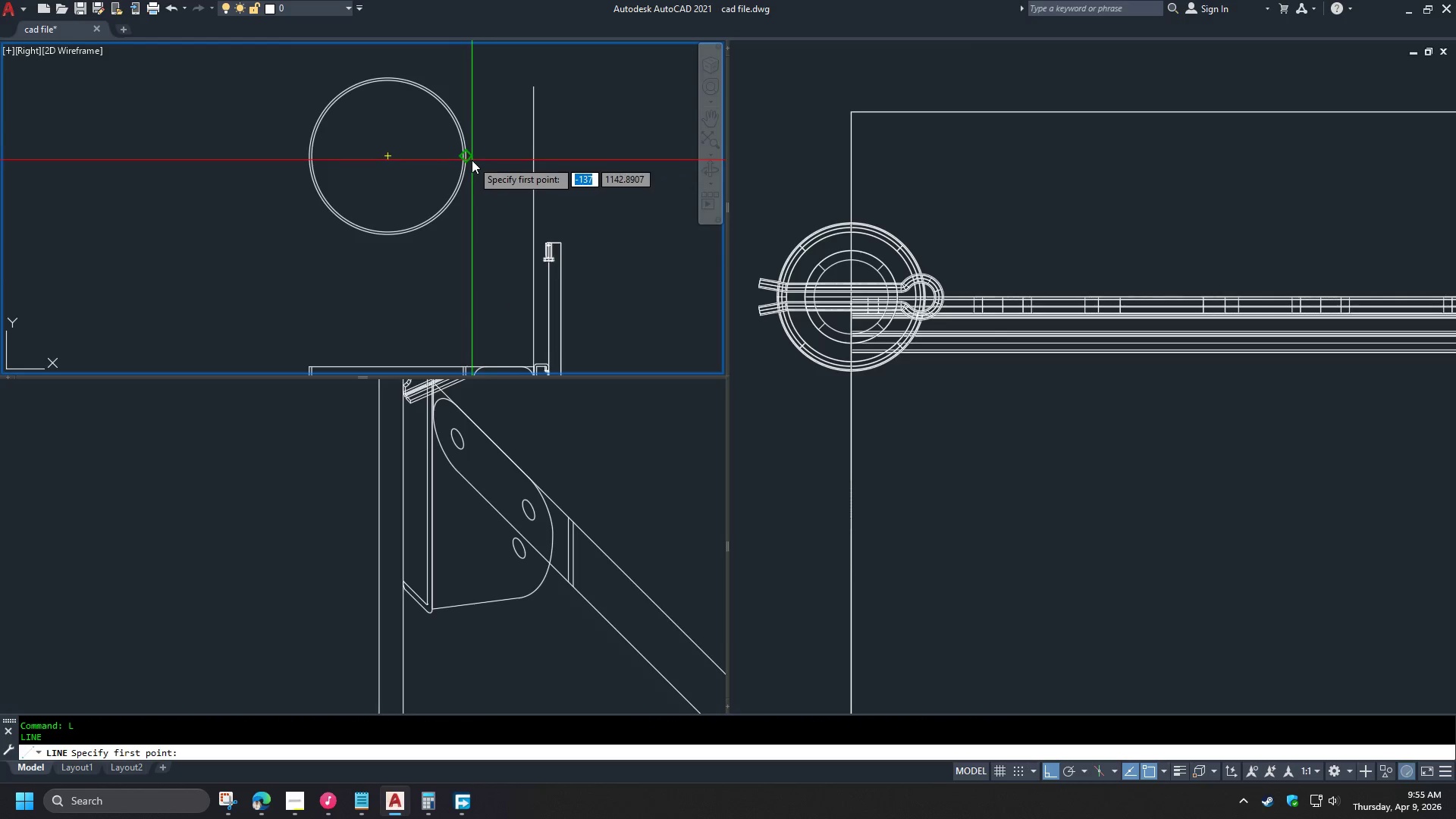 
left_click([472, 160])
 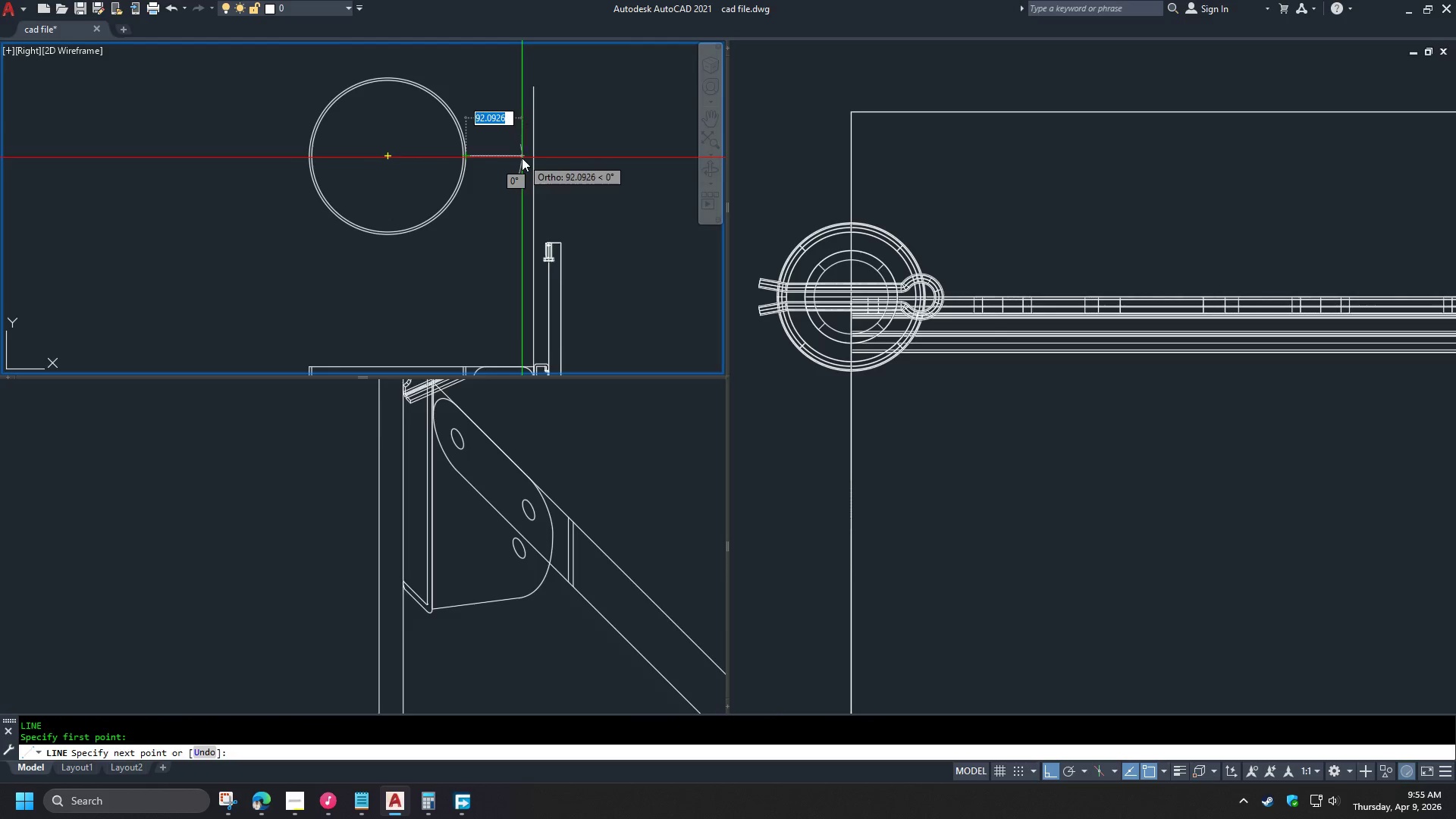 
left_click([560, 166])
 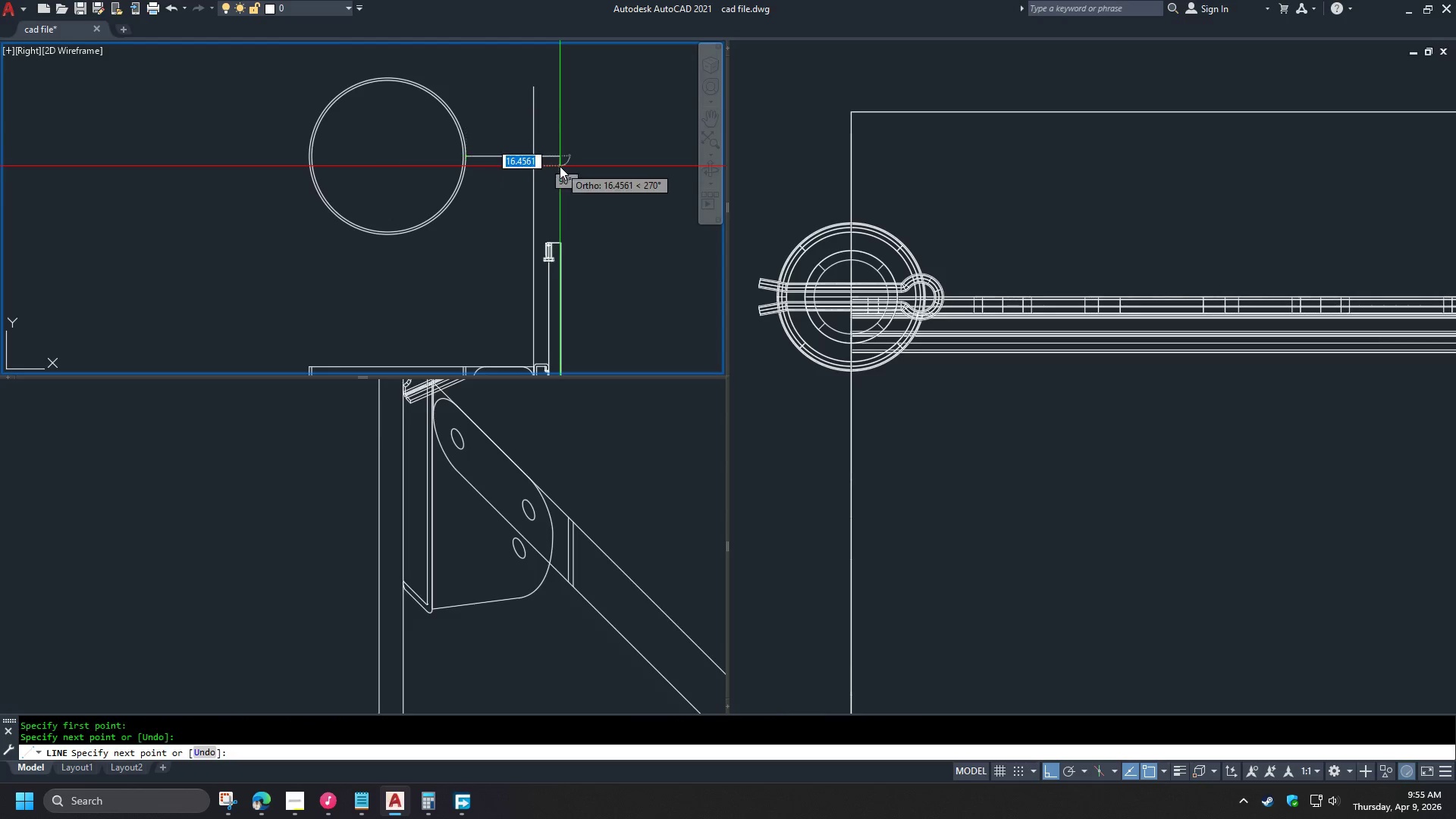 
key(Space)
 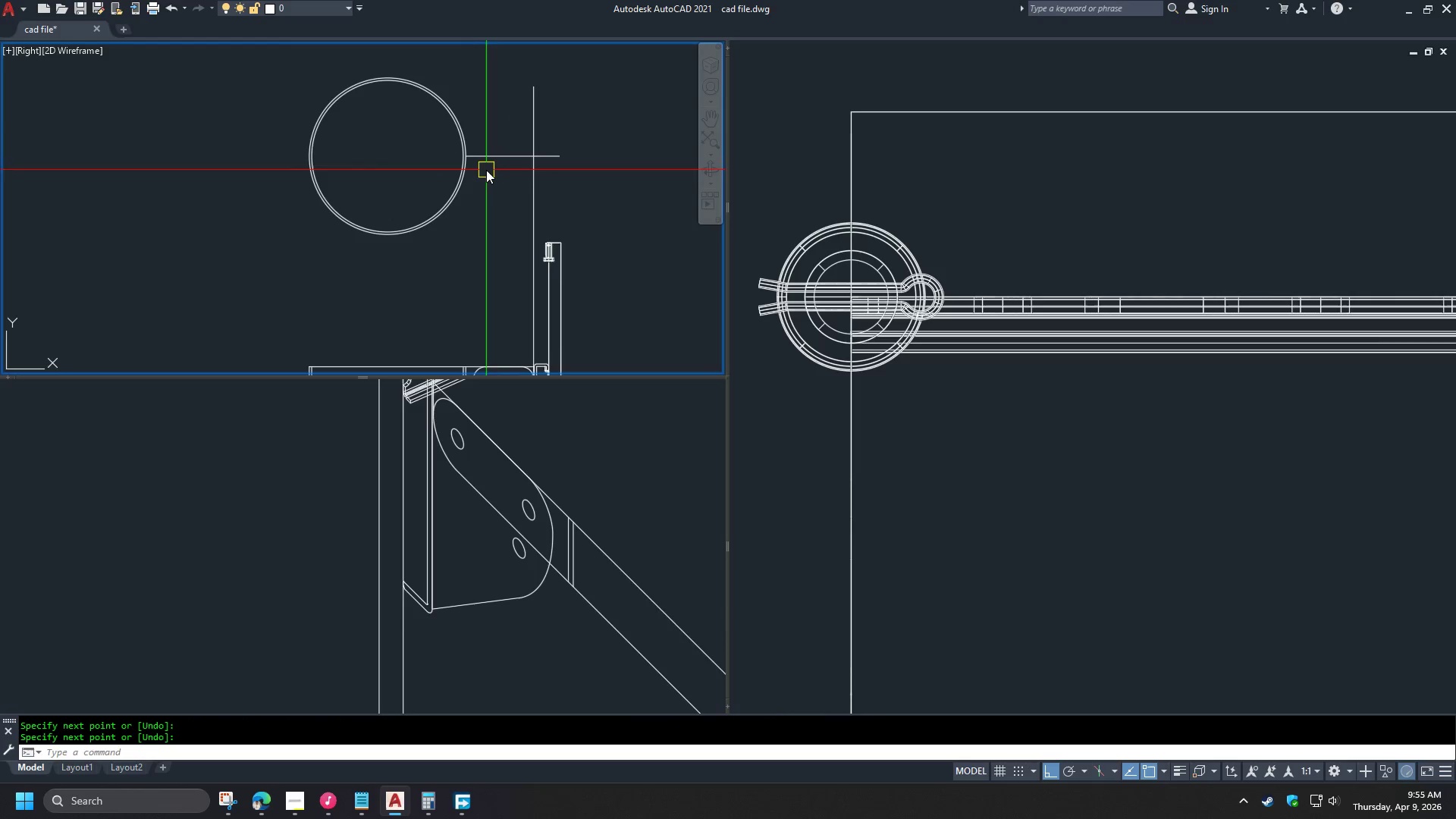 
scroll: coordinate [482, 155], scroll_direction: up, amount: 2.0
 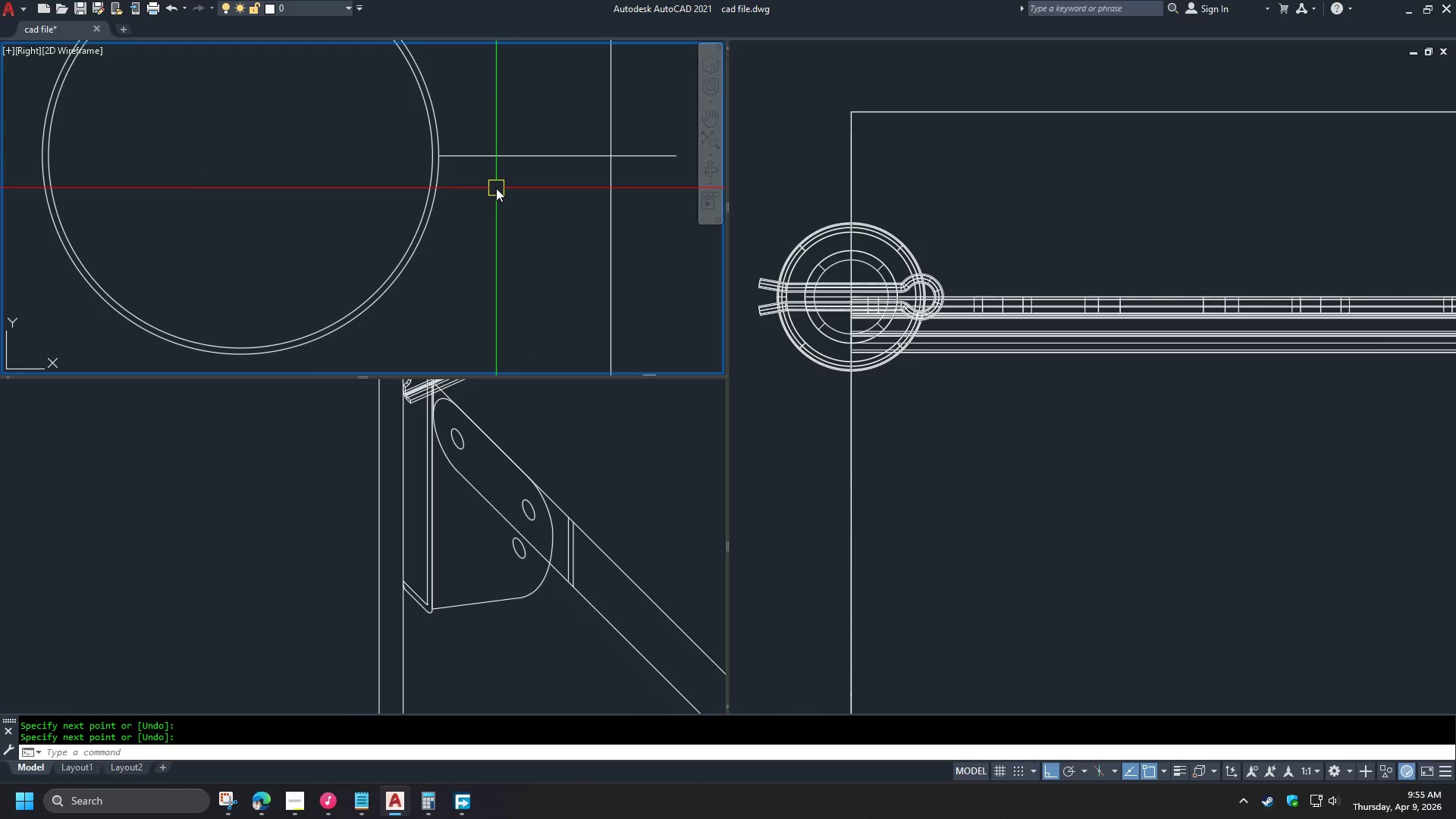 
key(O)
 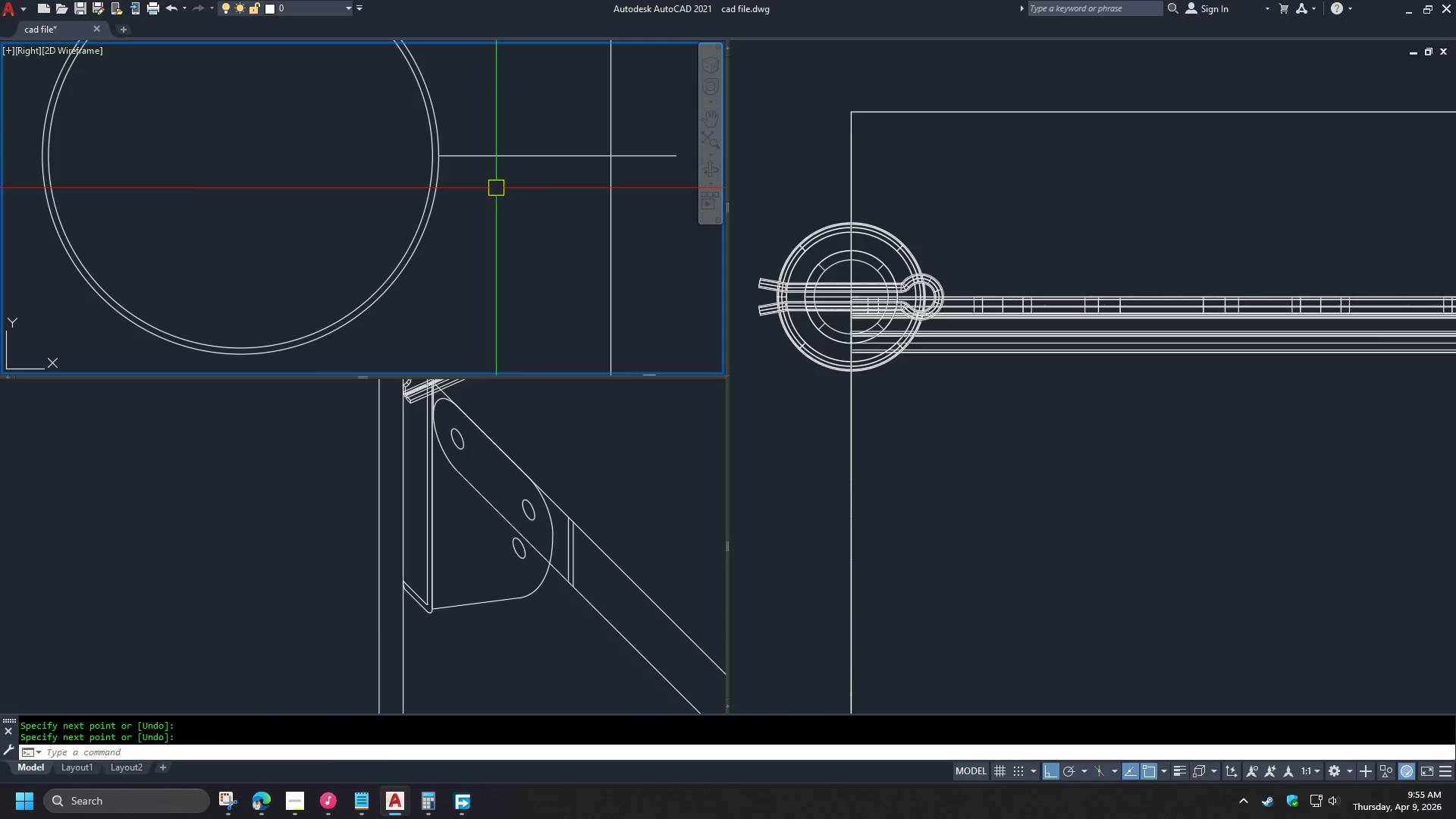 
key(Space)
 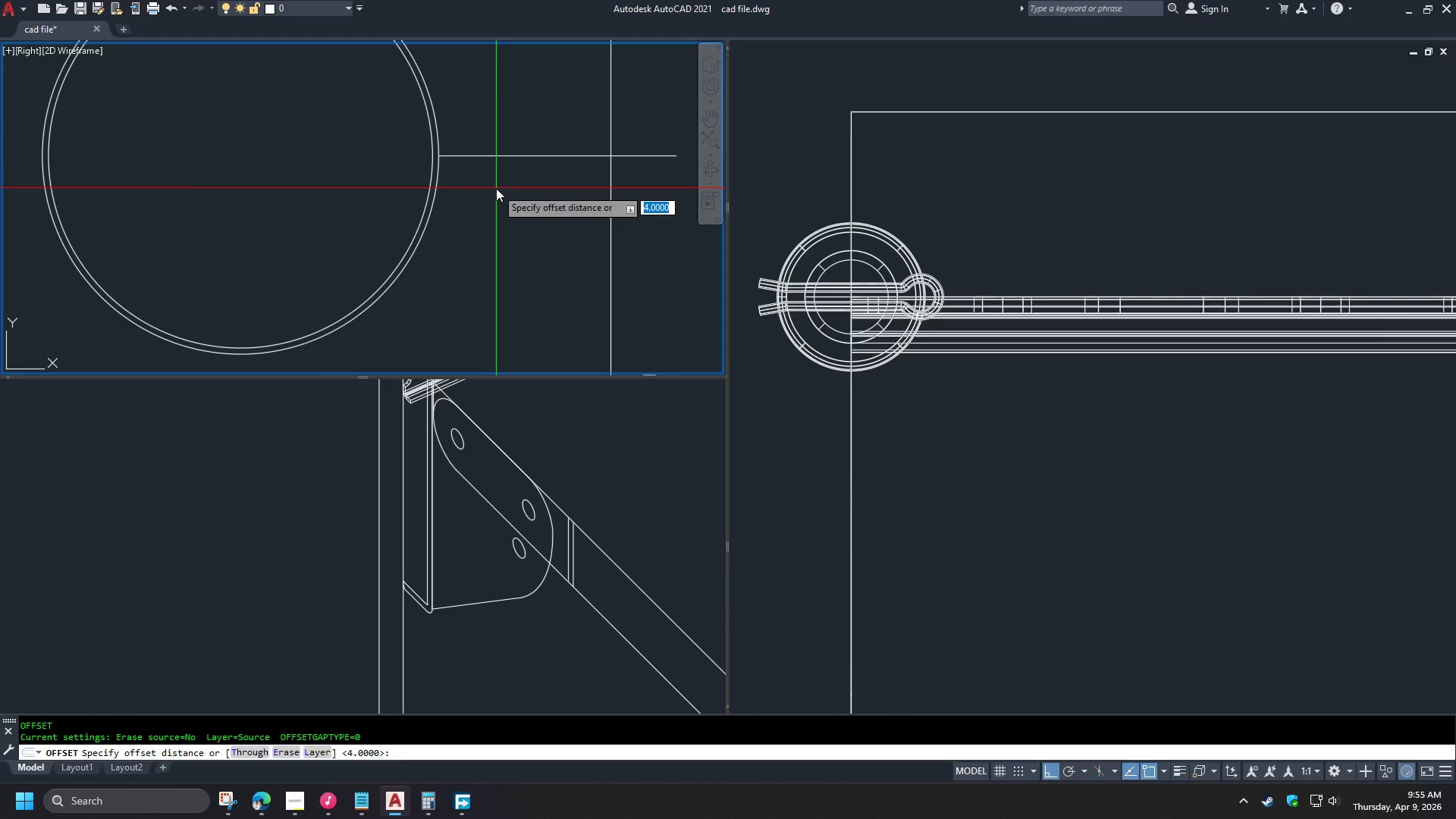 
key(NumpadEnter)
 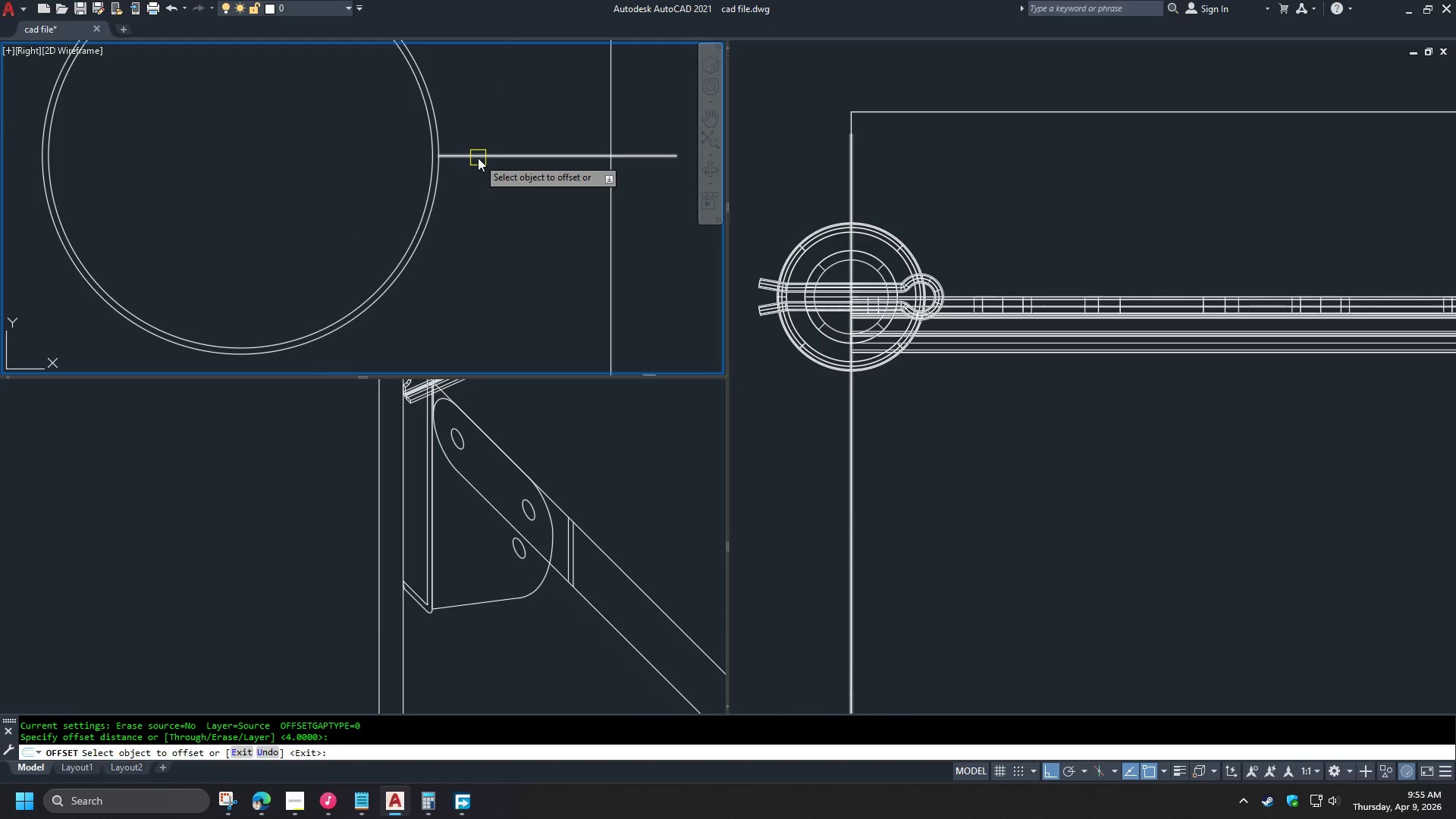 
left_click_drag(start_coordinate=[478, 158], to_coordinate=[478, 167])
 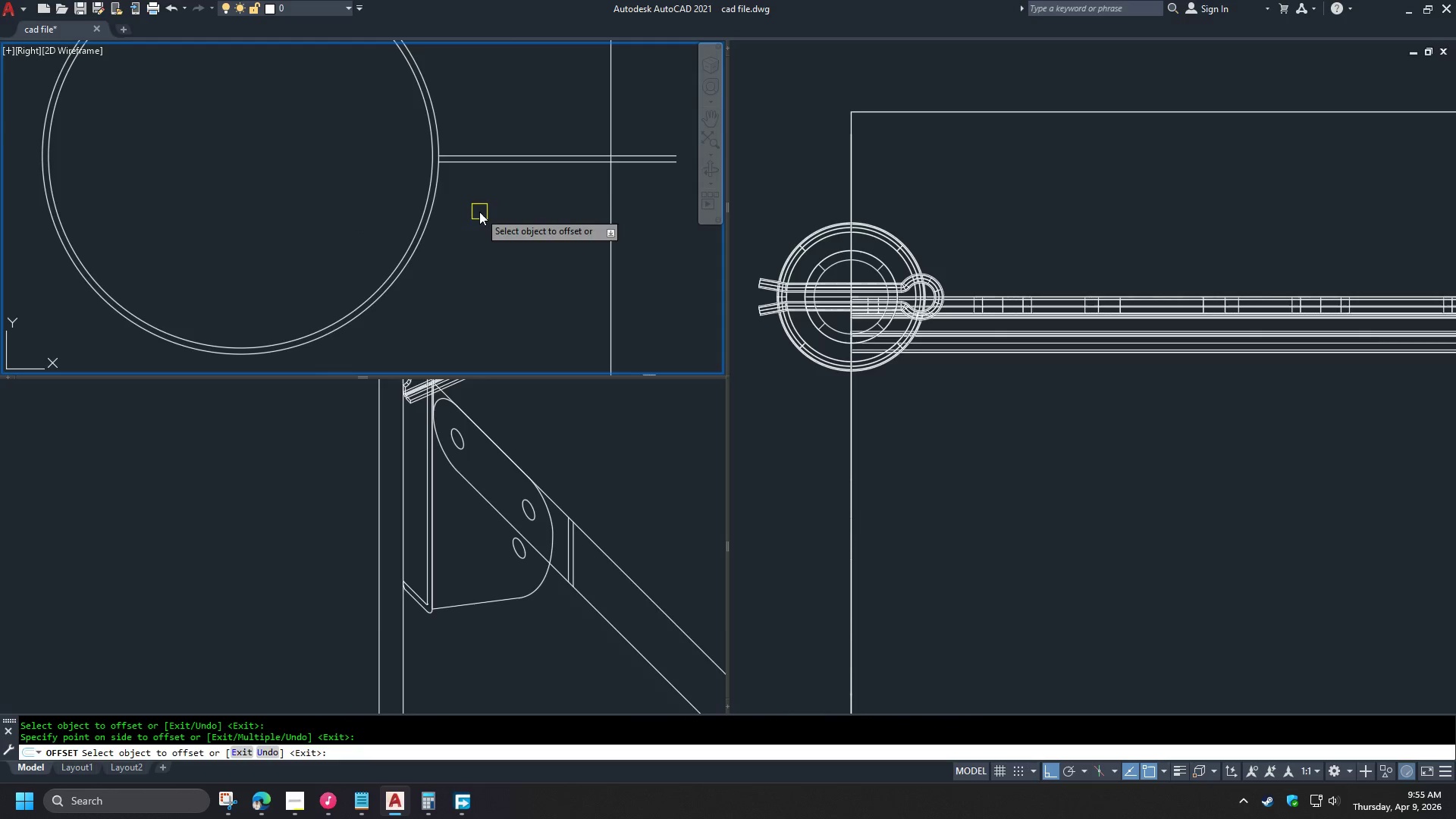 
type( ve)
 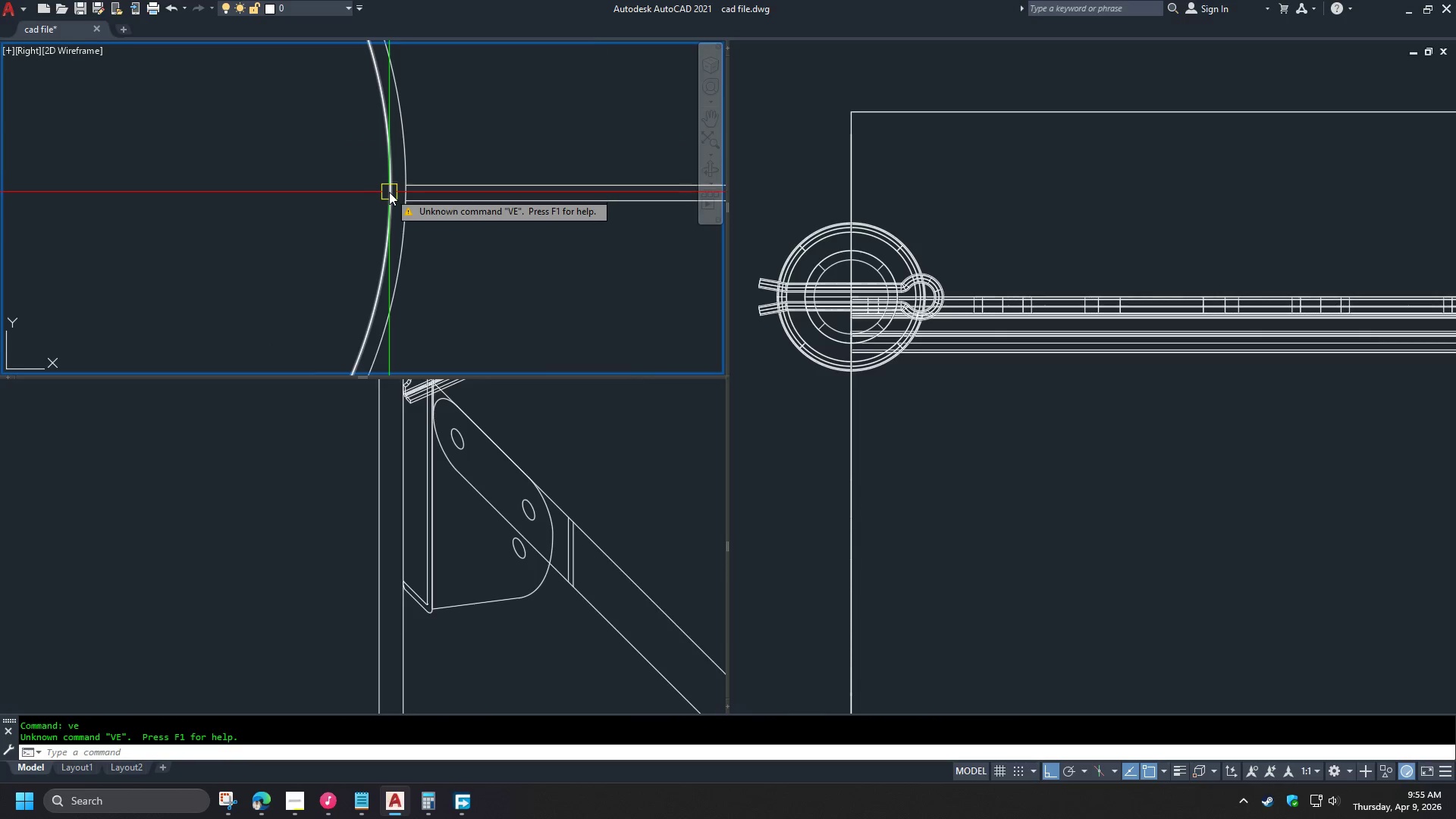 
scroll: coordinate [457, 137], scroll_direction: up, amount: 2.0
 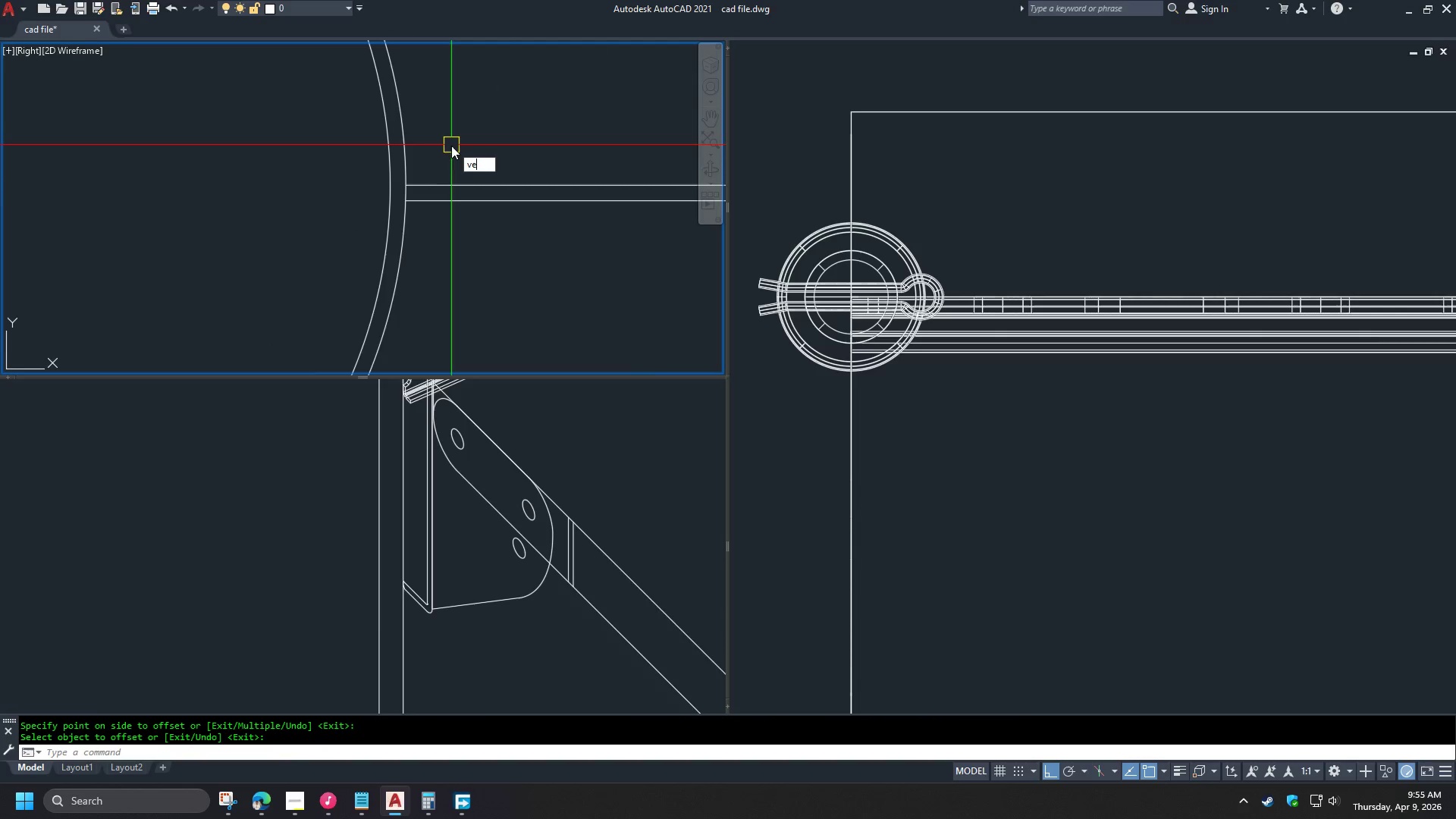 
type( )
key(Escape)
type(br )
 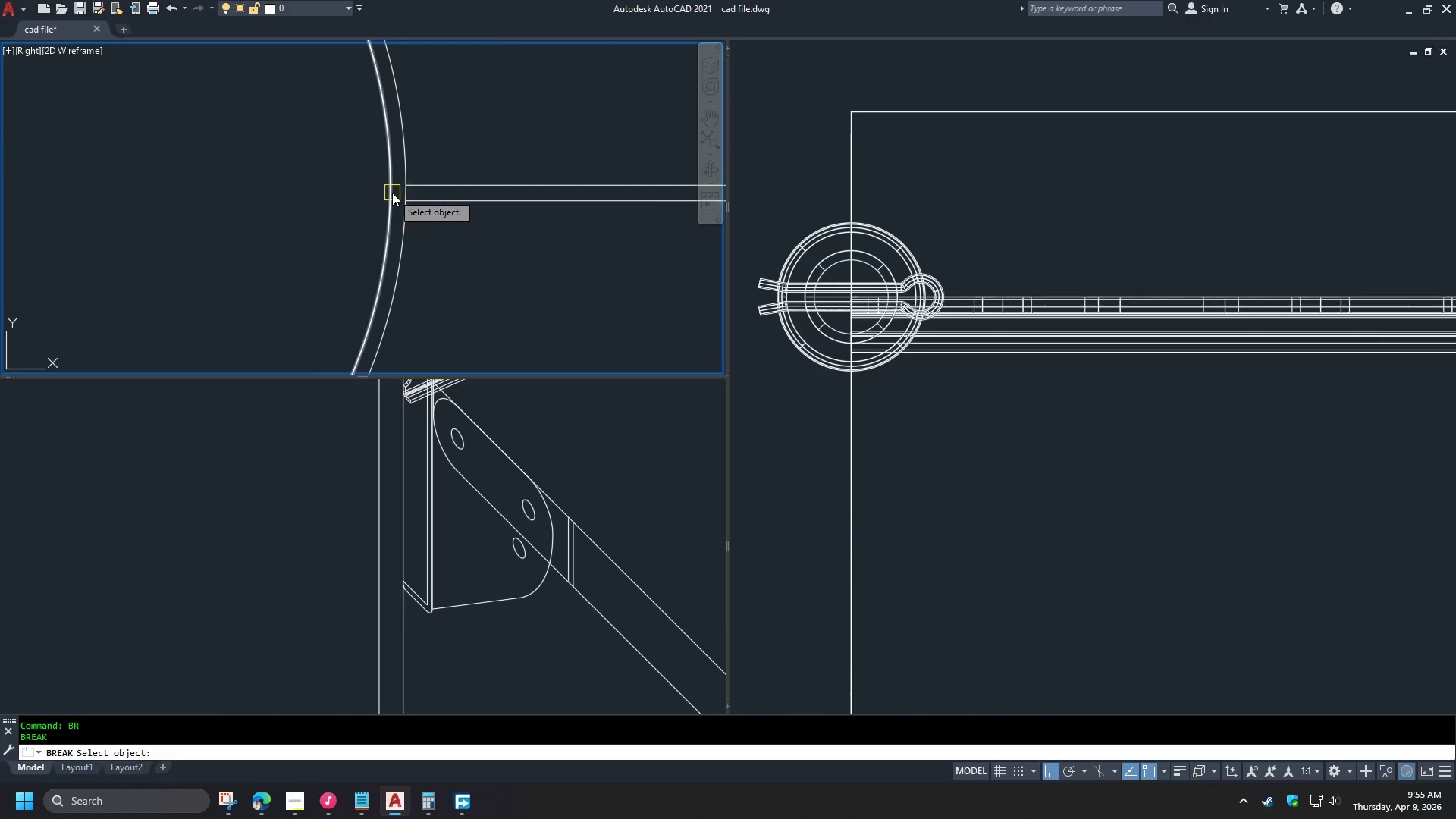 
left_click_drag(start_coordinate=[392, 193], to_coordinate=[392, 188])
 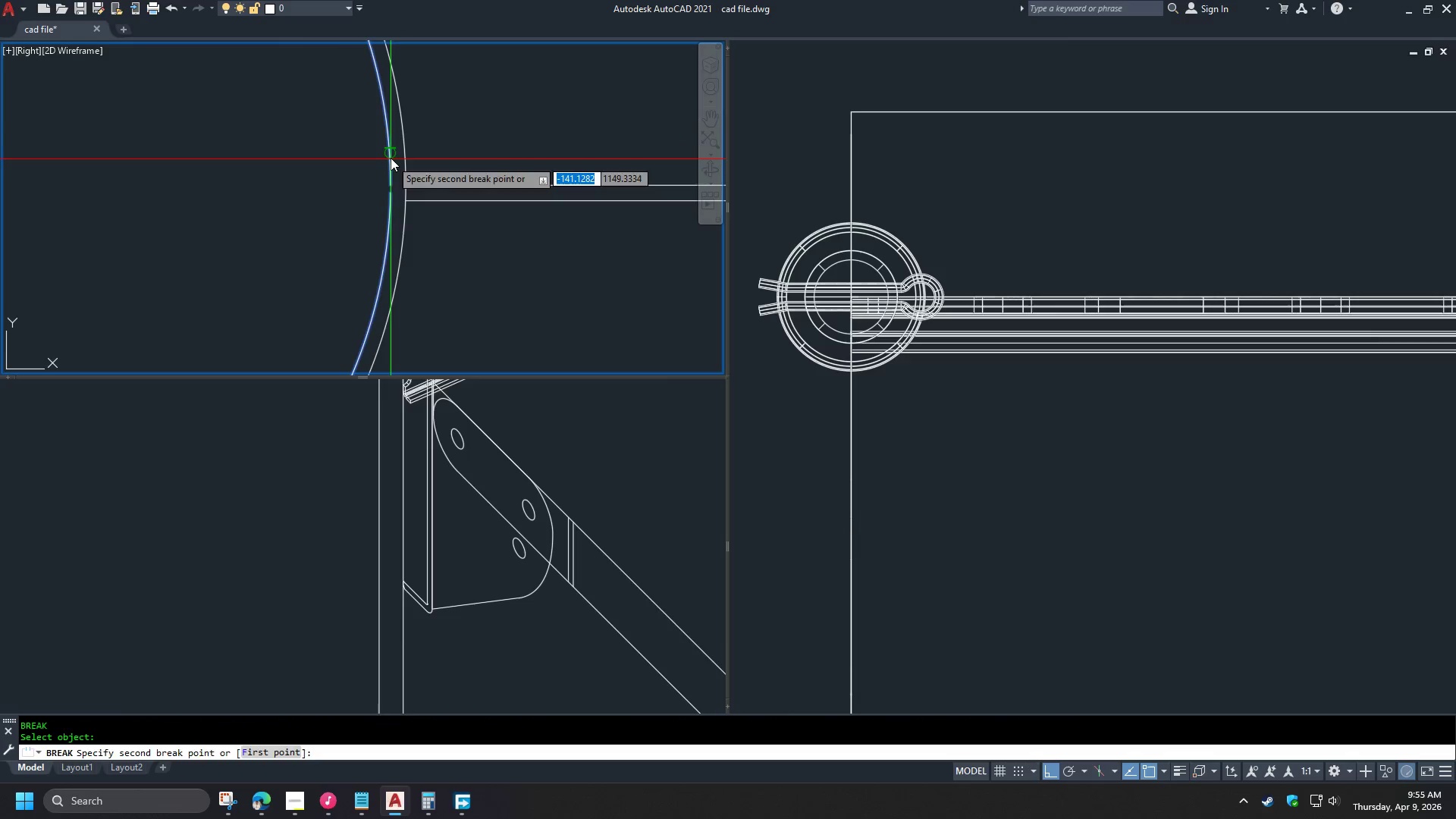 
double_click([391, 158])
 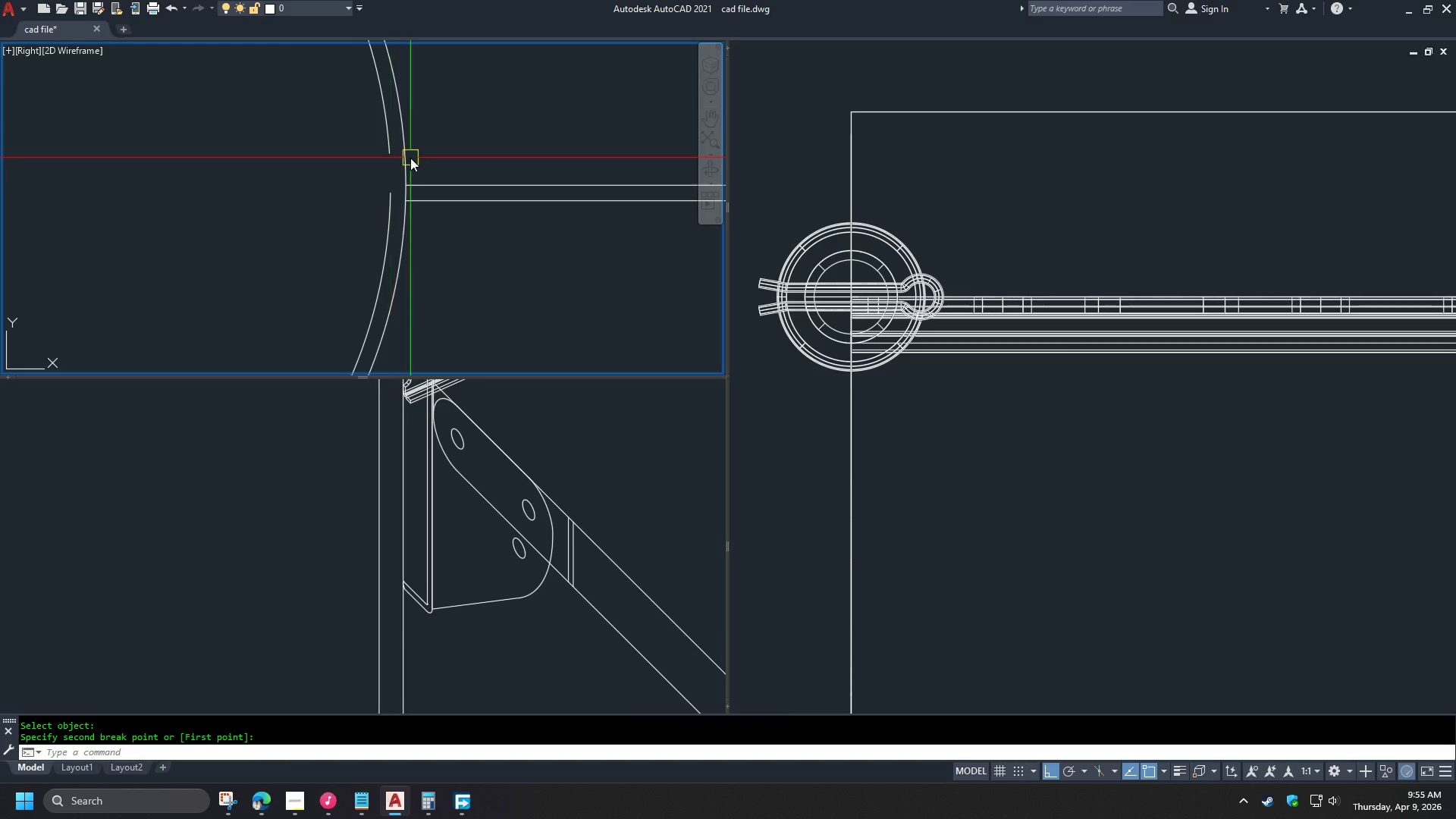 
key(Space)
 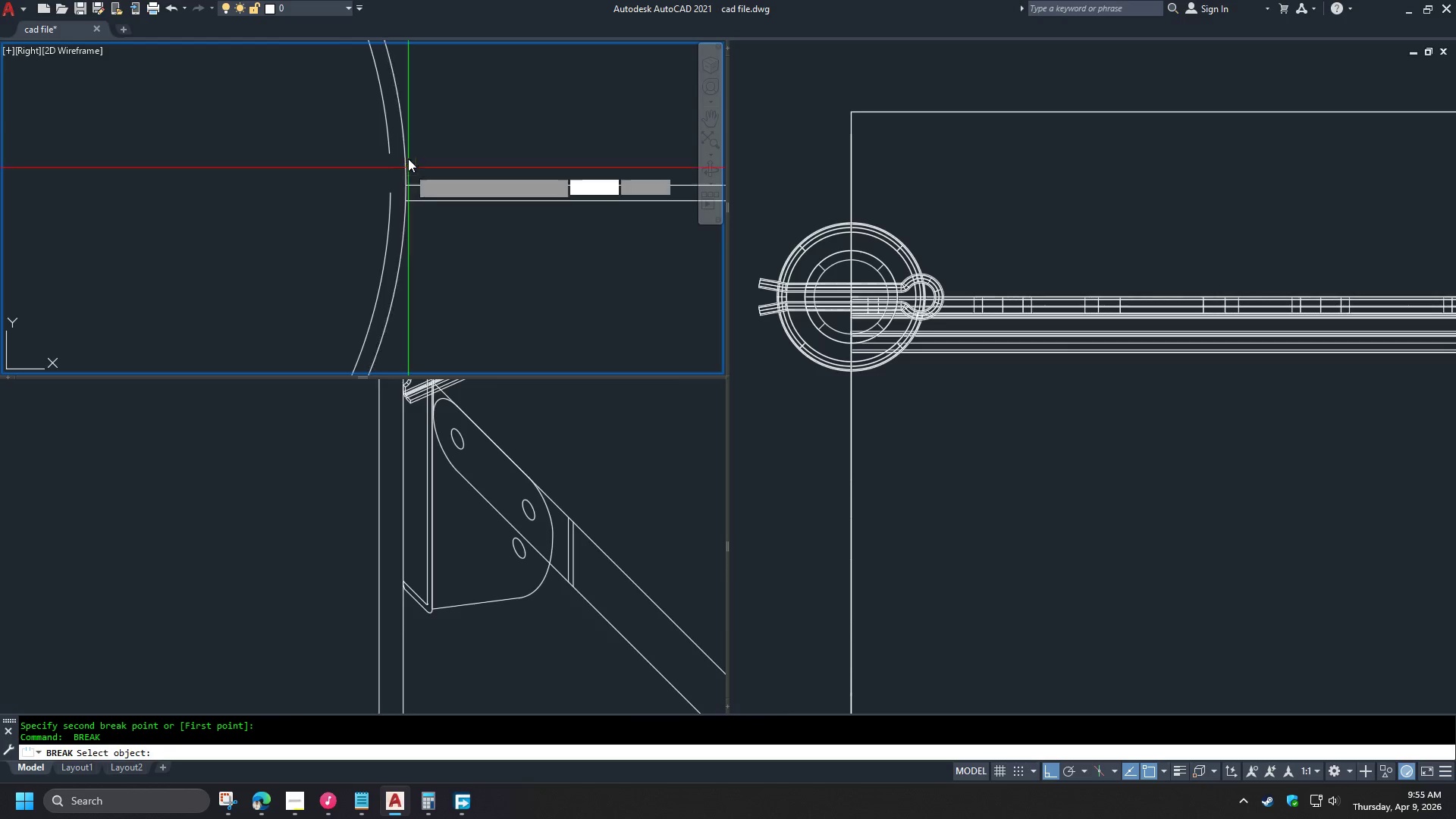 
double_click([406, 134])
 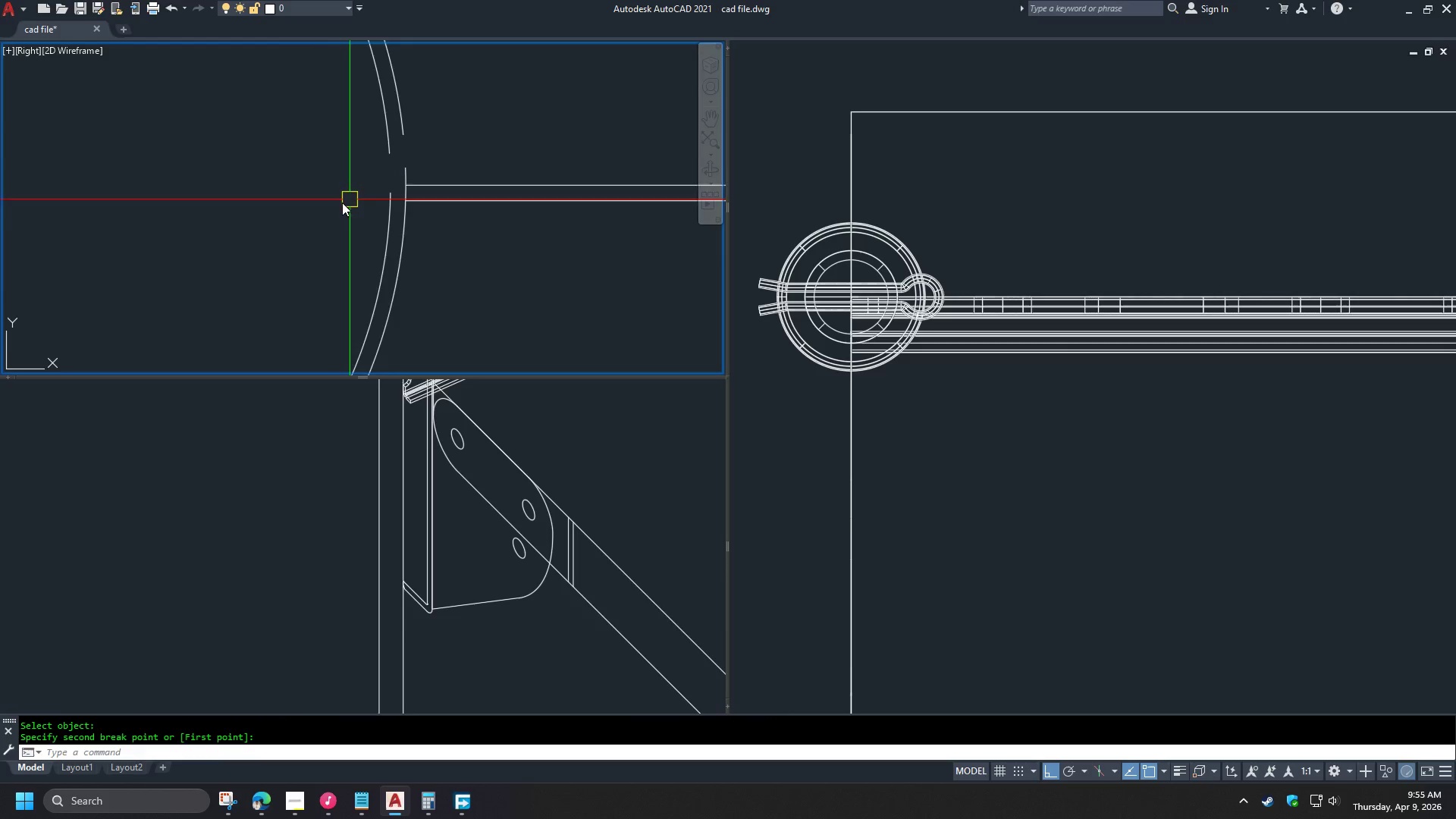 
scroll: coordinate [288, 215], scroll_direction: down, amount: 2.0
 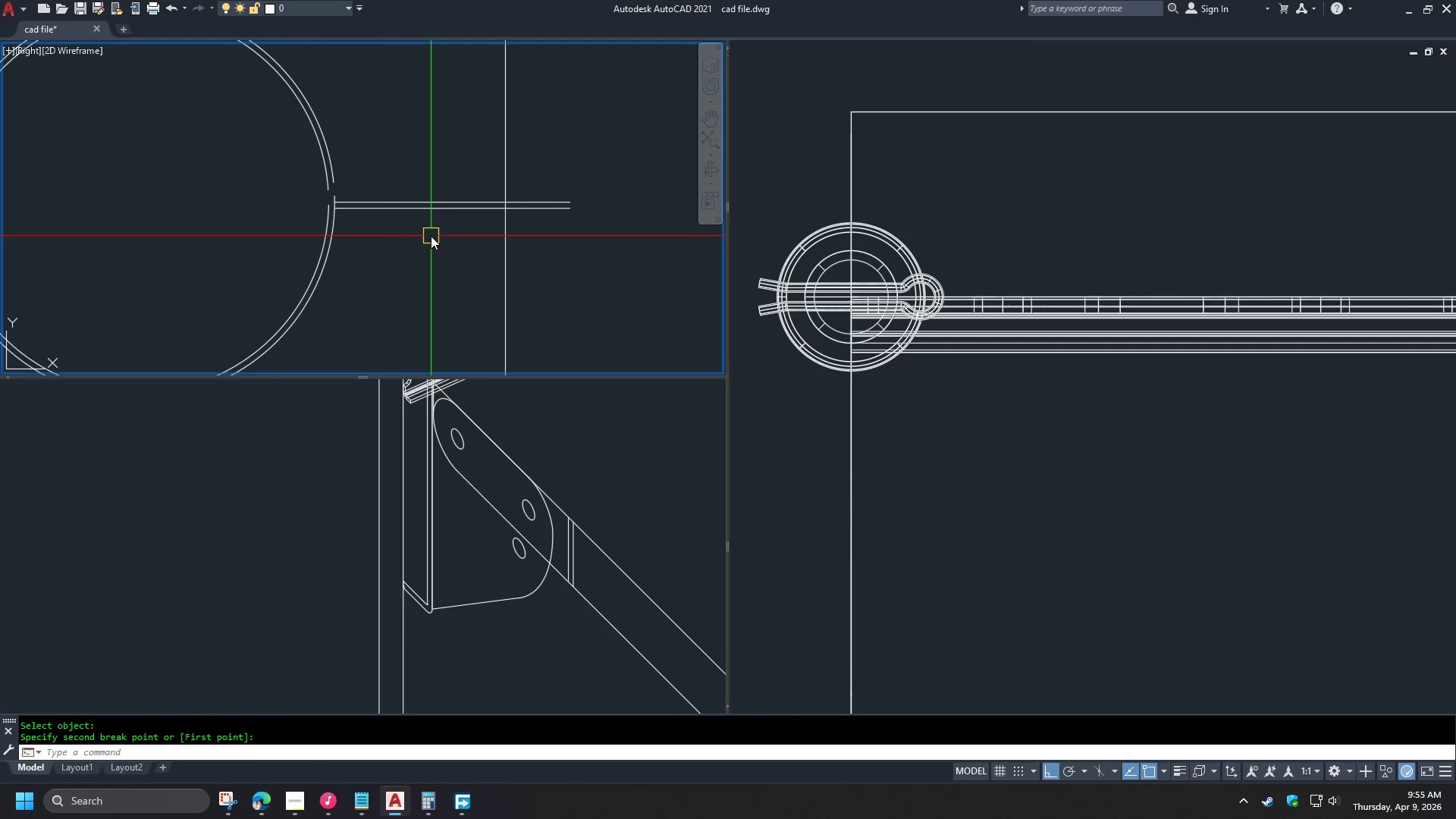 
double_click([391, 172])
 